 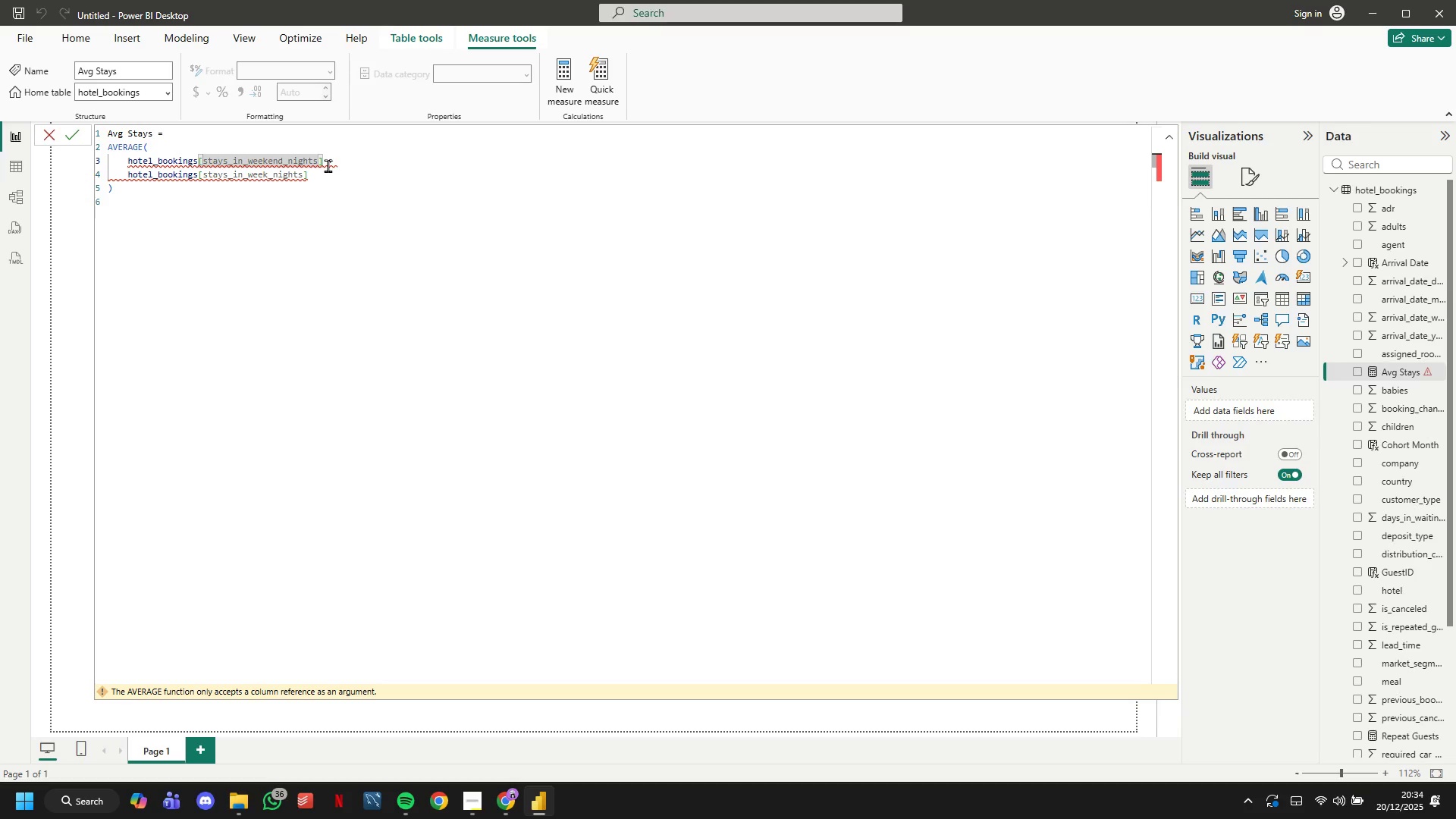 
left_click([322, 162])
 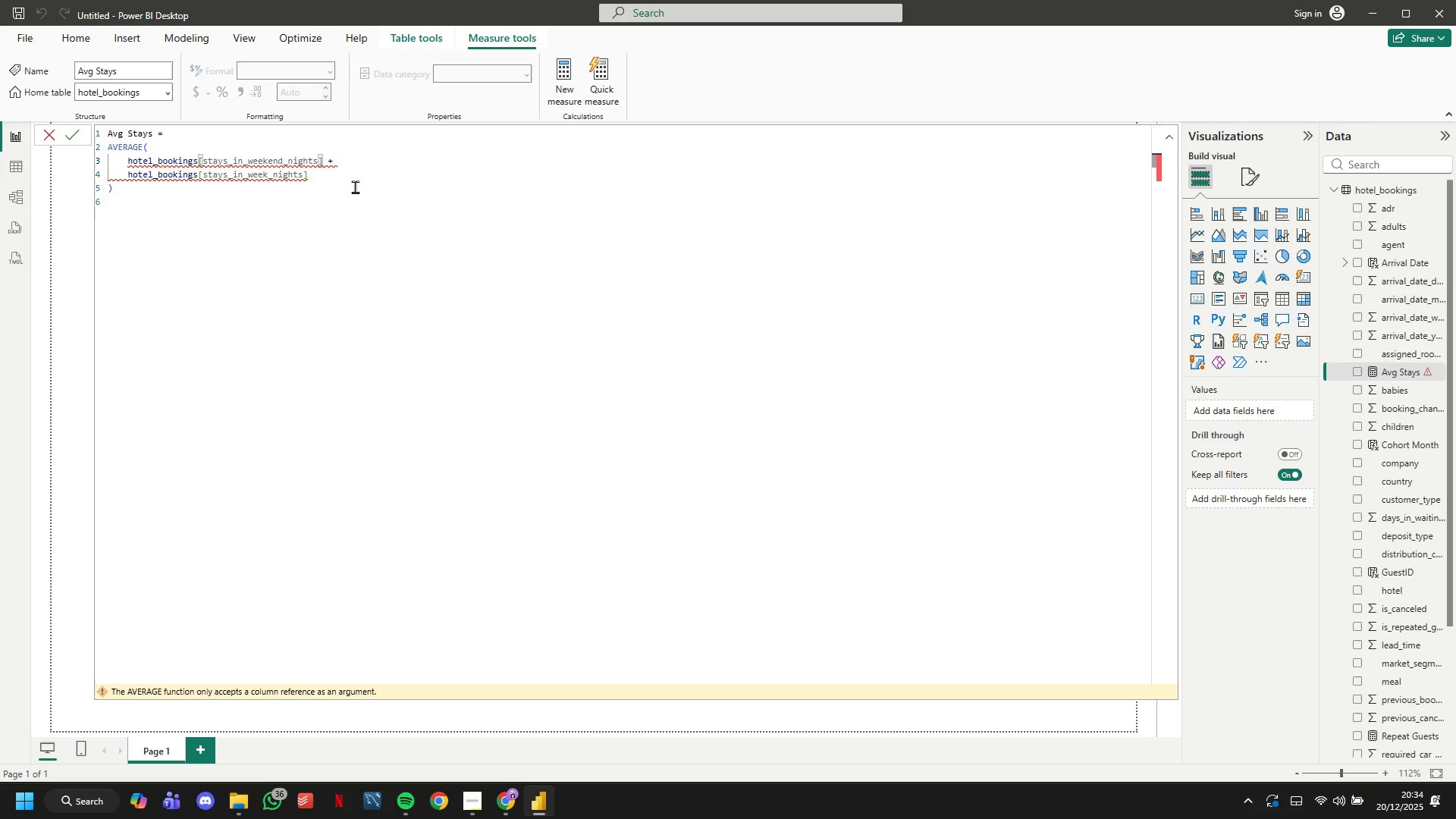 
hold_key(key=Backspace, duration=1.06)
 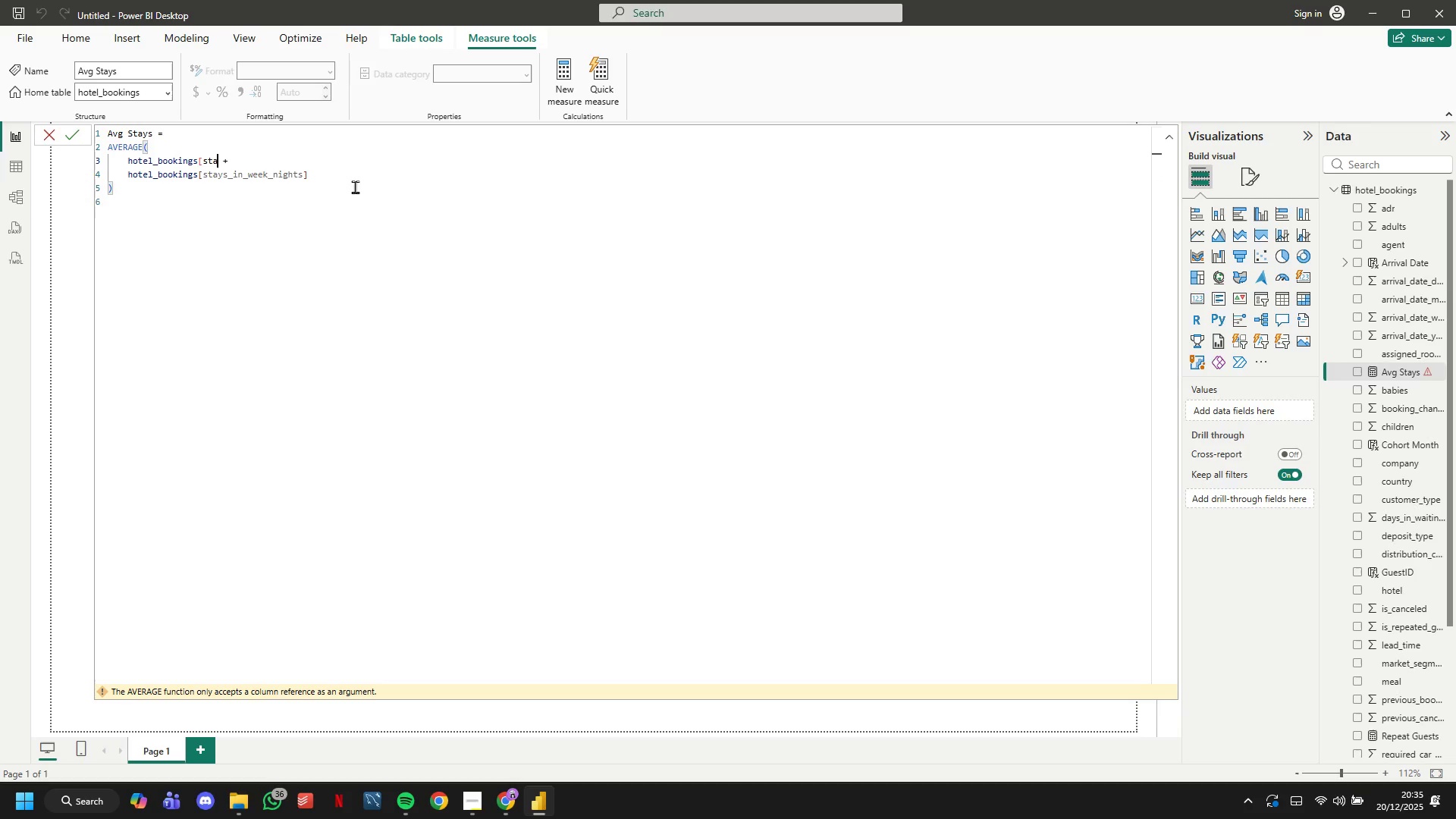 
key(Backspace)
 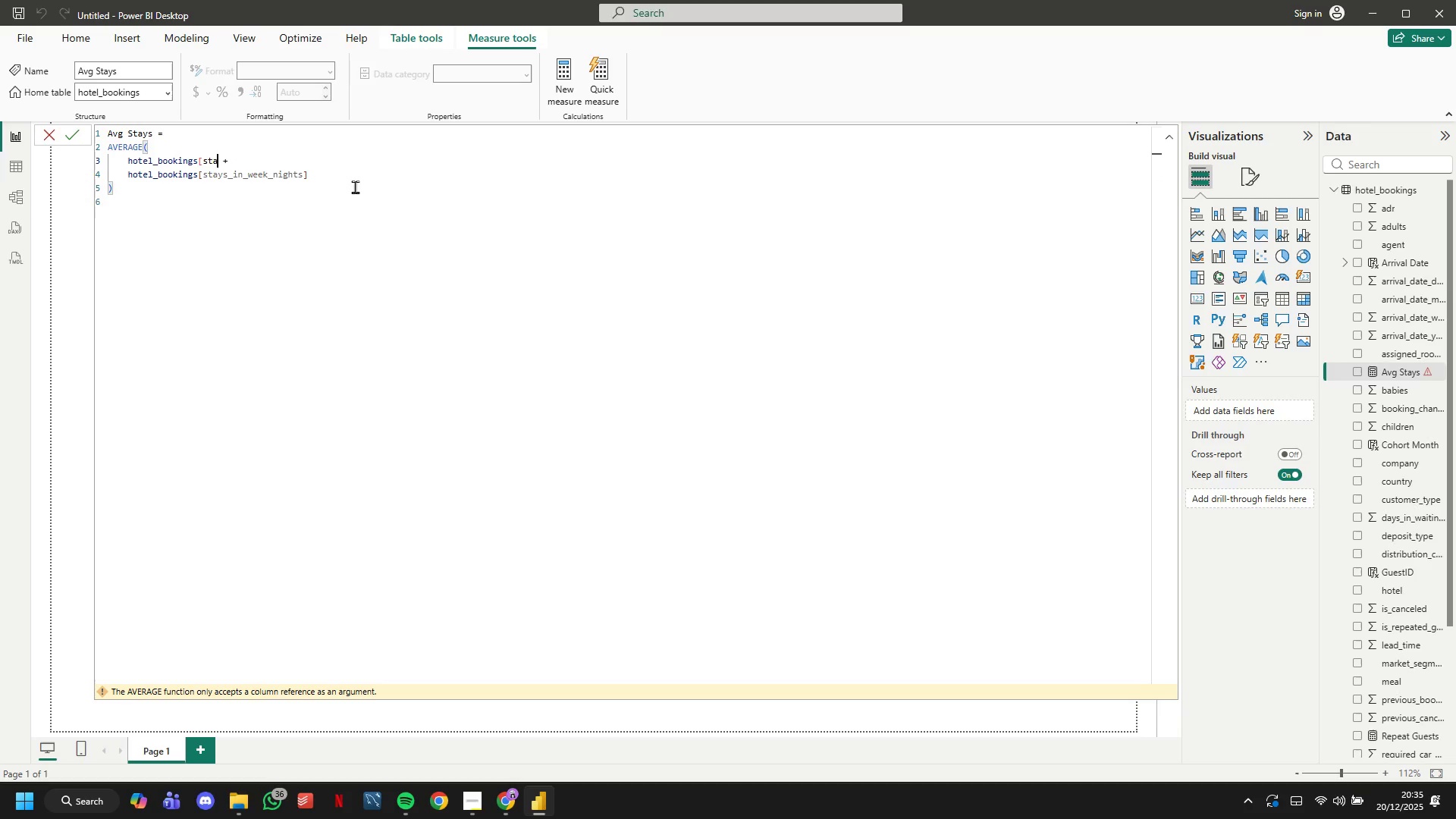 
key(Backspace)
 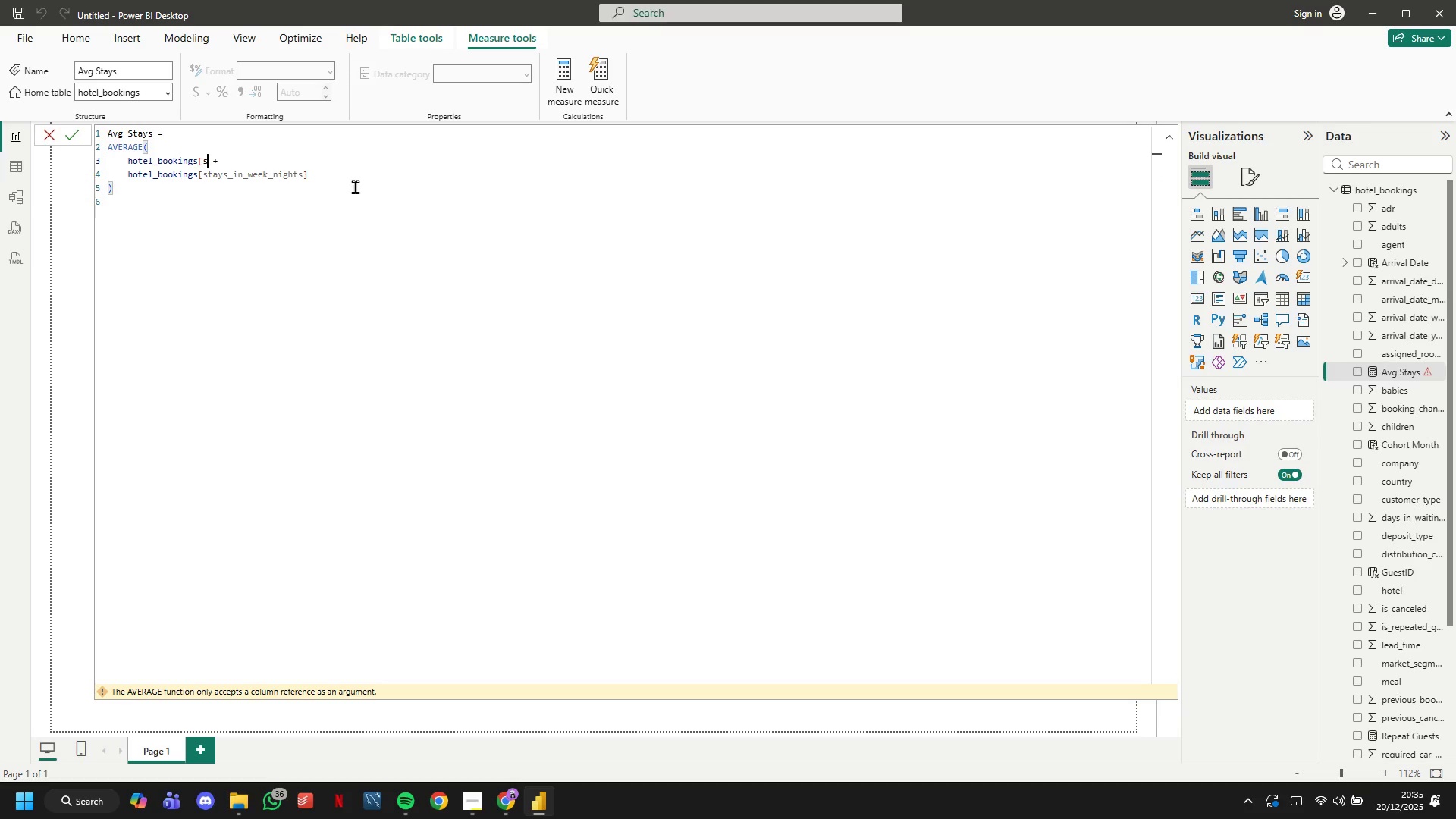 
key(Backspace)
 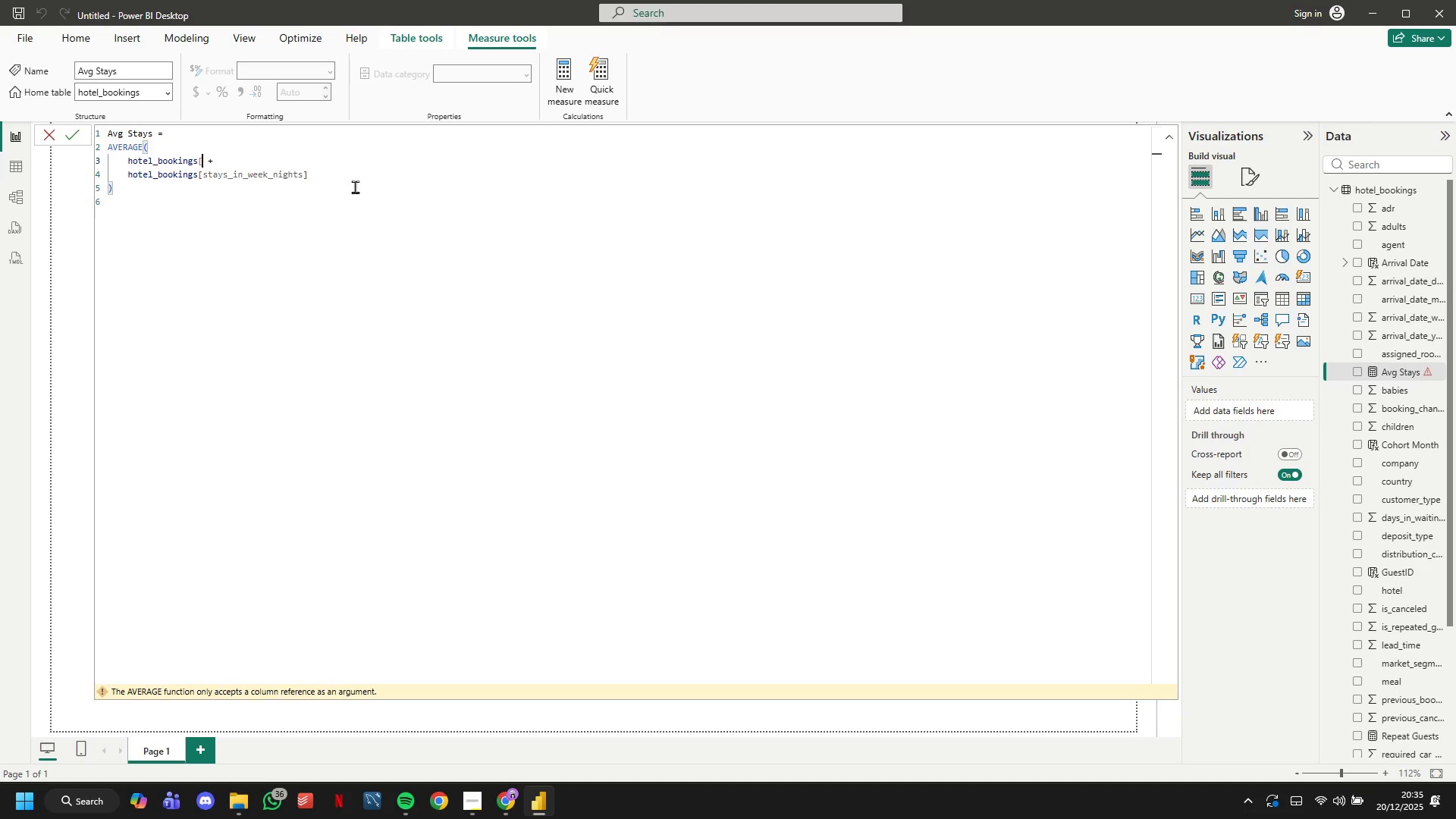 
key(Backspace)
 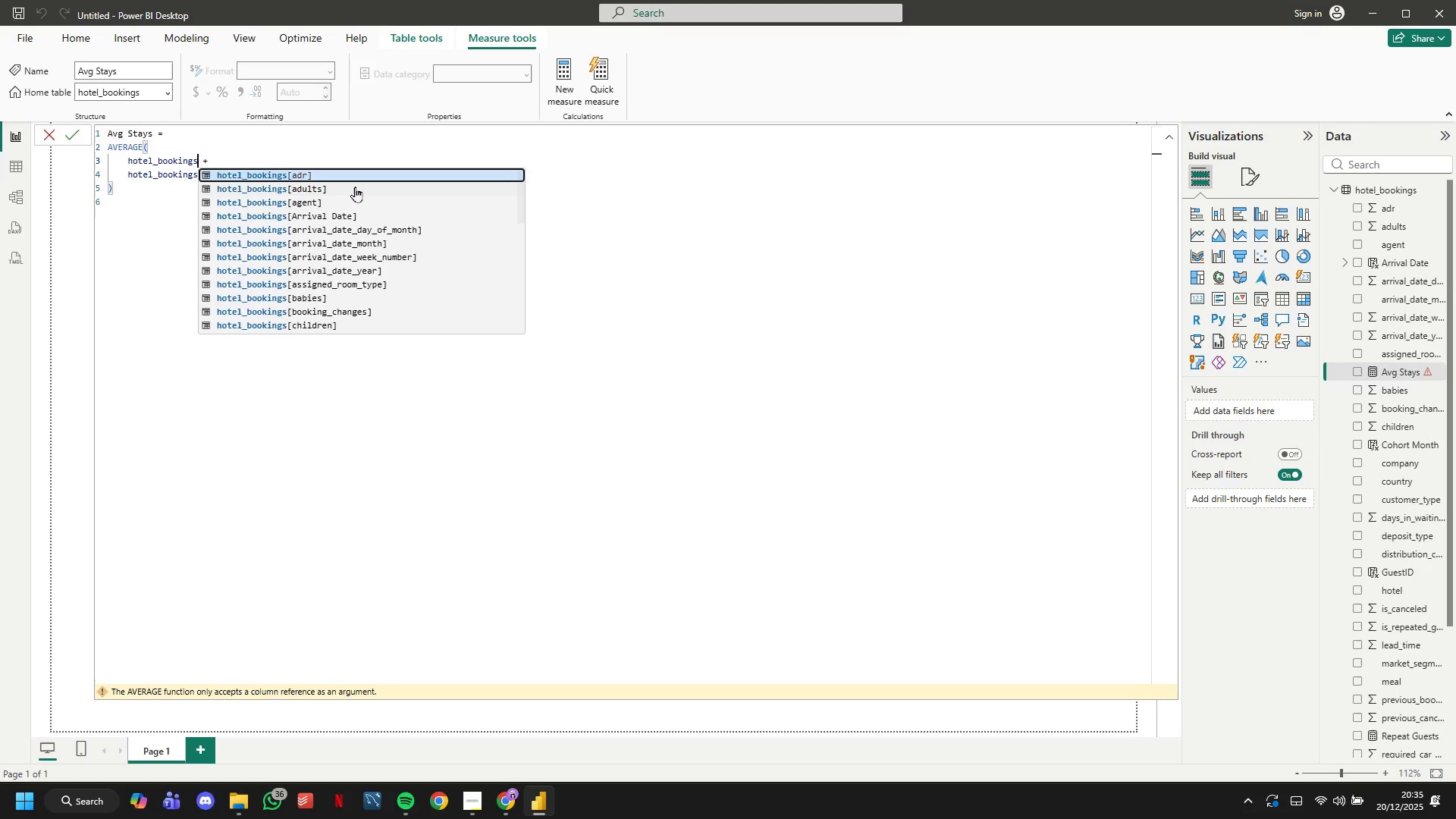 
key(Backspace)
 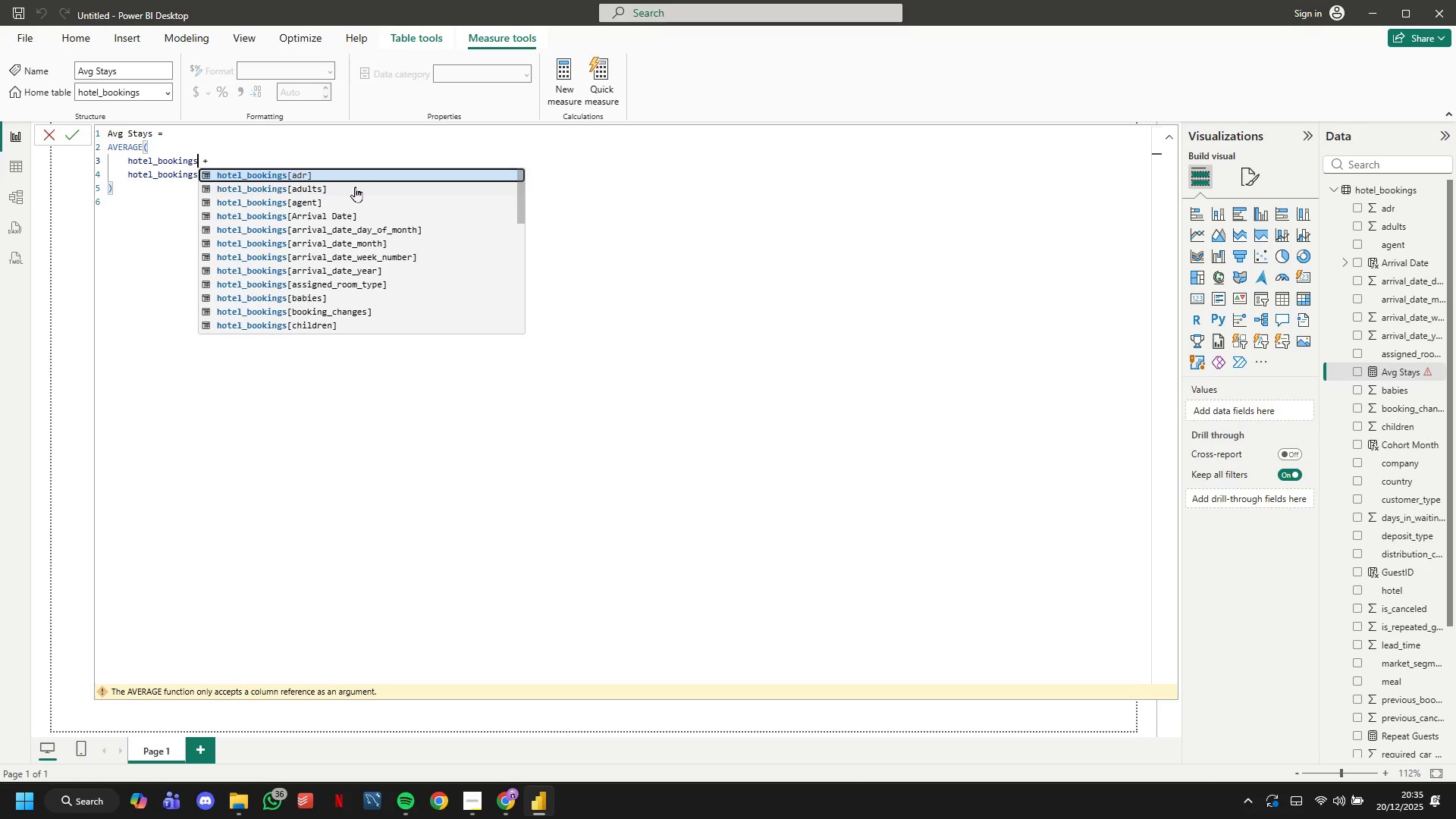 
hold_key(key=ArrowDown, duration=0.77)
 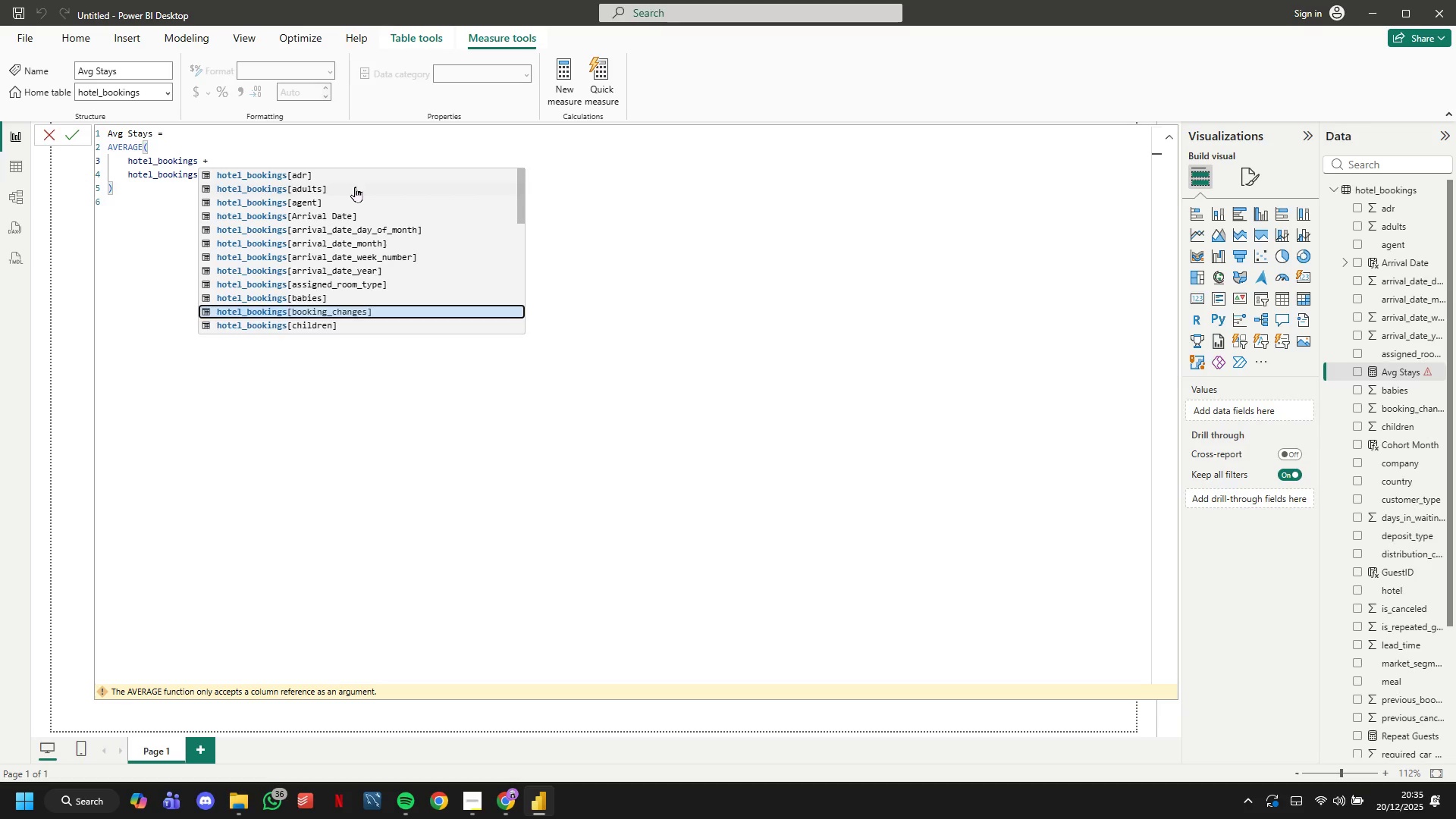 
key(ArrowDown)
 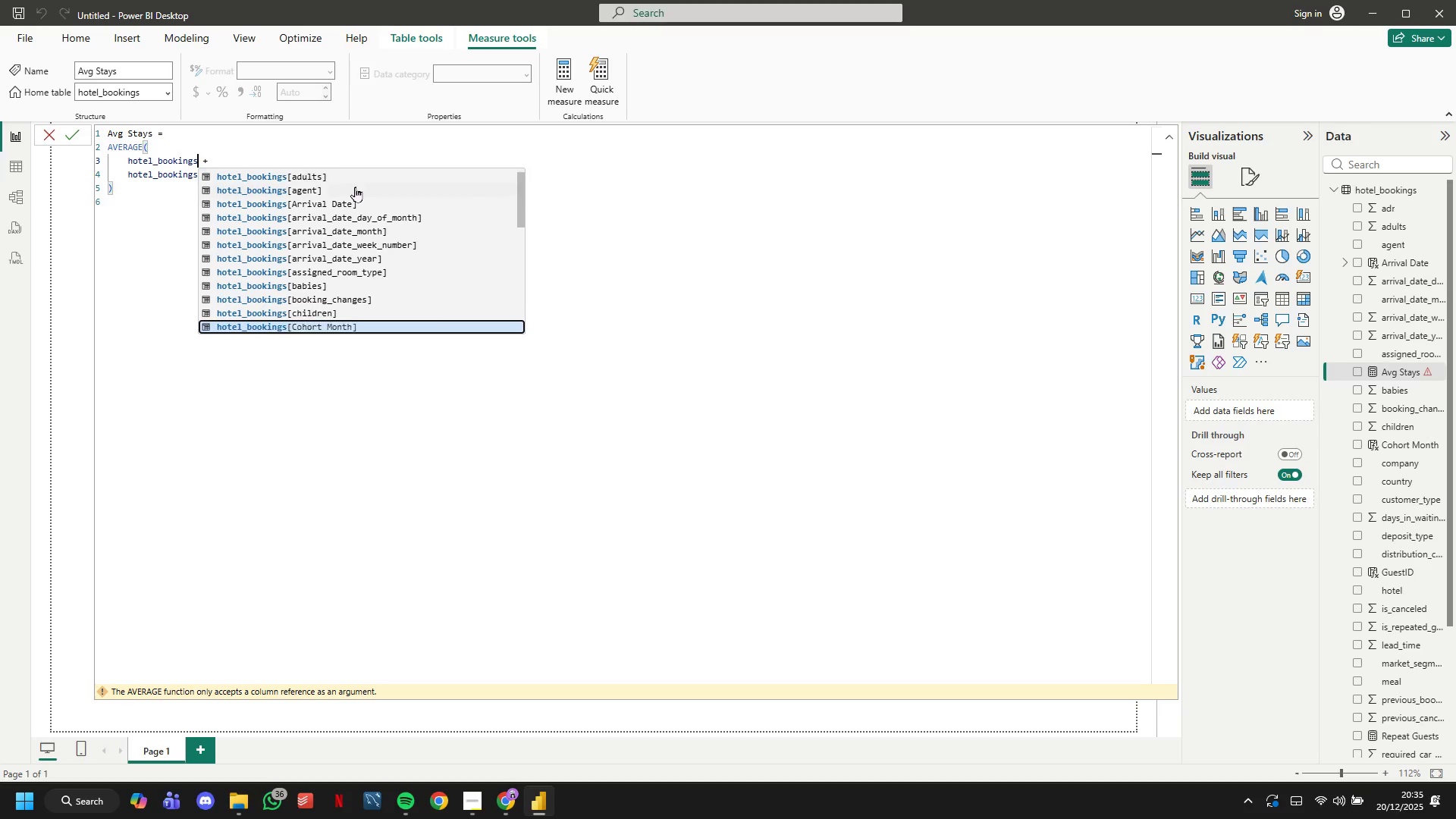 
key(ArrowDown)
 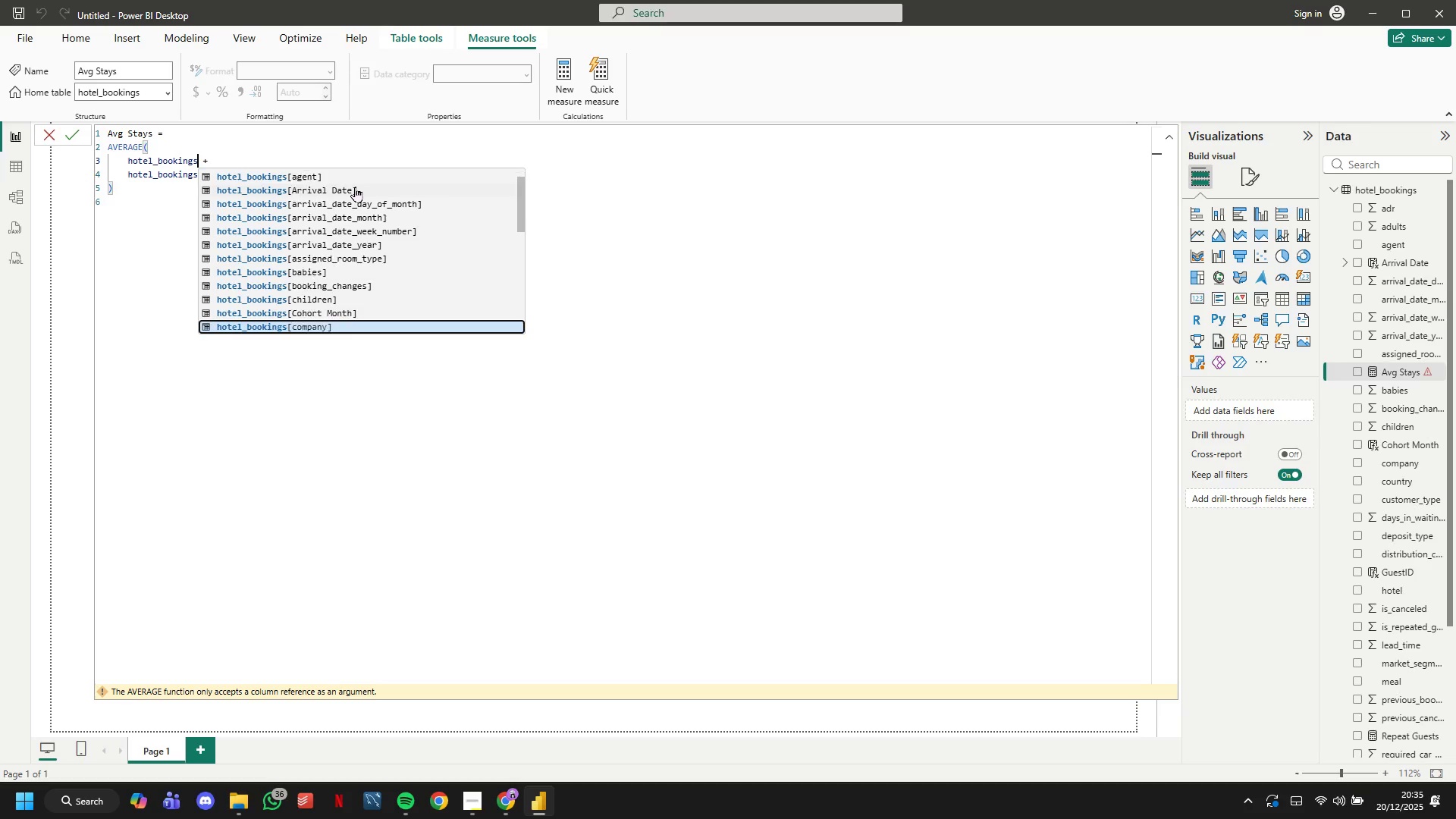 
key(ArrowDown)
 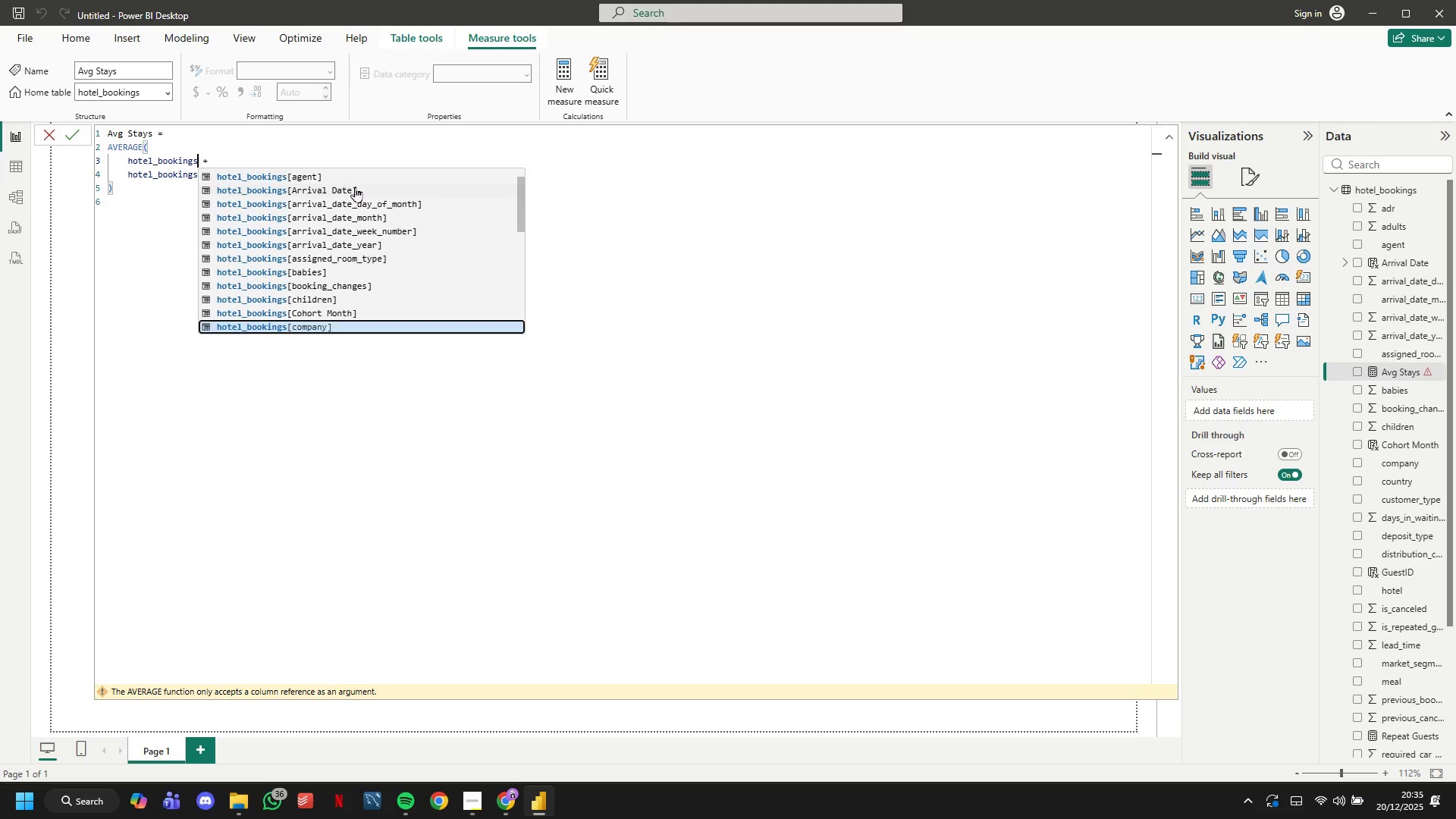 
key(ArrowDown)
 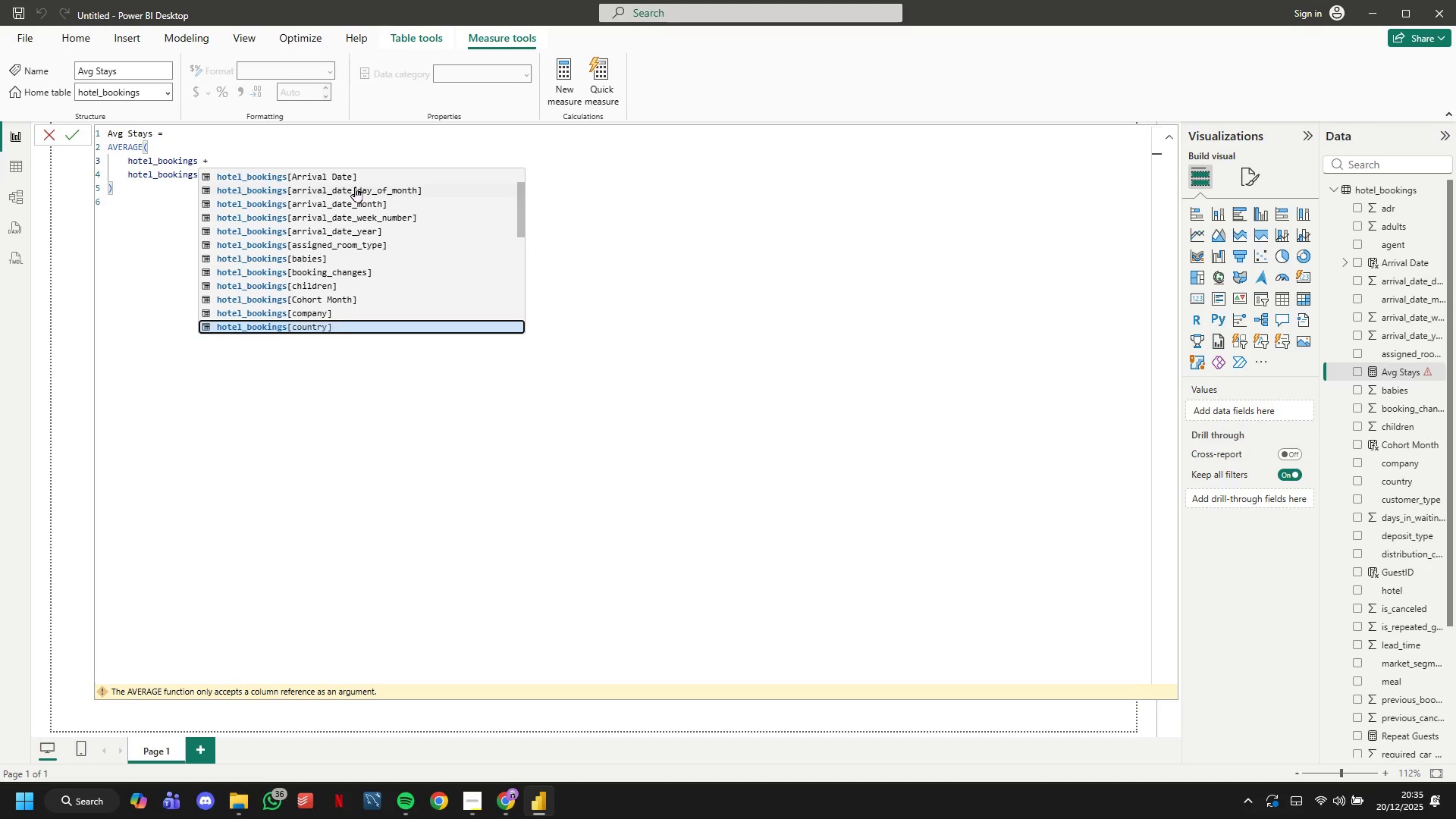 
key(ArrowDown)
 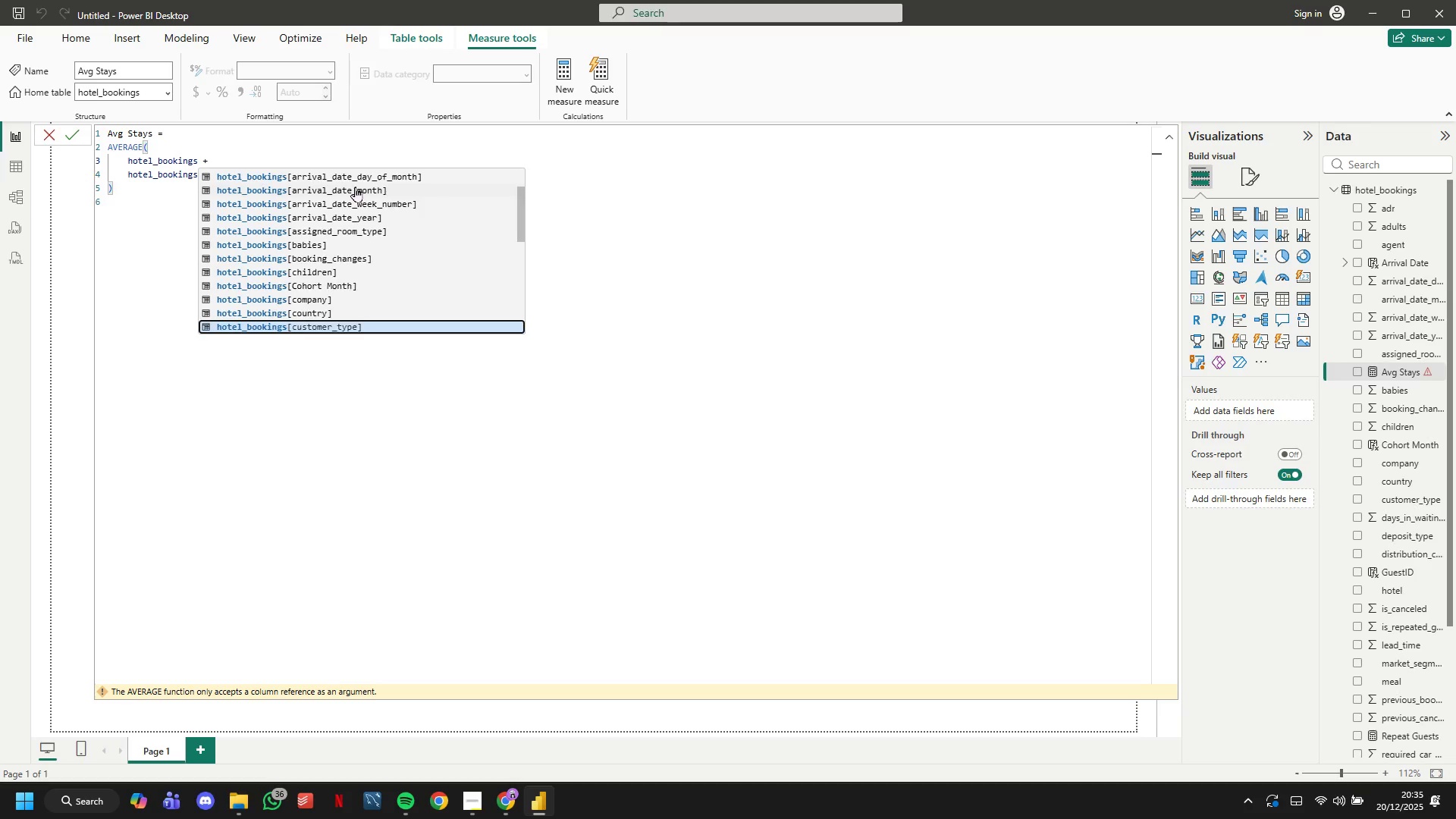 
key(ArrowDown)
 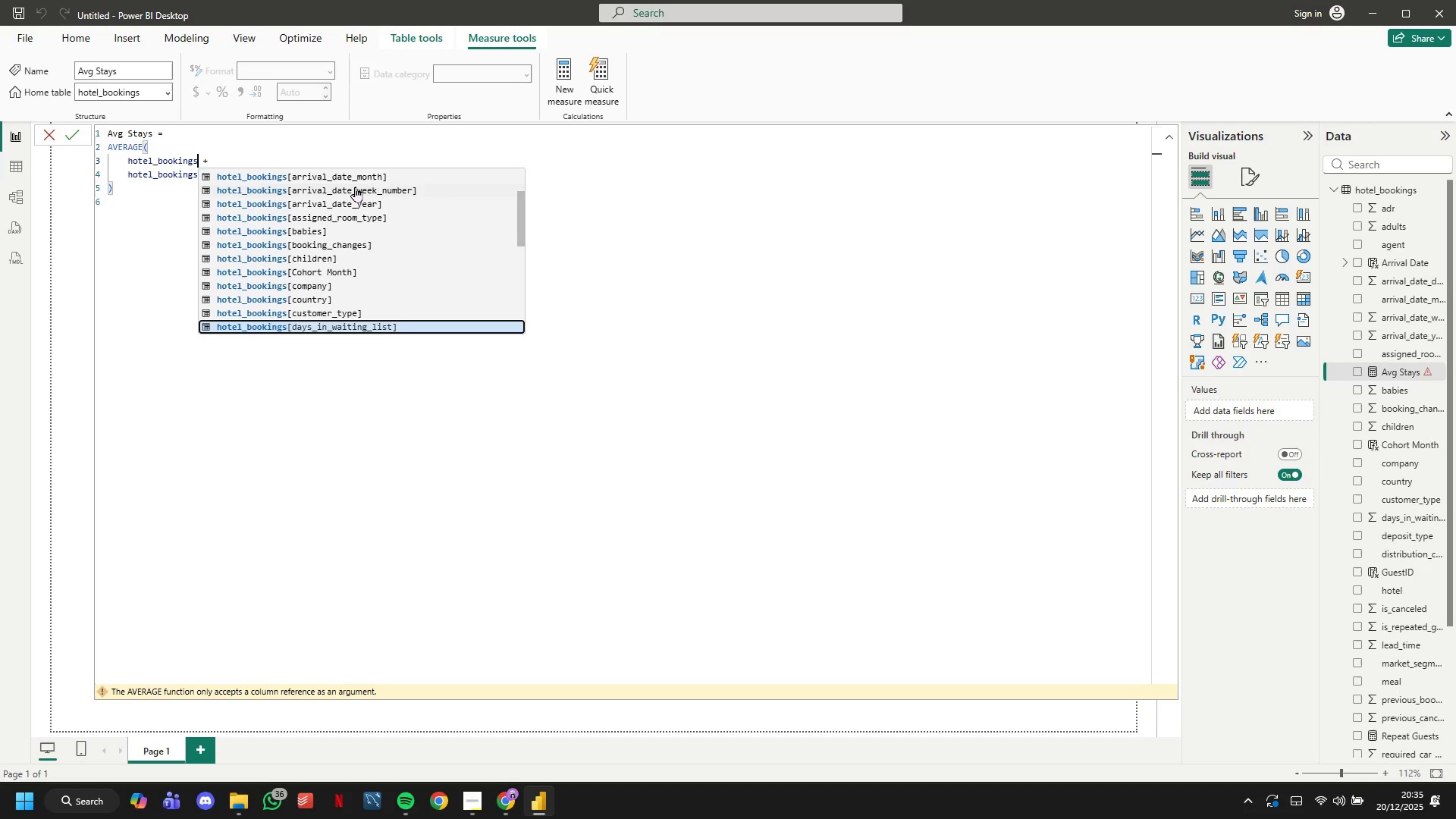 
key(ArrowDown)
 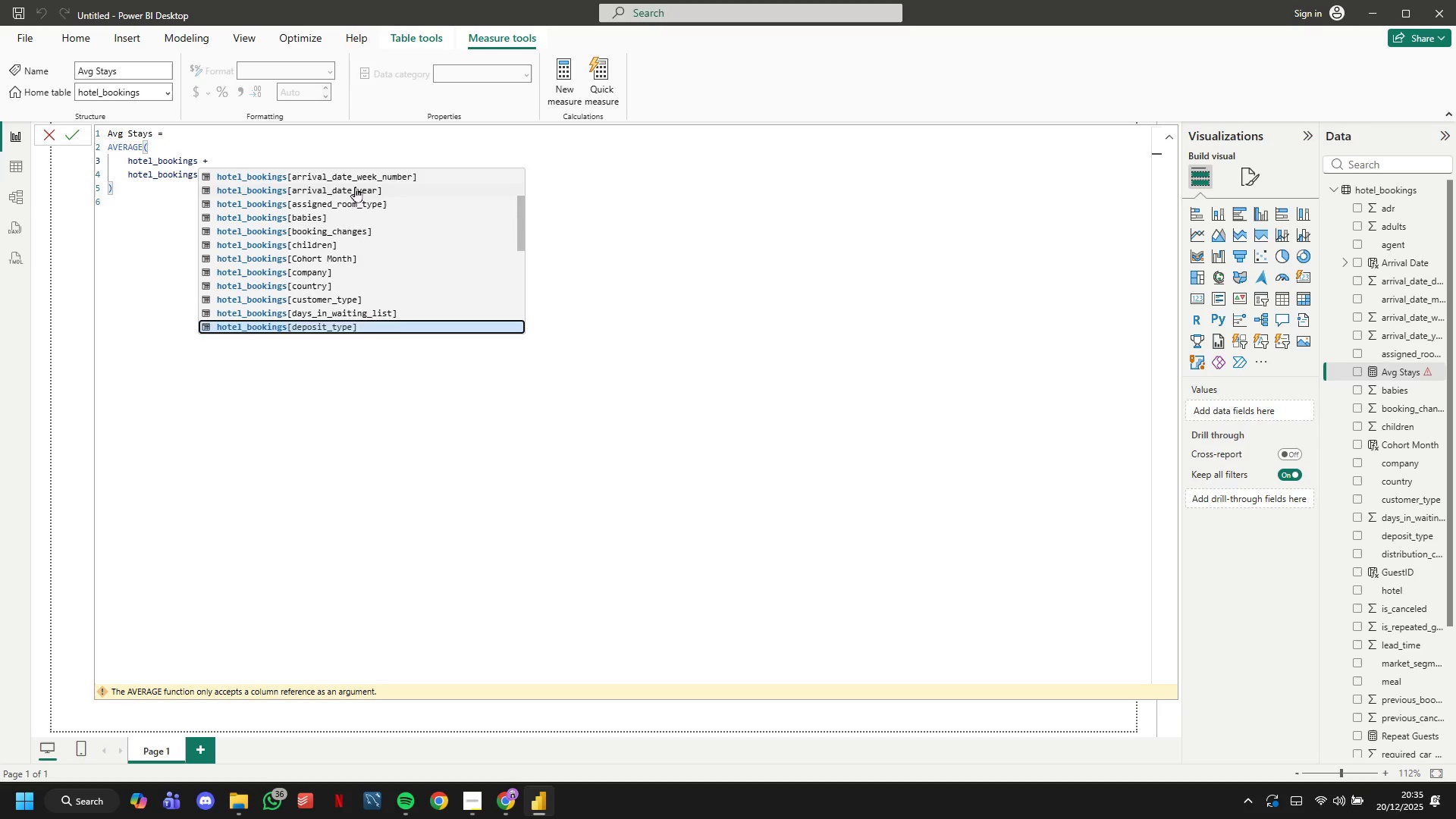 
key(ArrowDown)
 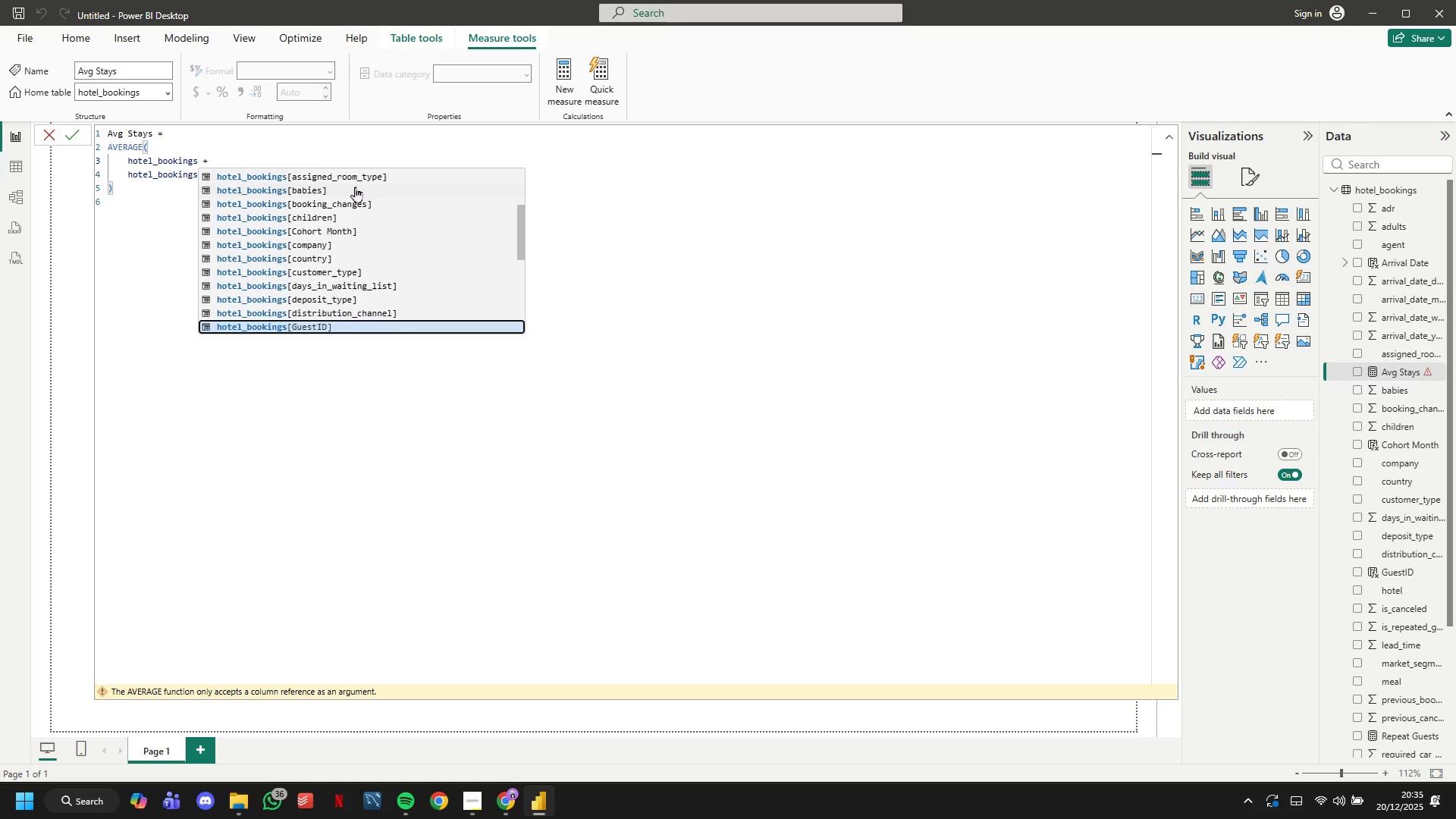 
key(ArrowDown)
 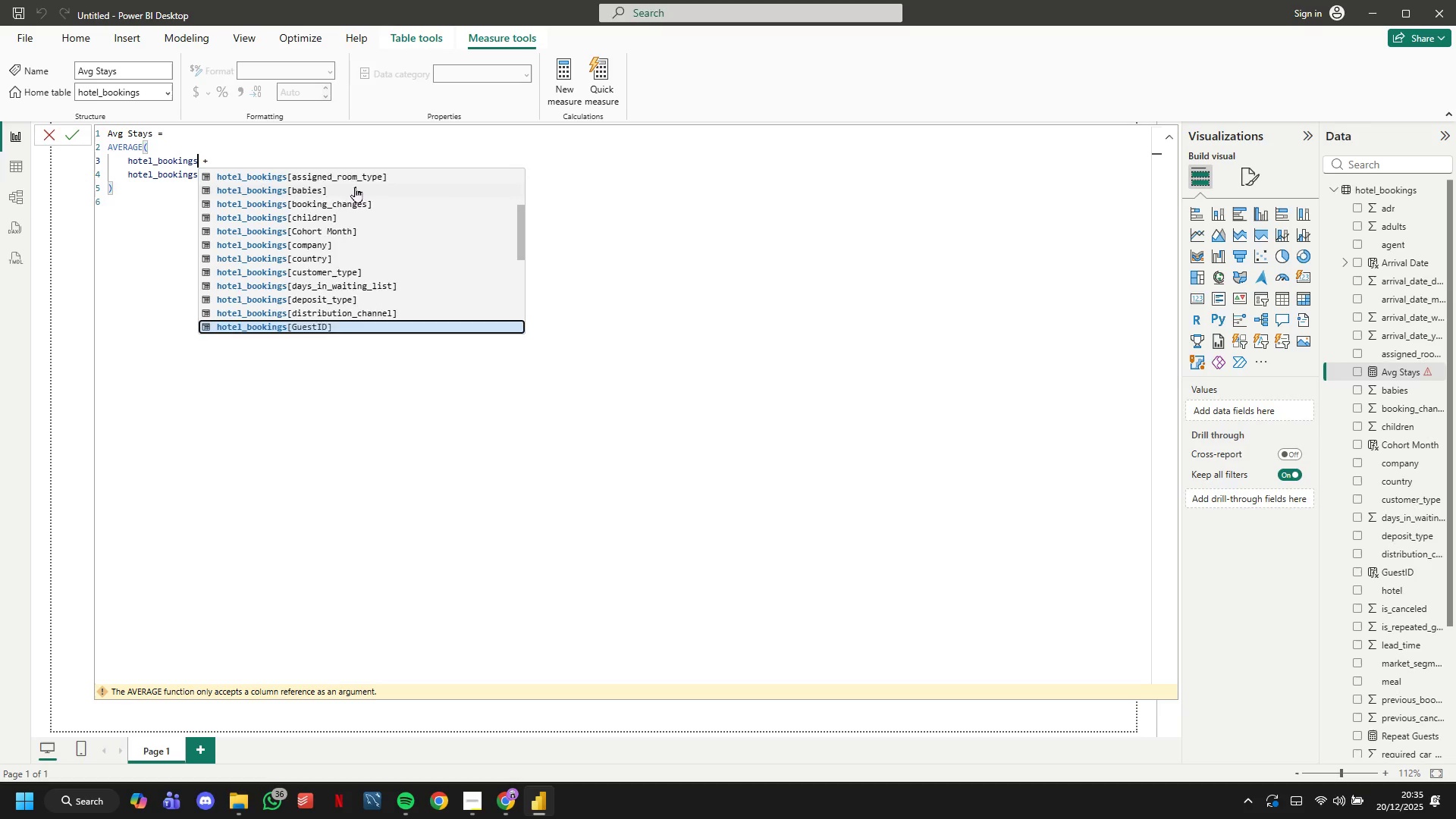 
key(ArrowDown)
 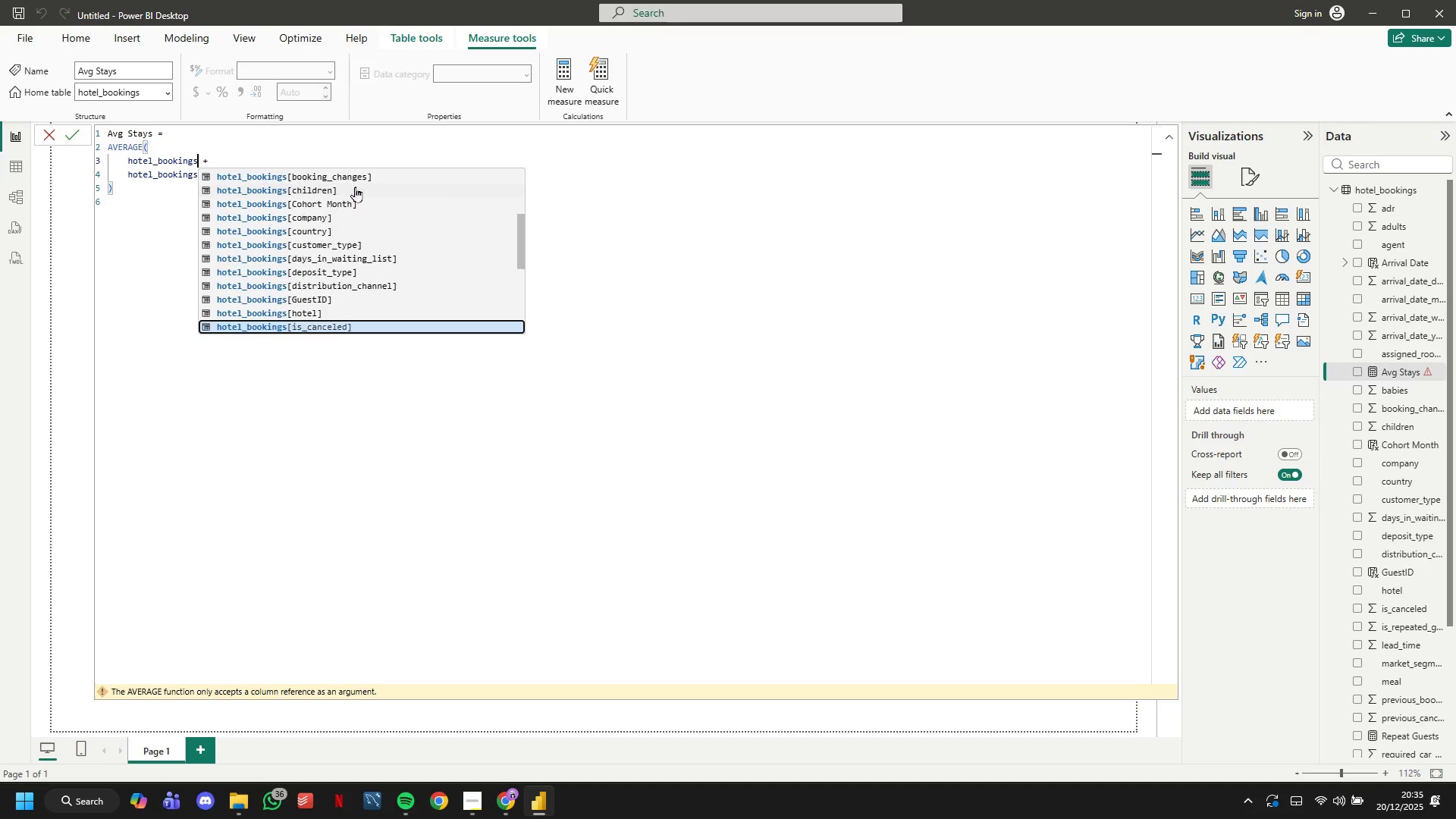 
key(ArrowDown)
 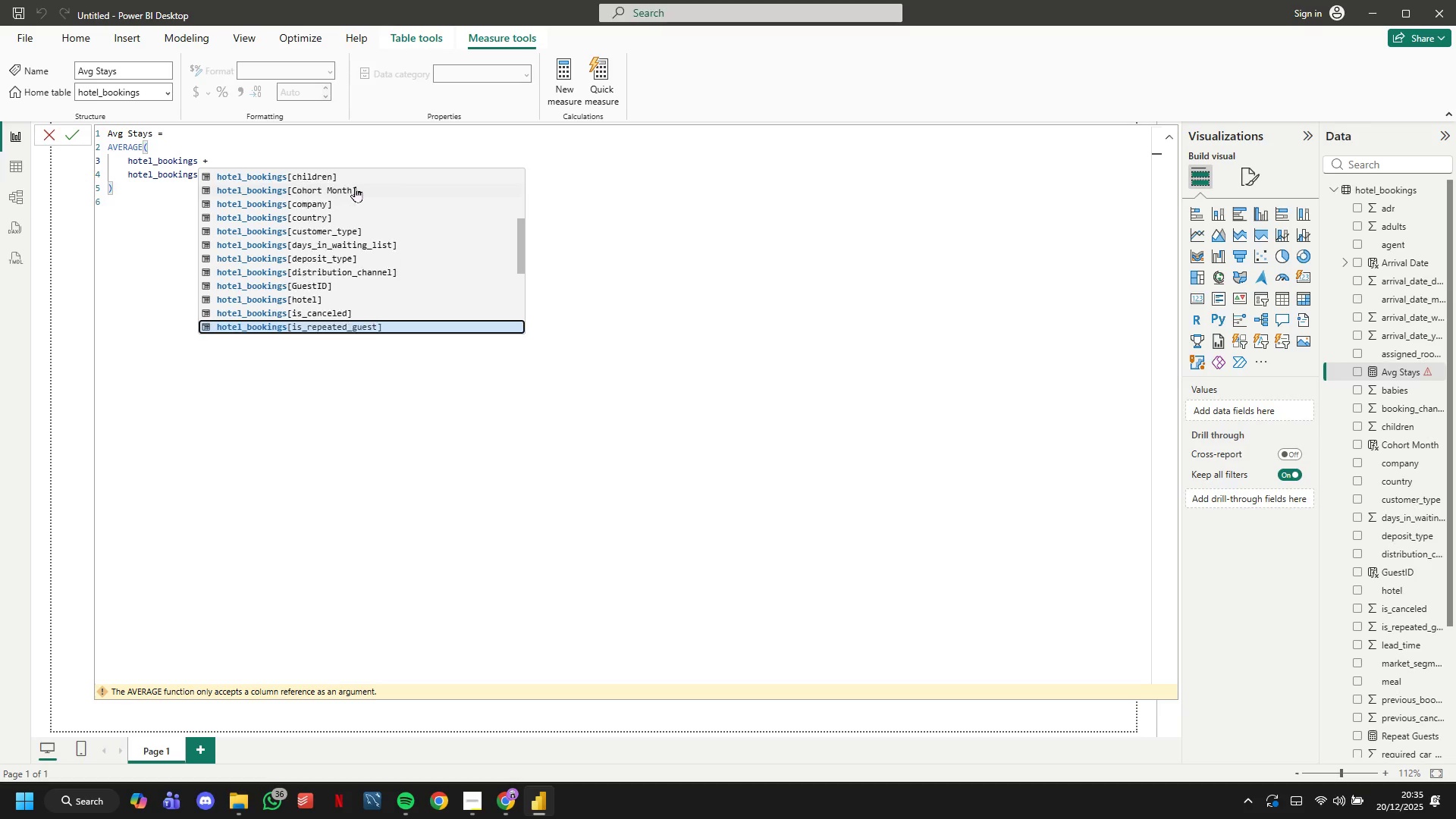 
key(ArrowDown)
 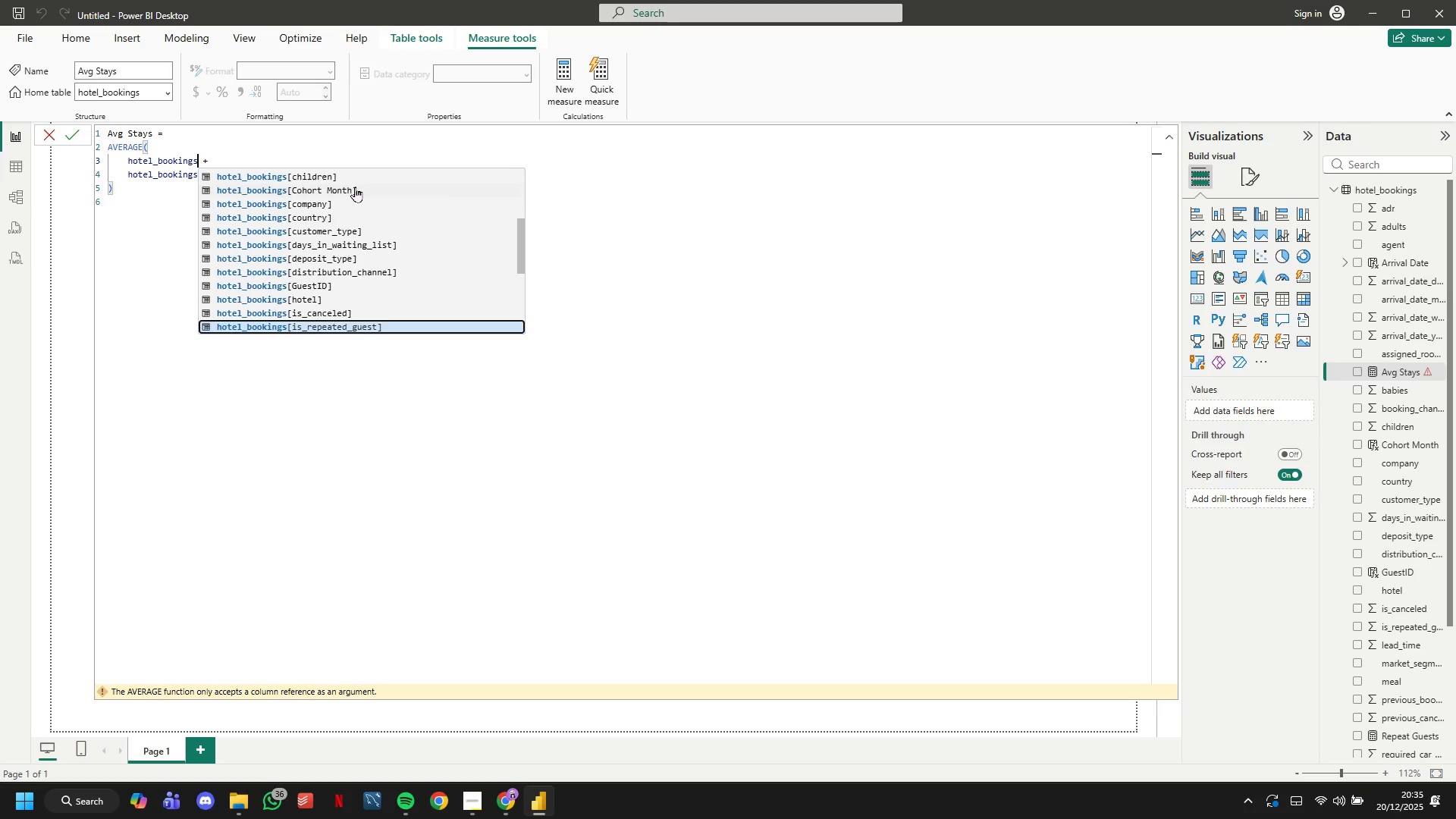 
key(ArrowDown)
 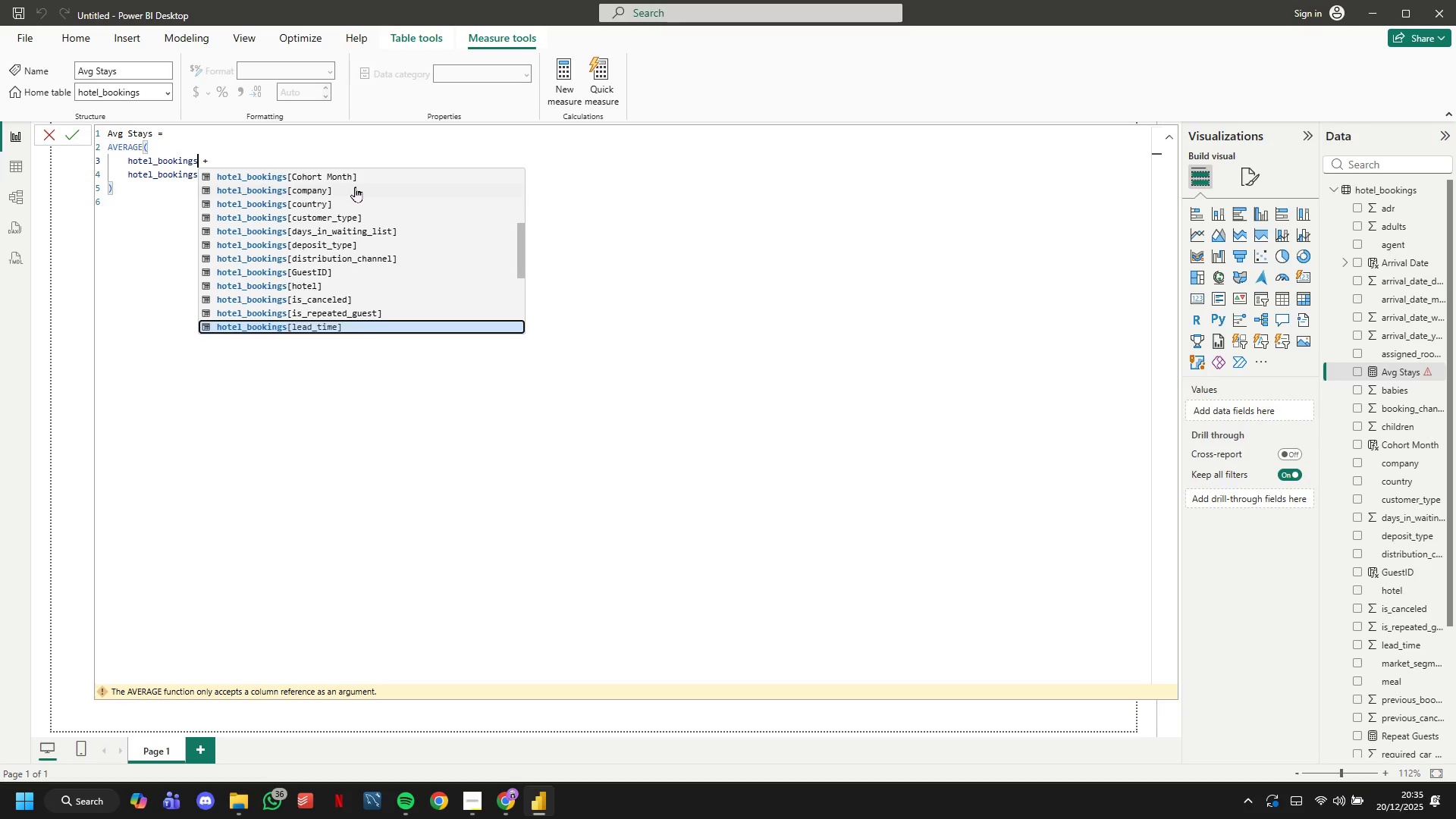 
key(ArrowDown)
 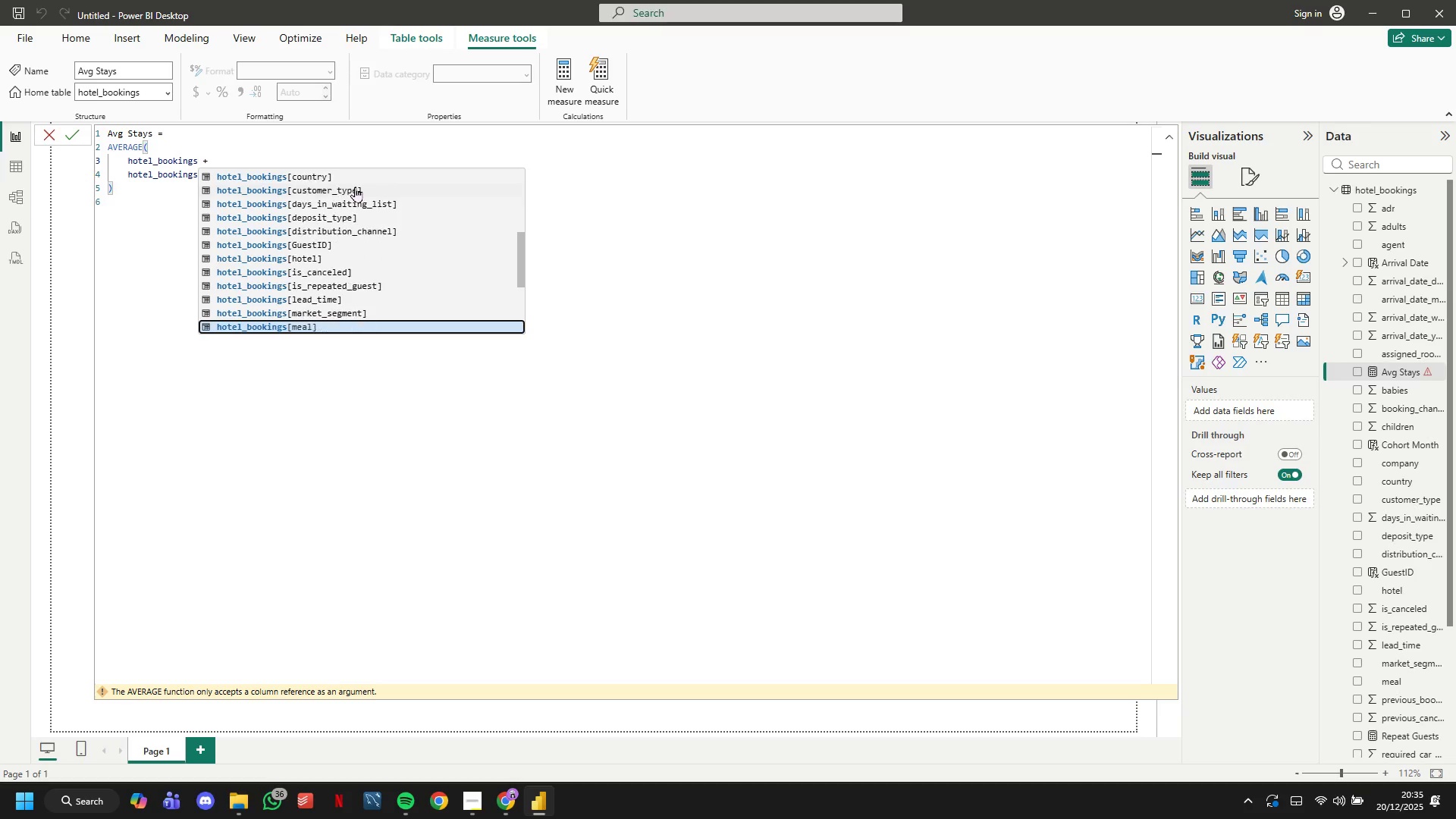 
key(ArrowDown)
 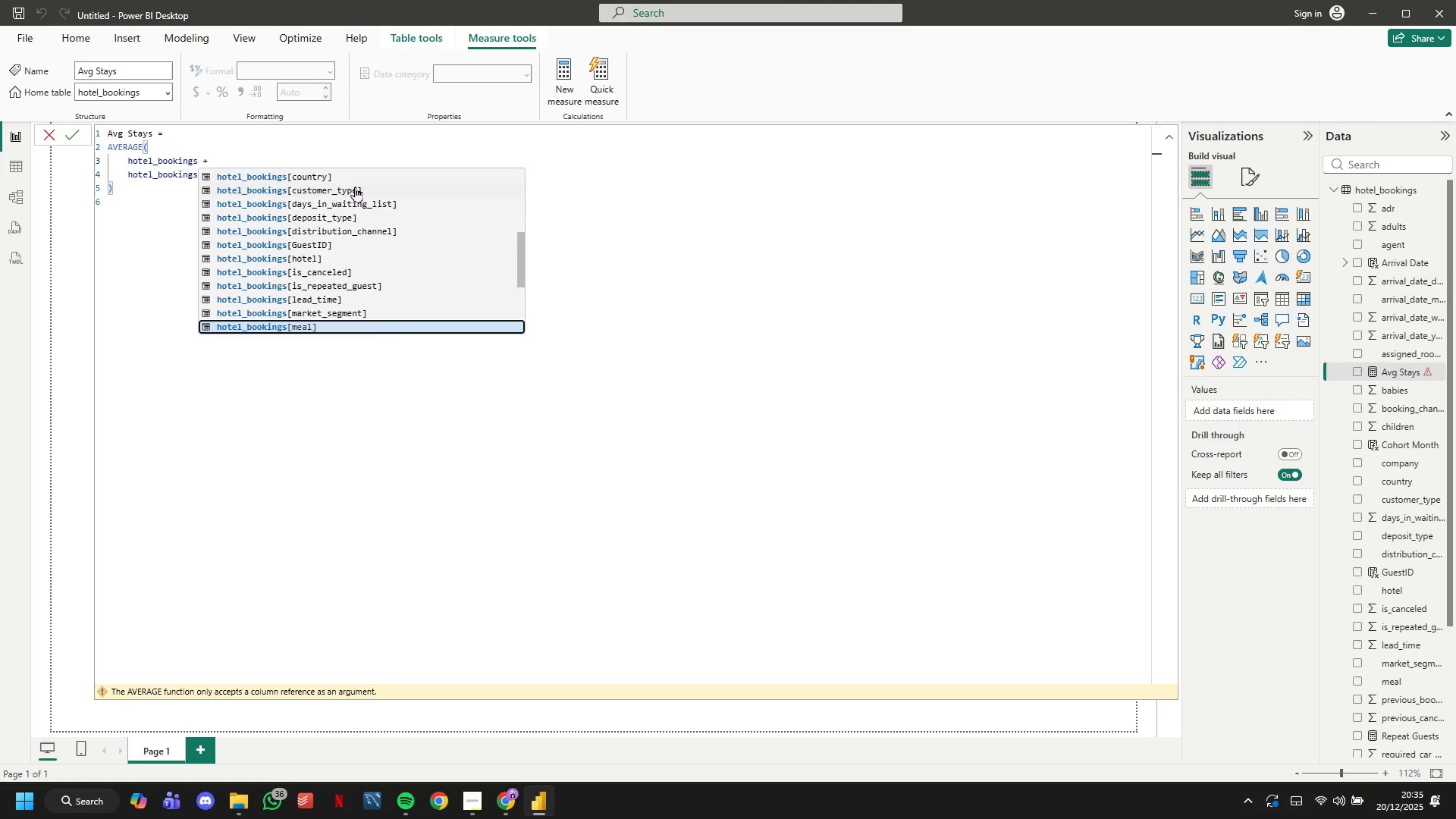 
key(ArrowDown)
 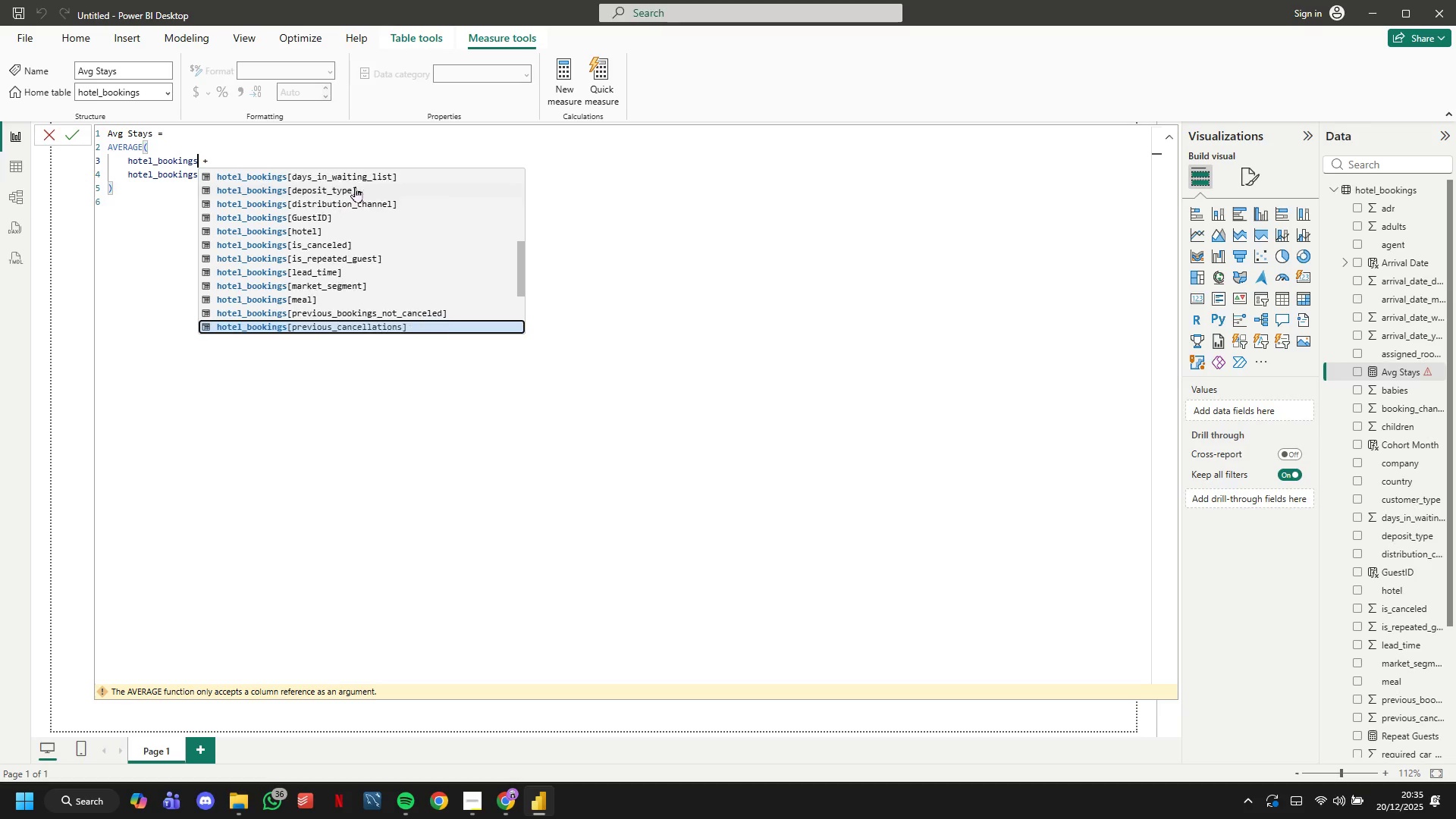 
key(ArrowDown)
 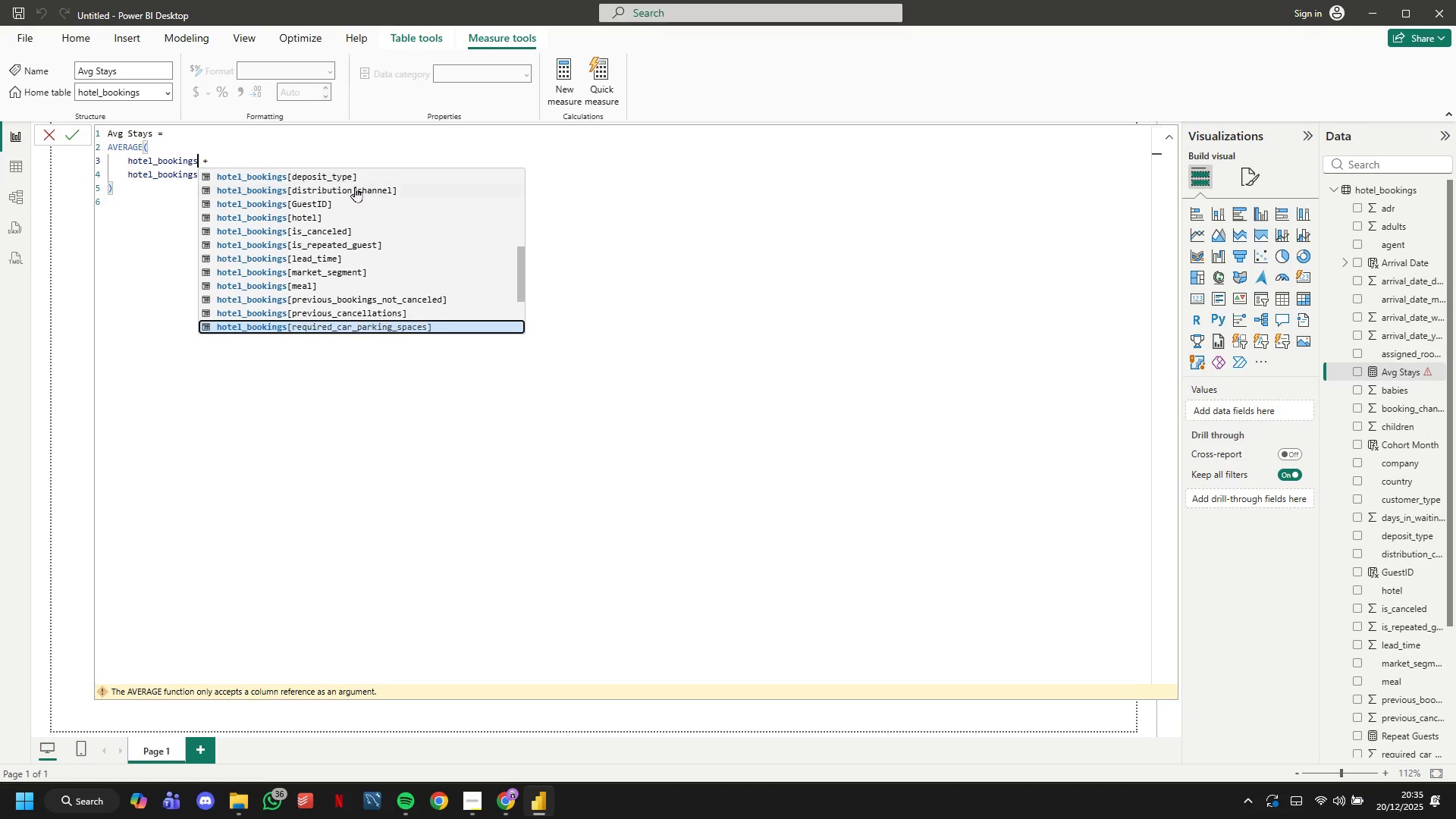 
key(ArrowDown)
 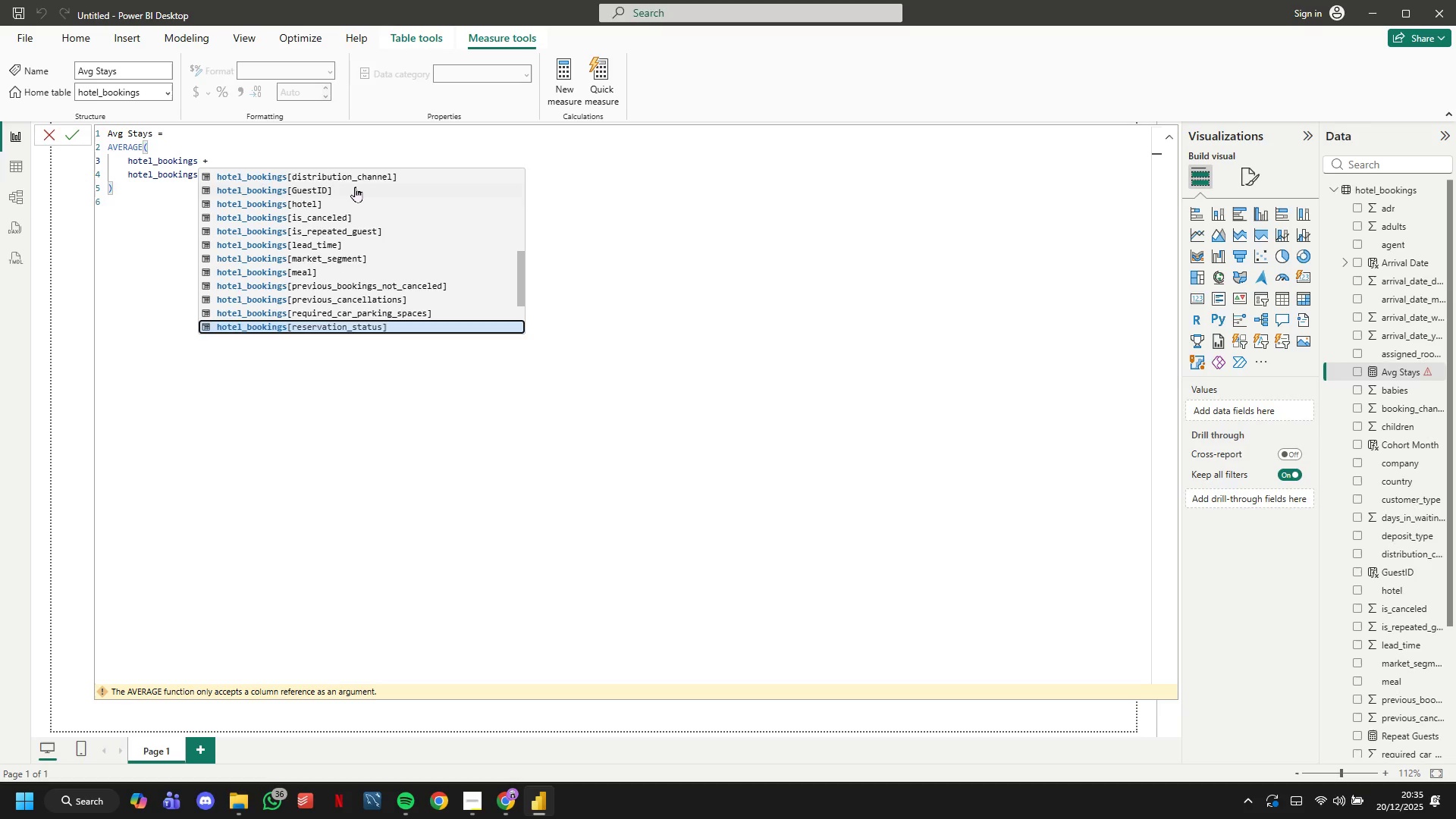 
key(ArrowDown)
 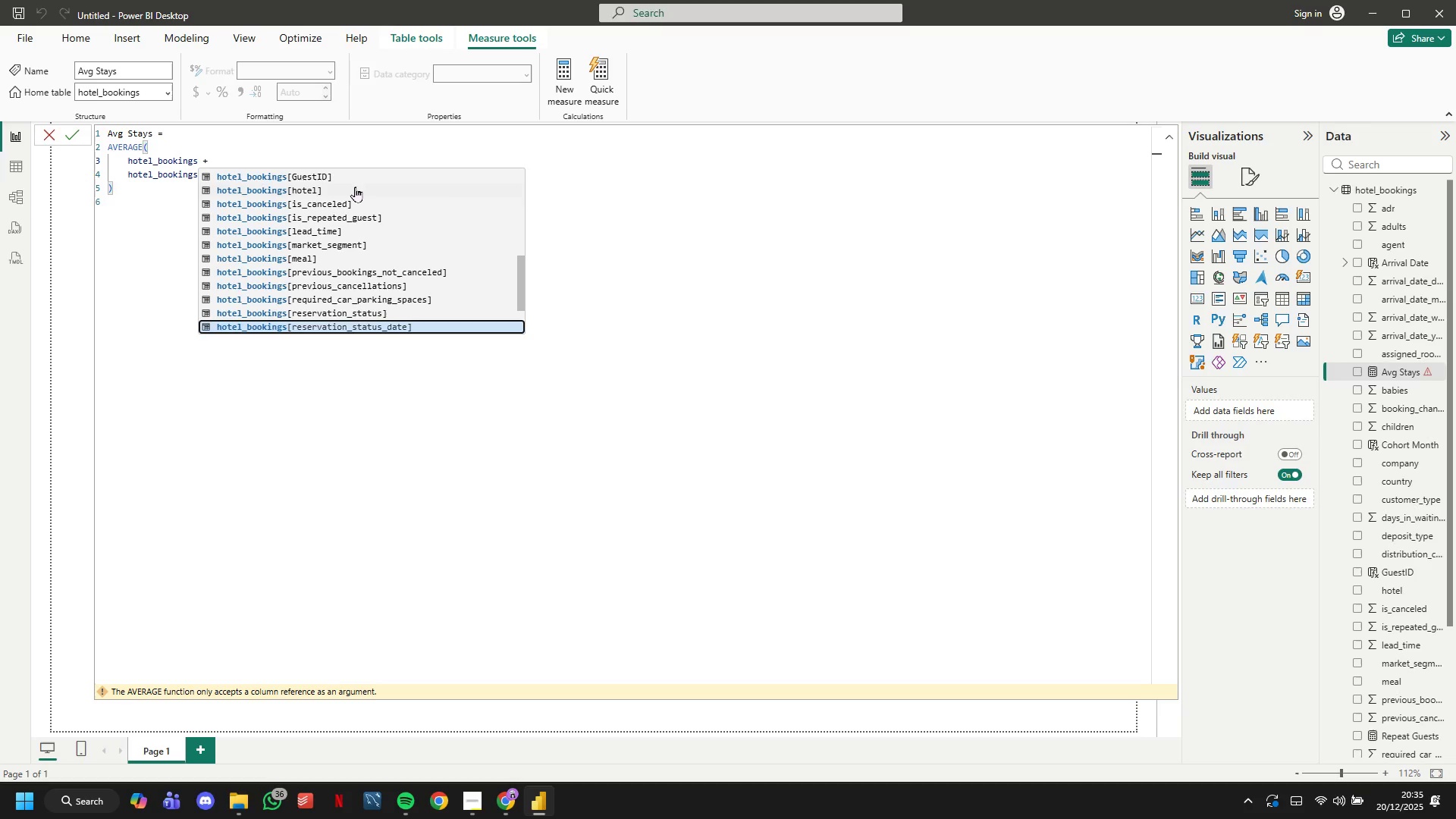 
key(ArrowDown)
 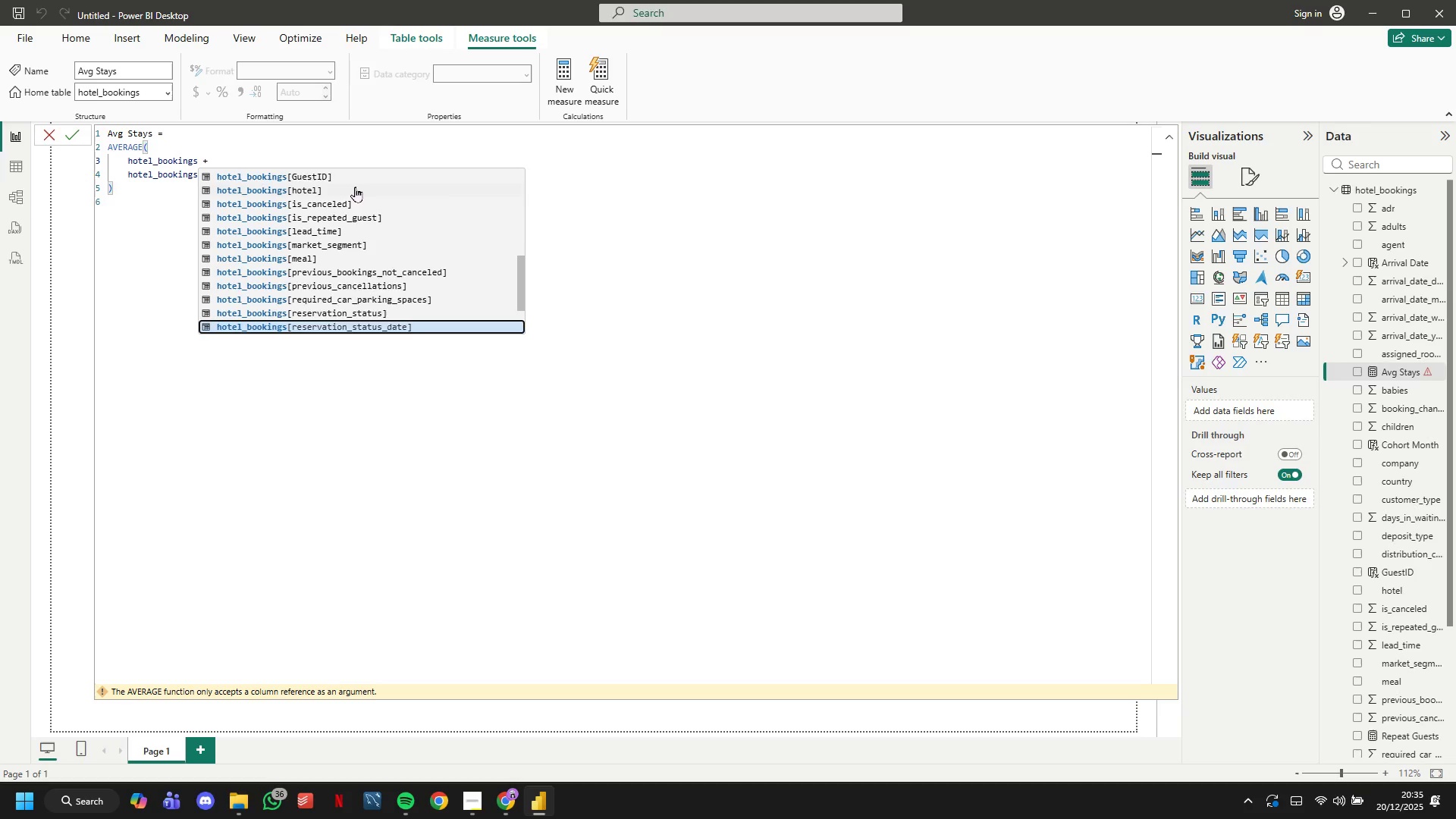 
key(ArrowDown)
 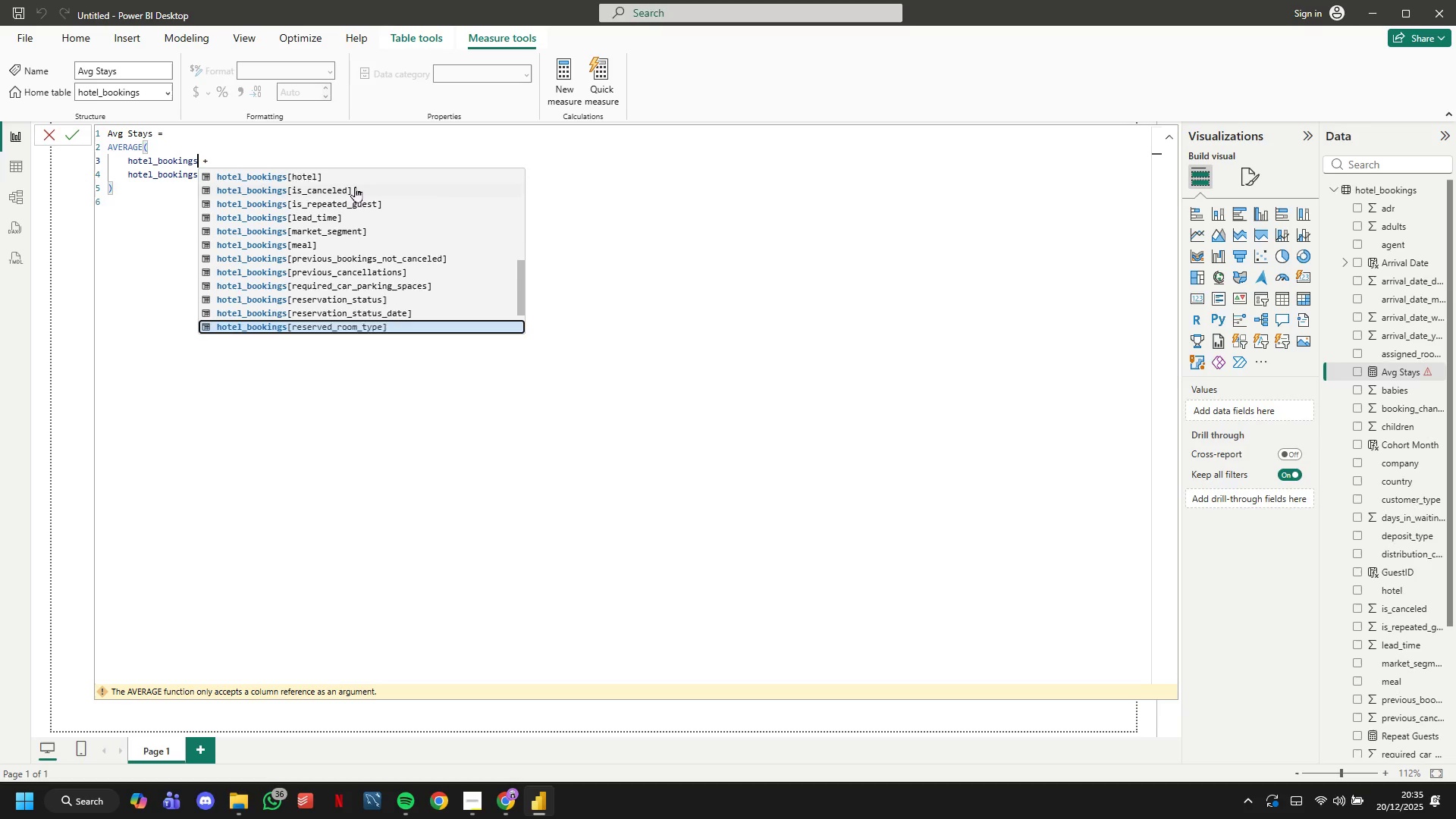 
key(ArrowDown)
 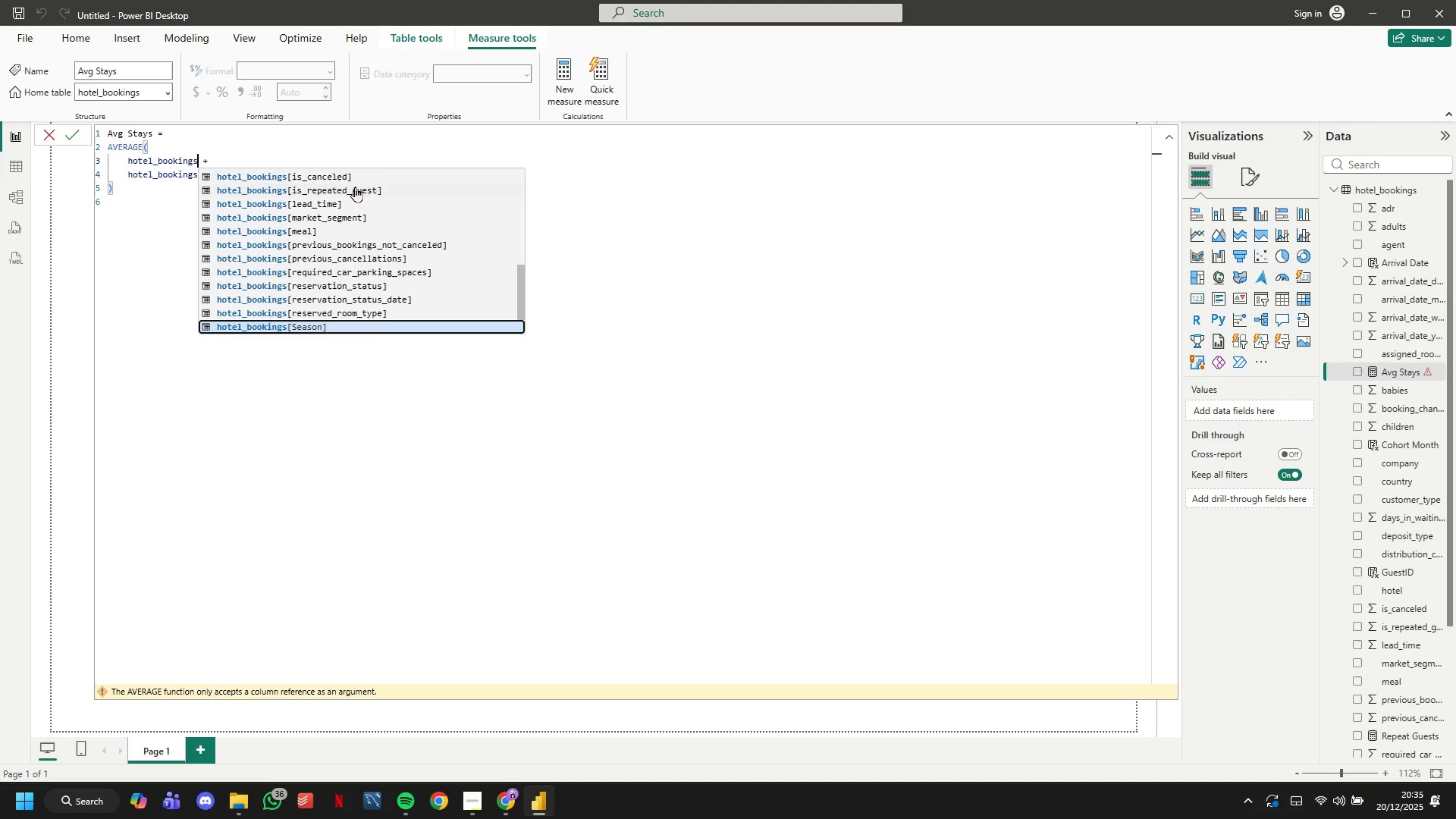 
key(ArrowDown)
 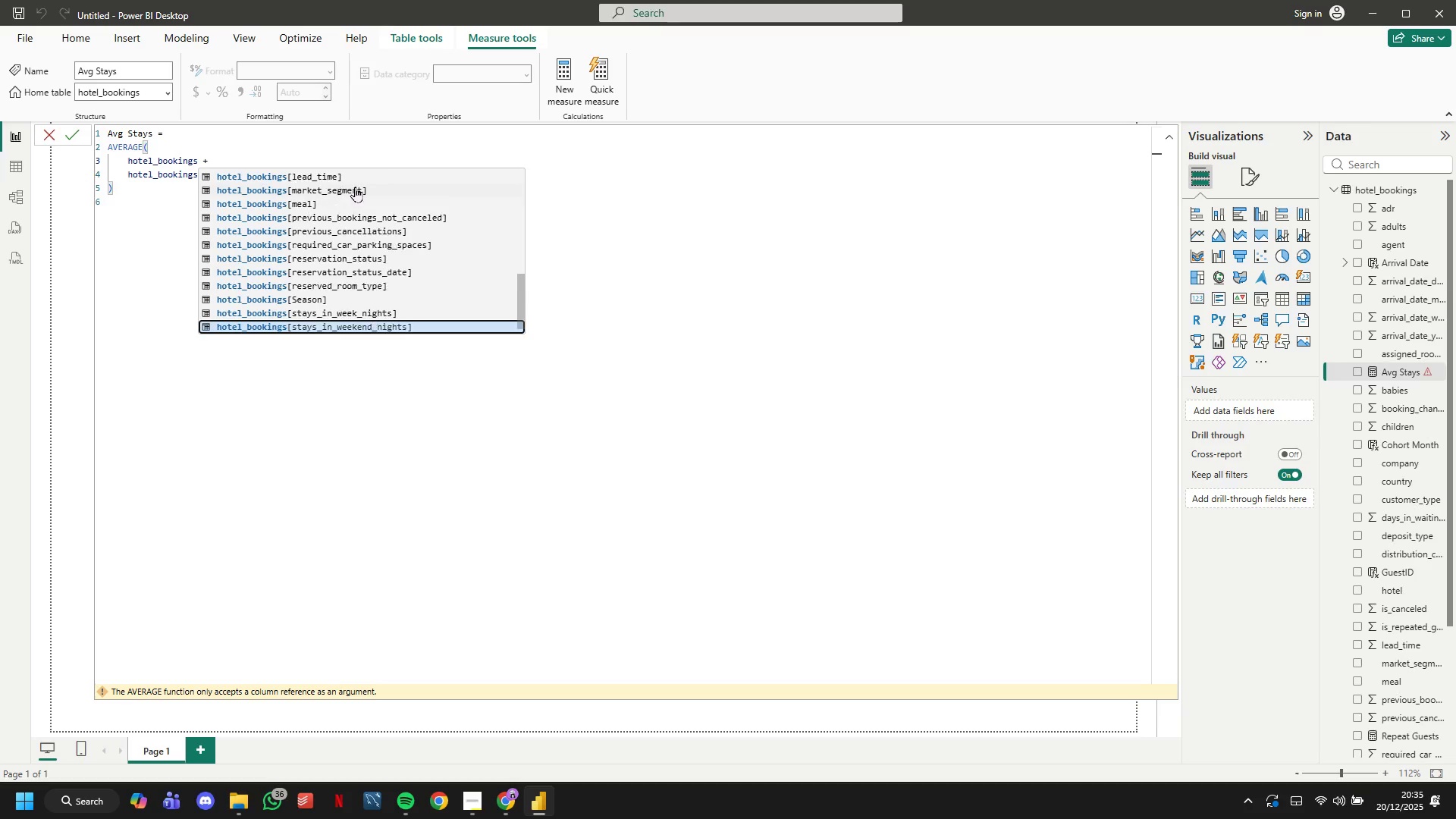 
key(ArrowDown)
 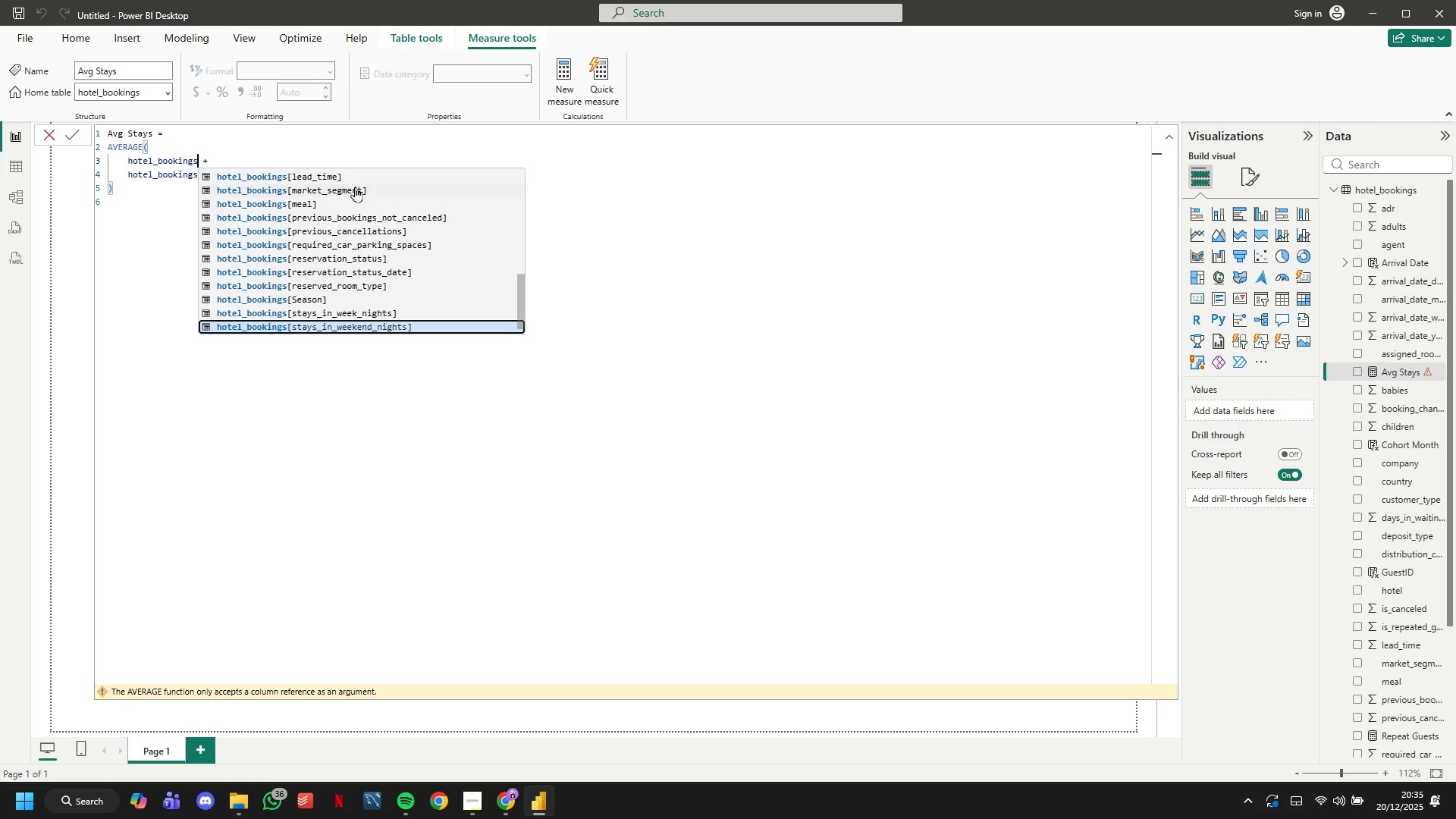 
key(ArrowUp)
 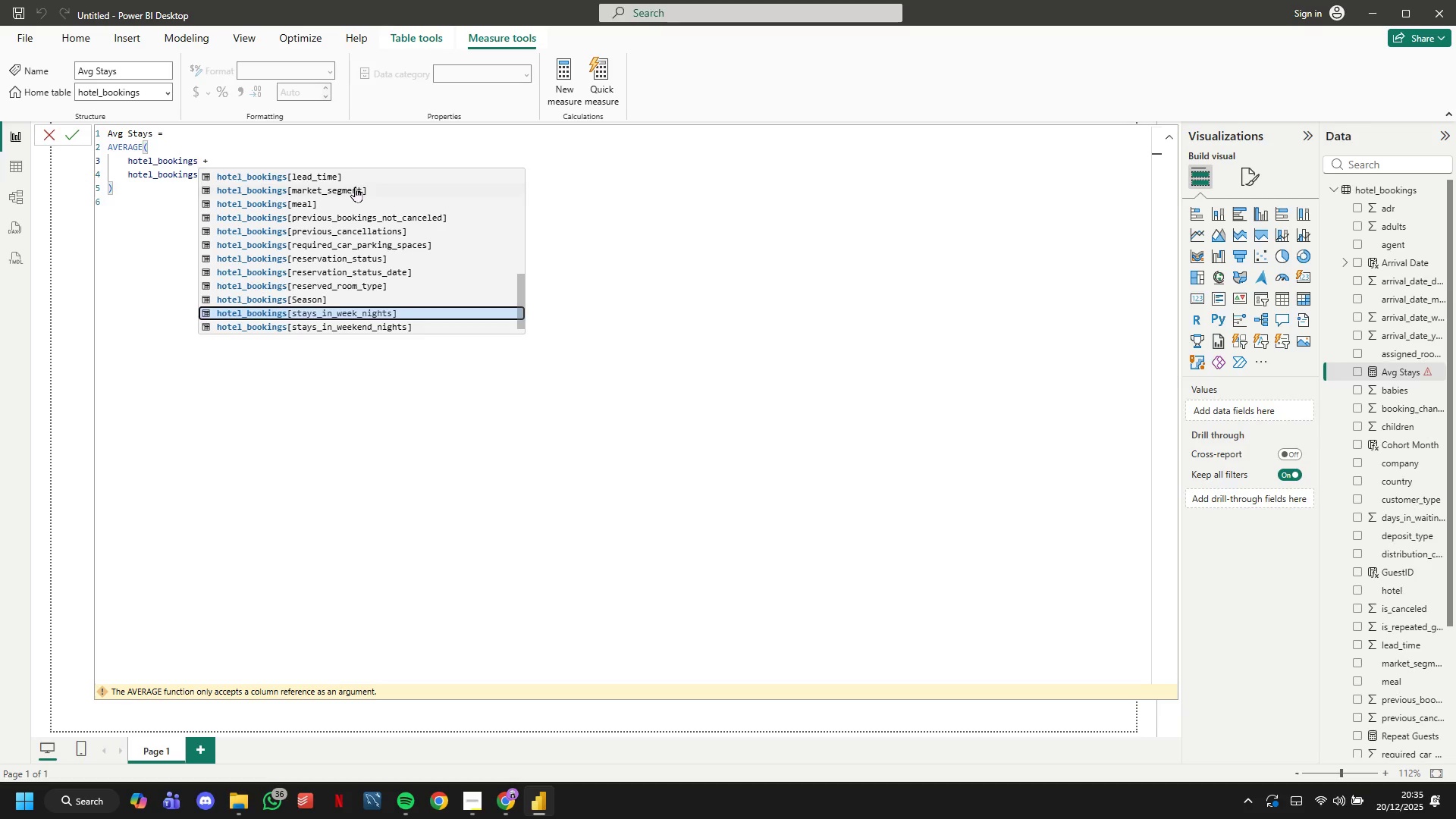 
wait(6.58)
 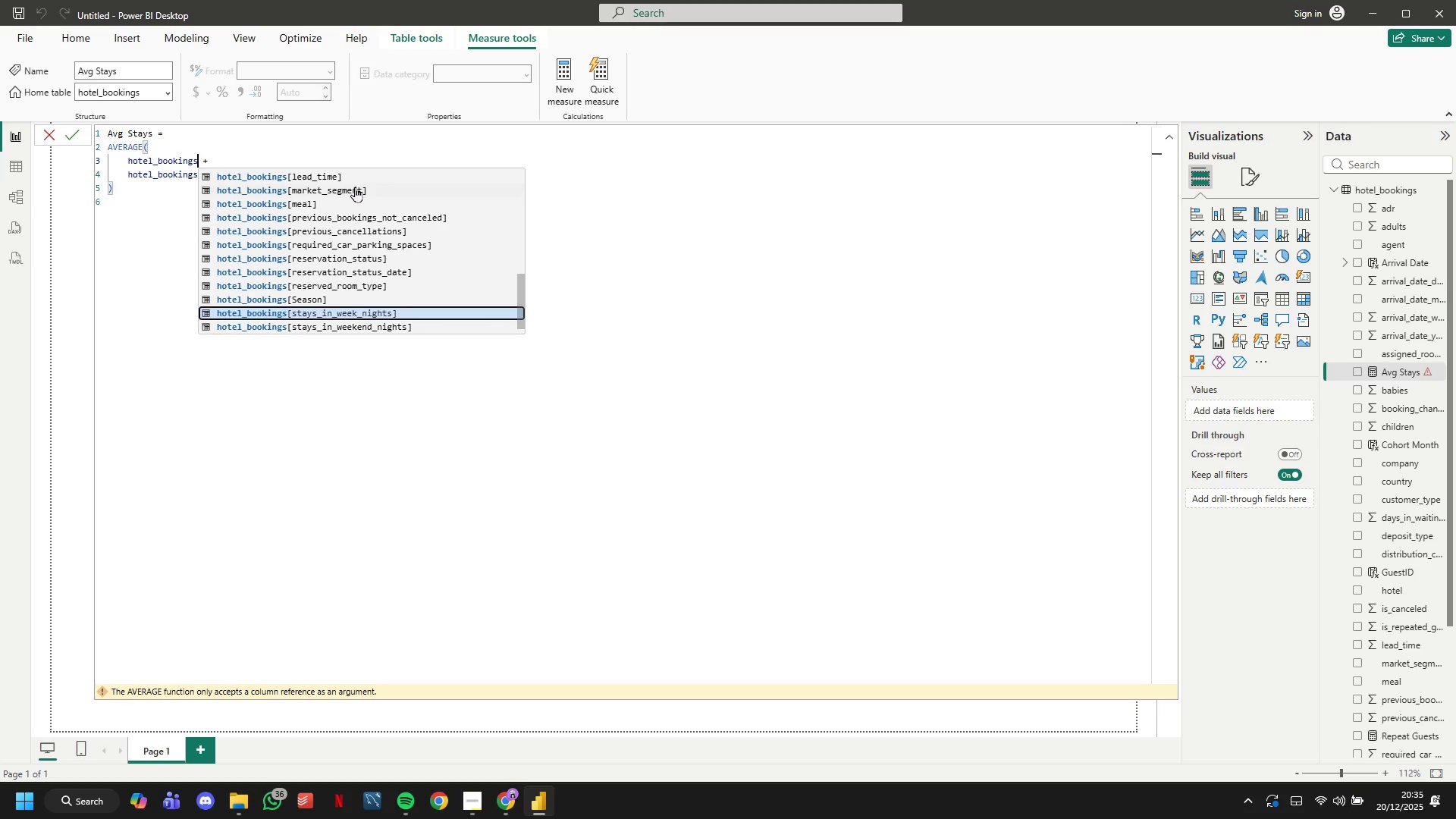 
key(ArrowDown)
 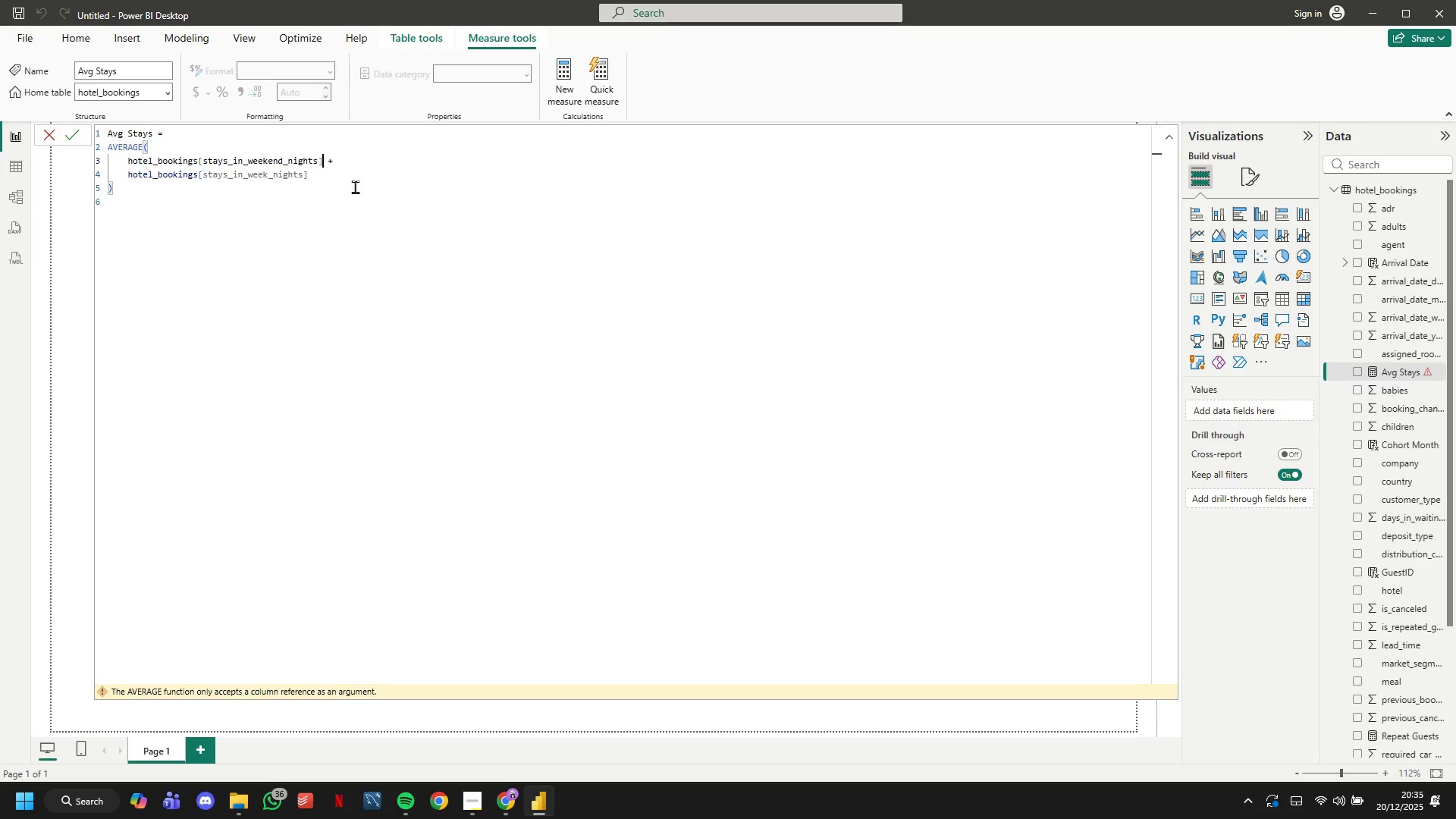 
key(Enter)
 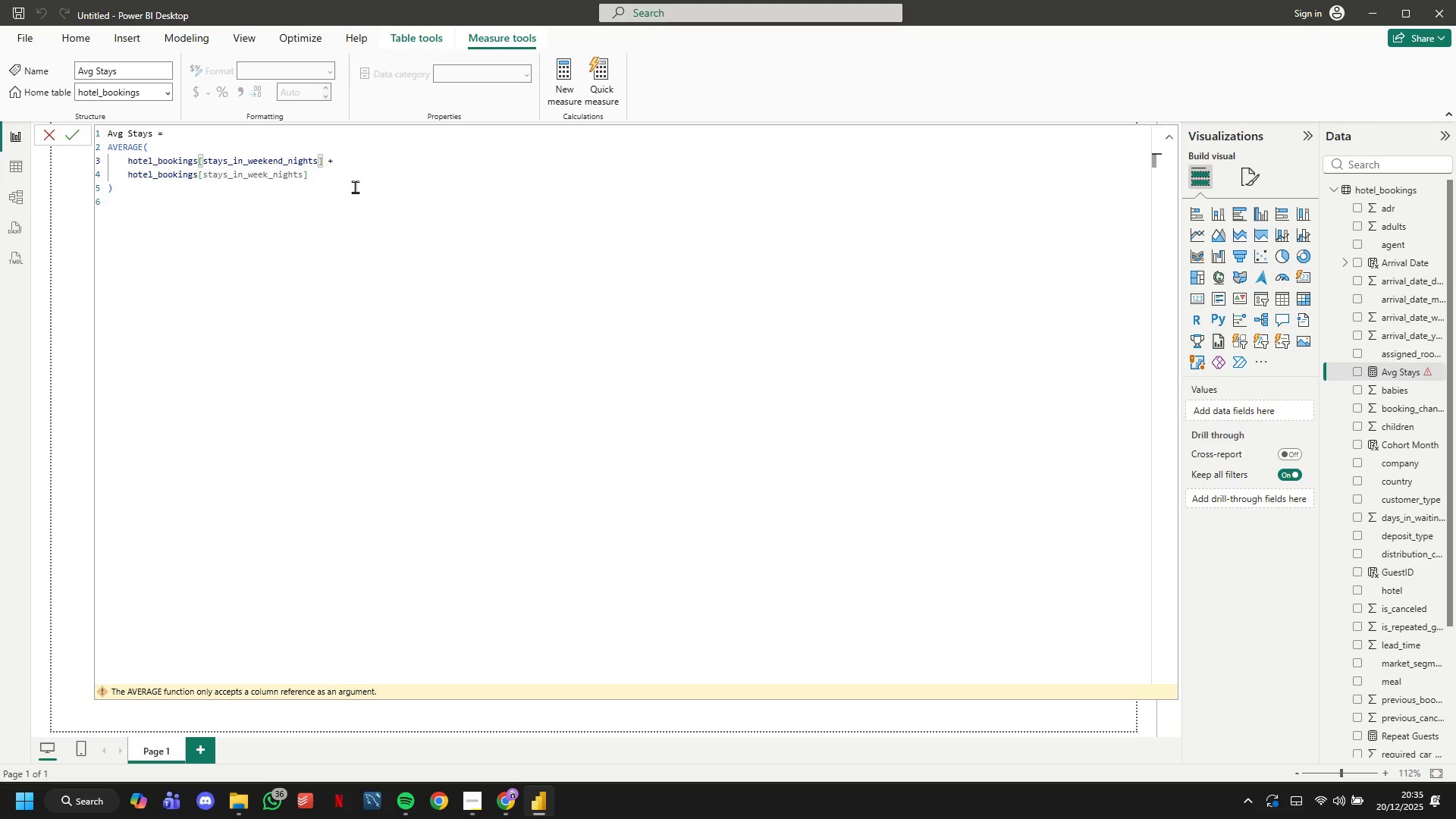 
key(ArrowRight)
 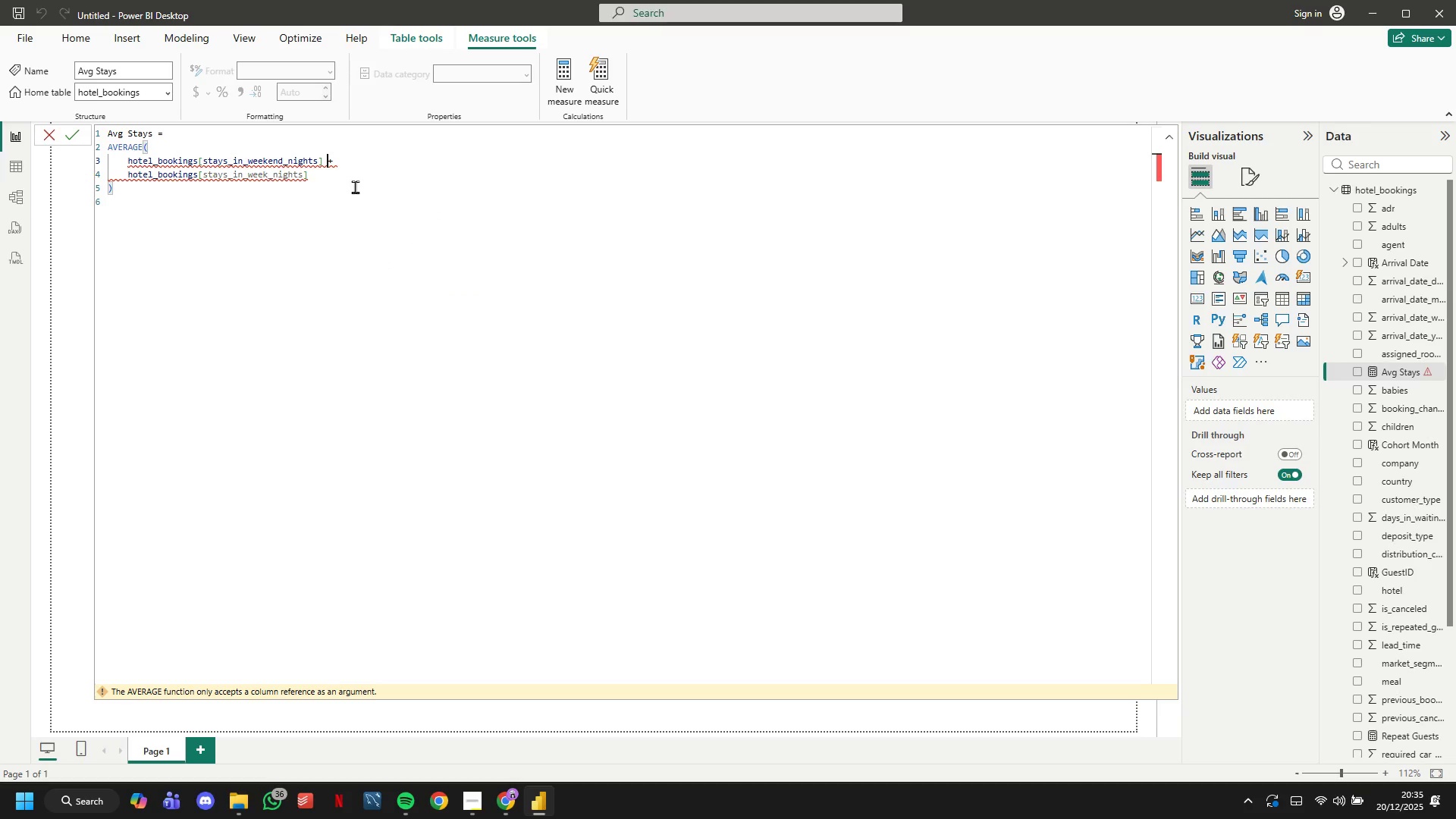 
hold_key(key=ArrowRight, duration=1.5)
 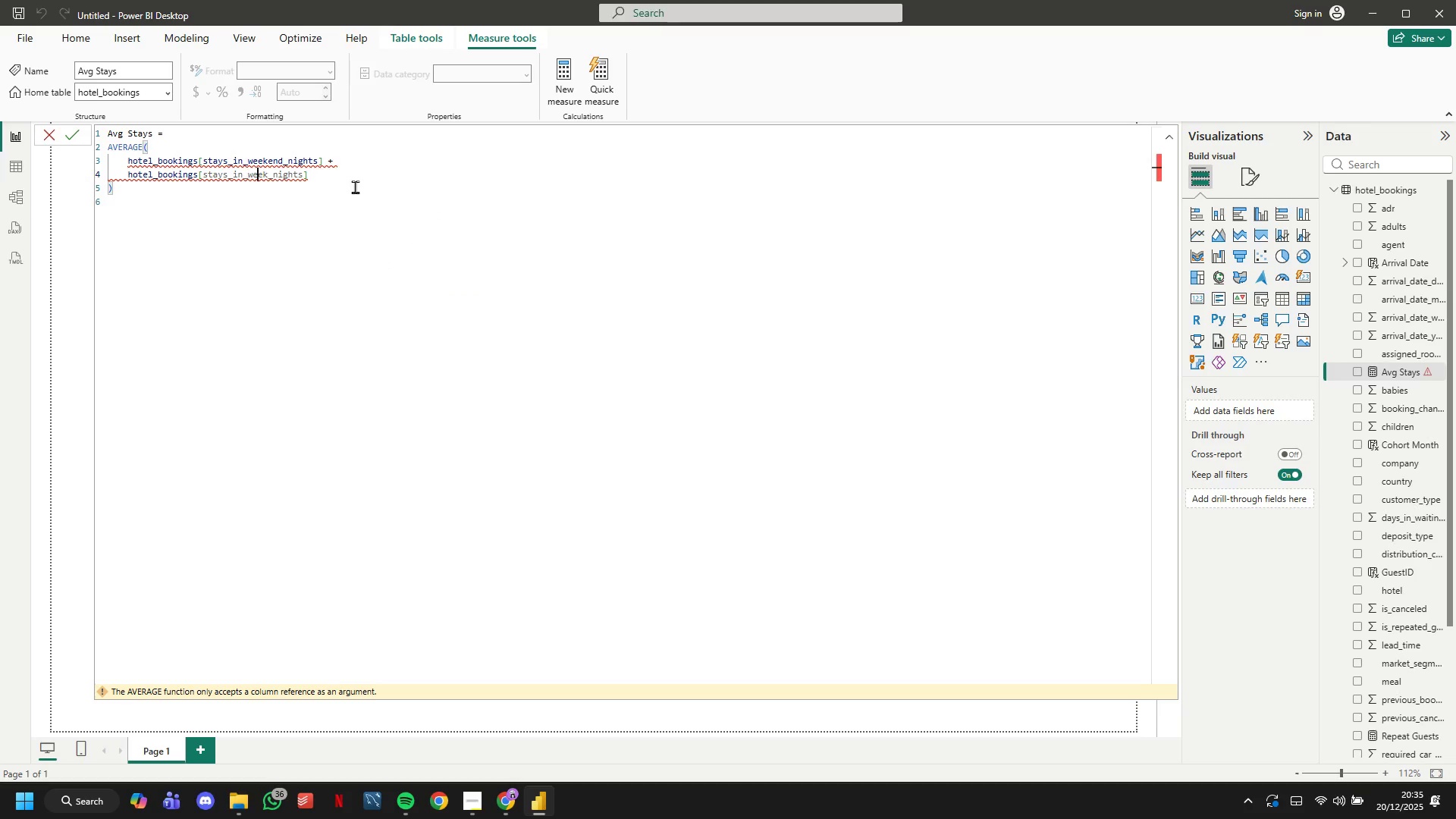 
key(ArrowRight)
 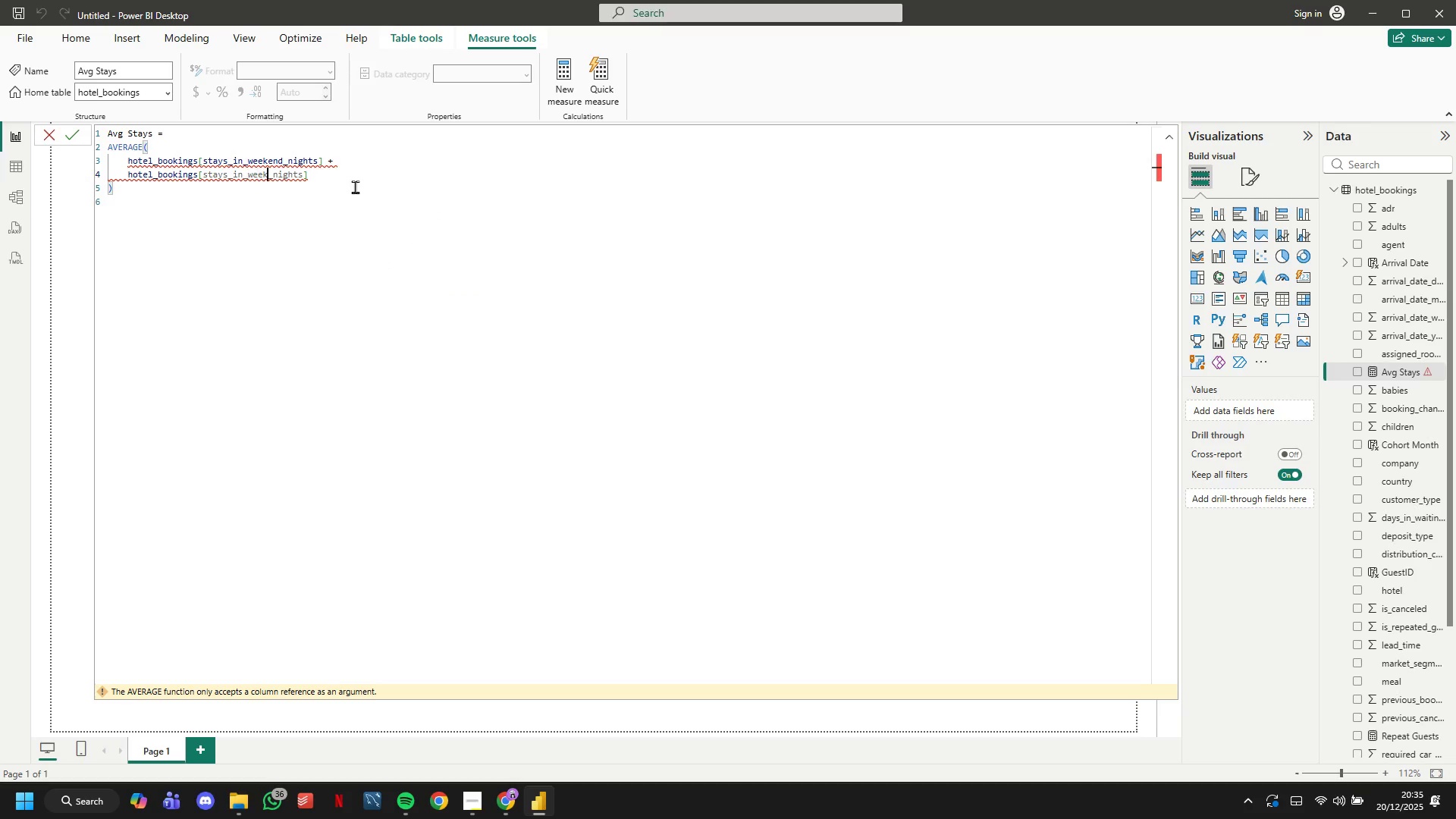 
key(ArrowRight)
 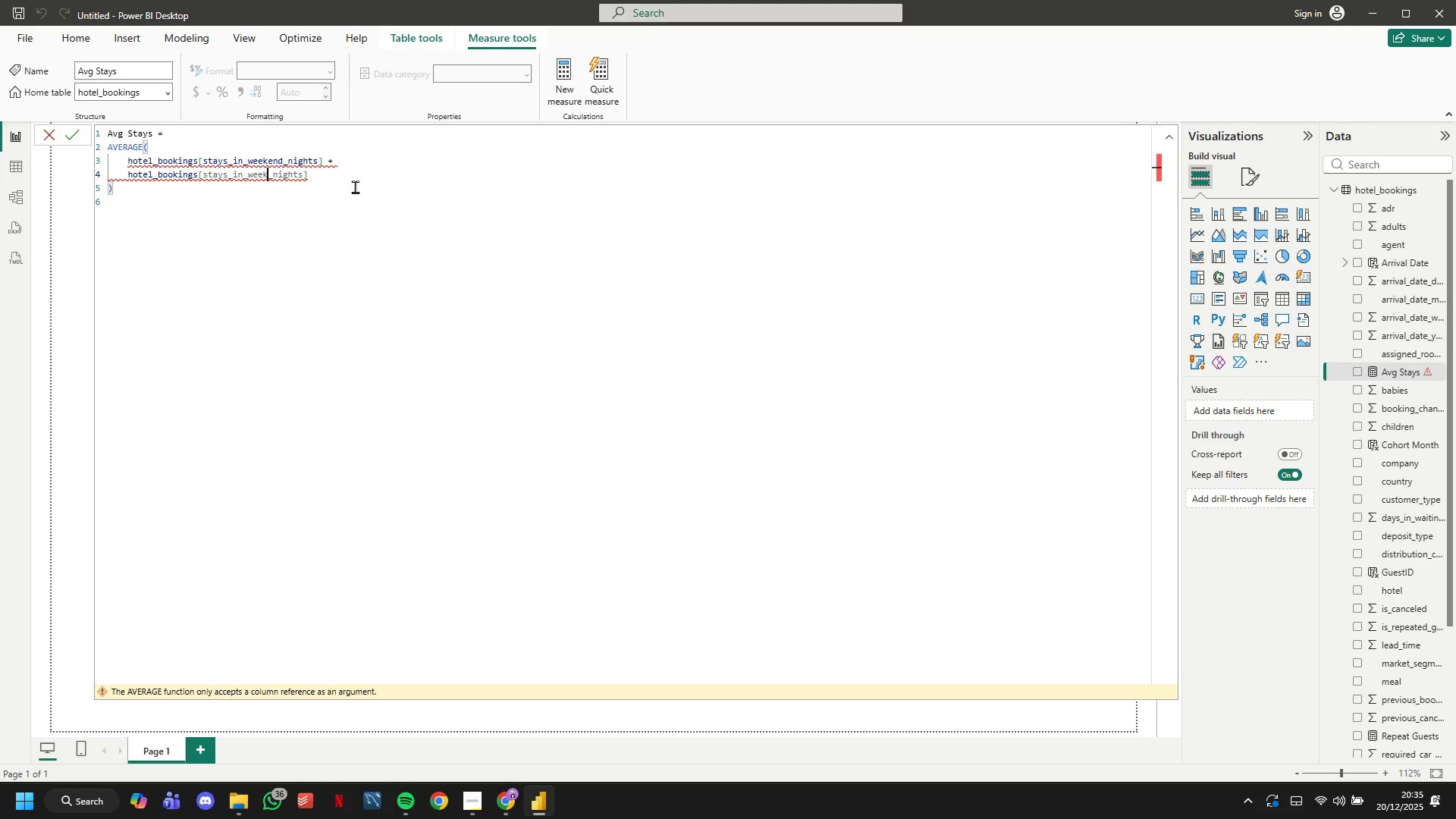 
key(ArrowRight)
 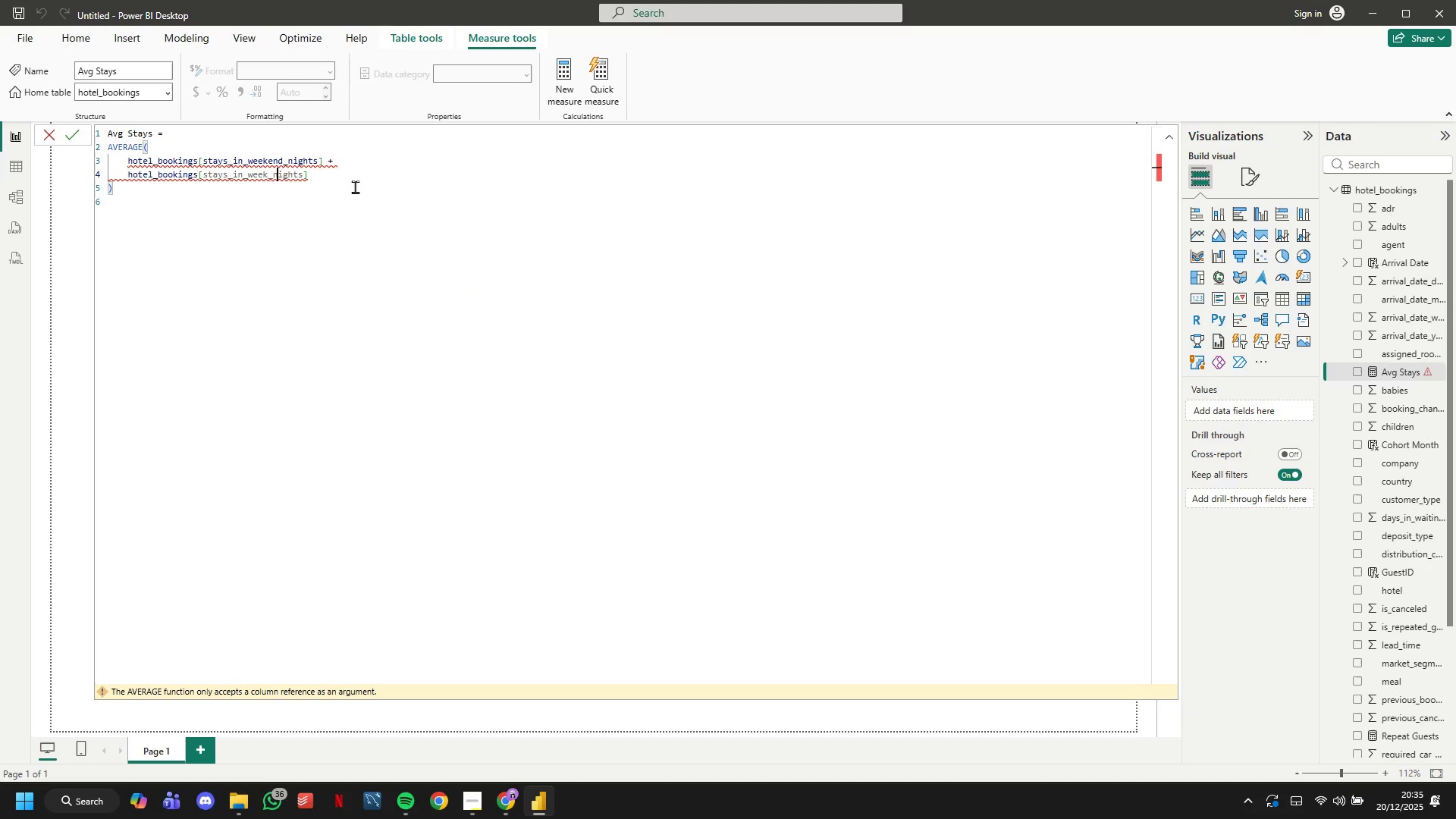 
key(ArrowRight)
 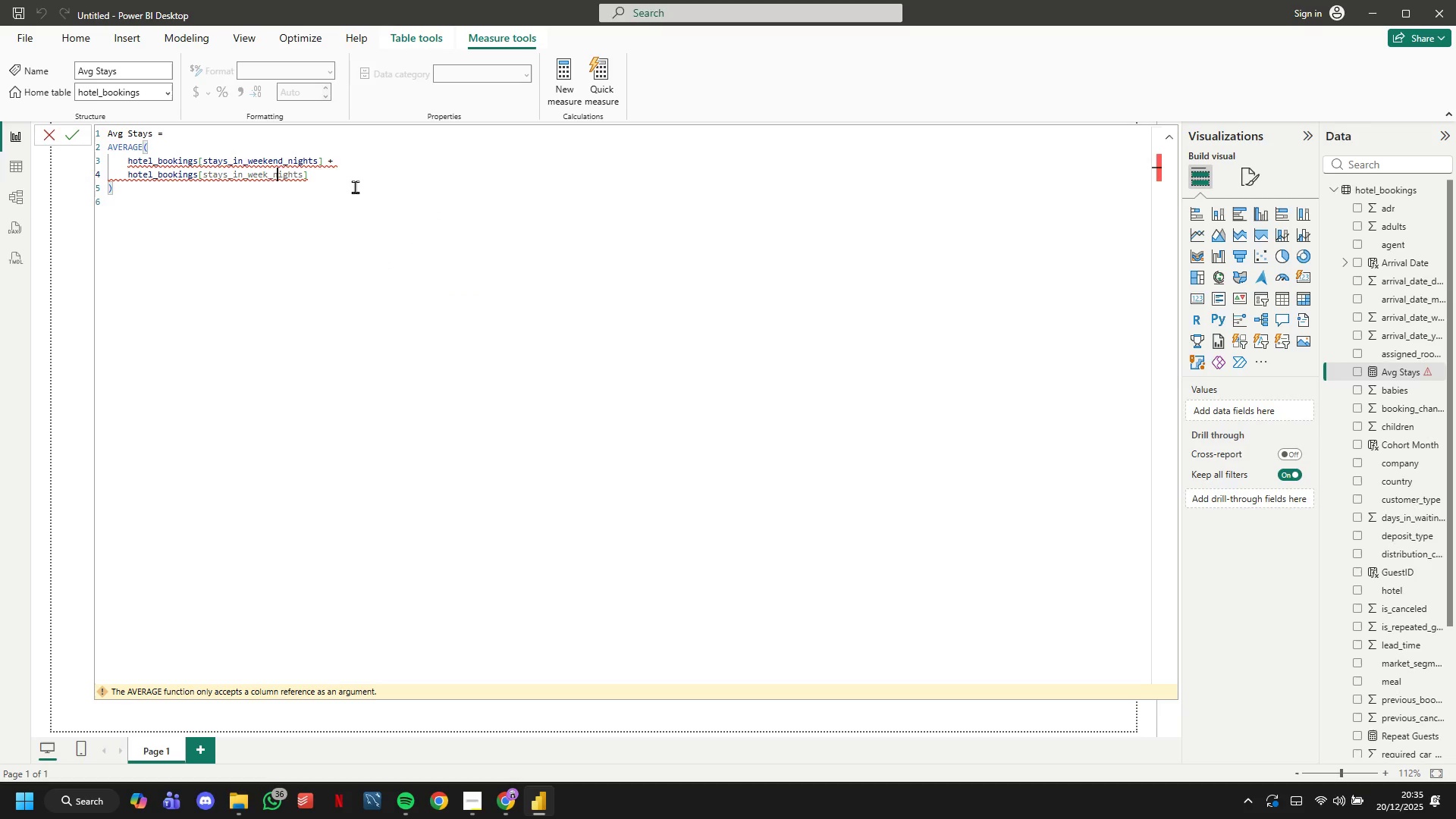 
key(ArrowRight)
 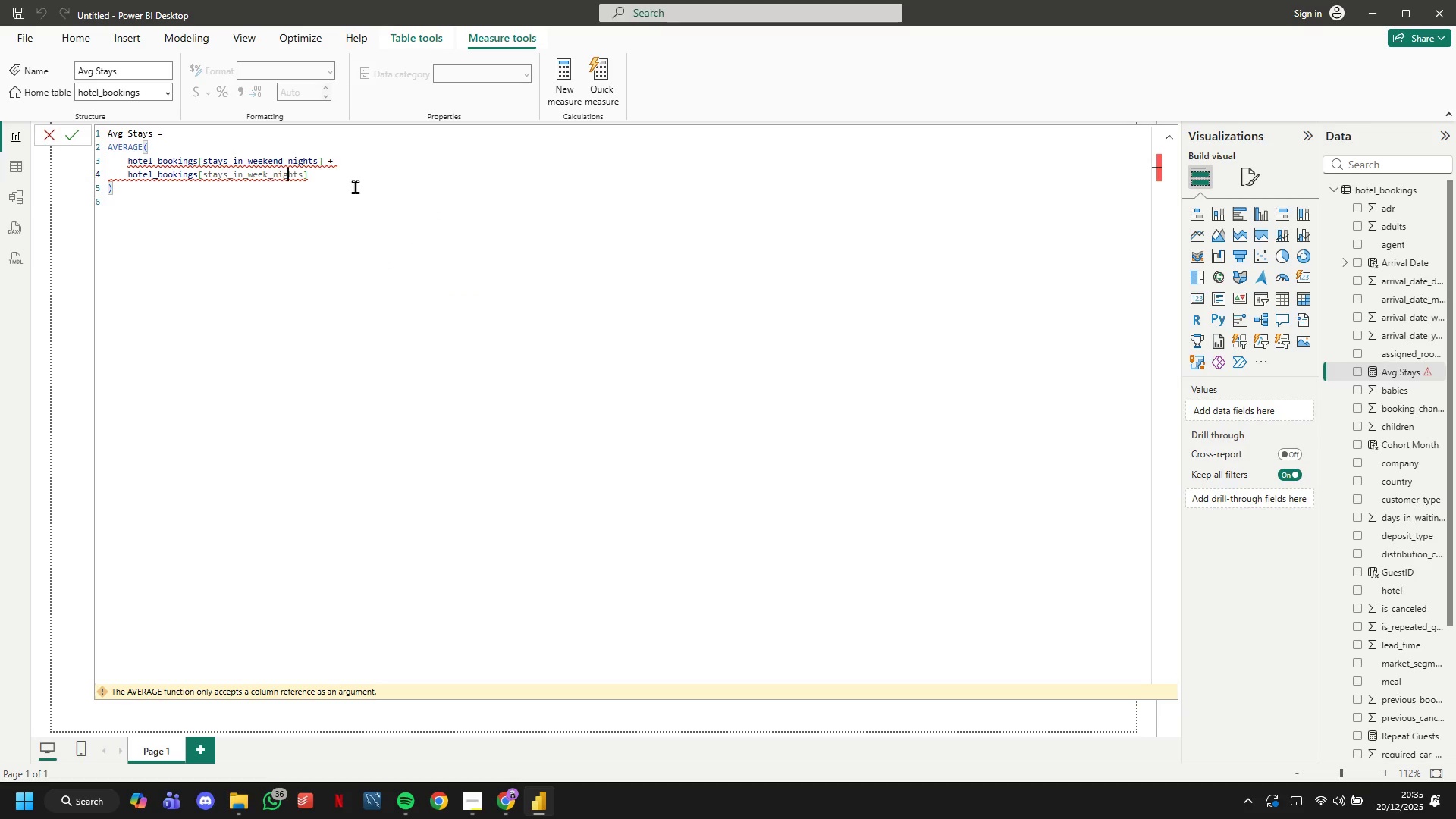 
key(ArrowRight)
 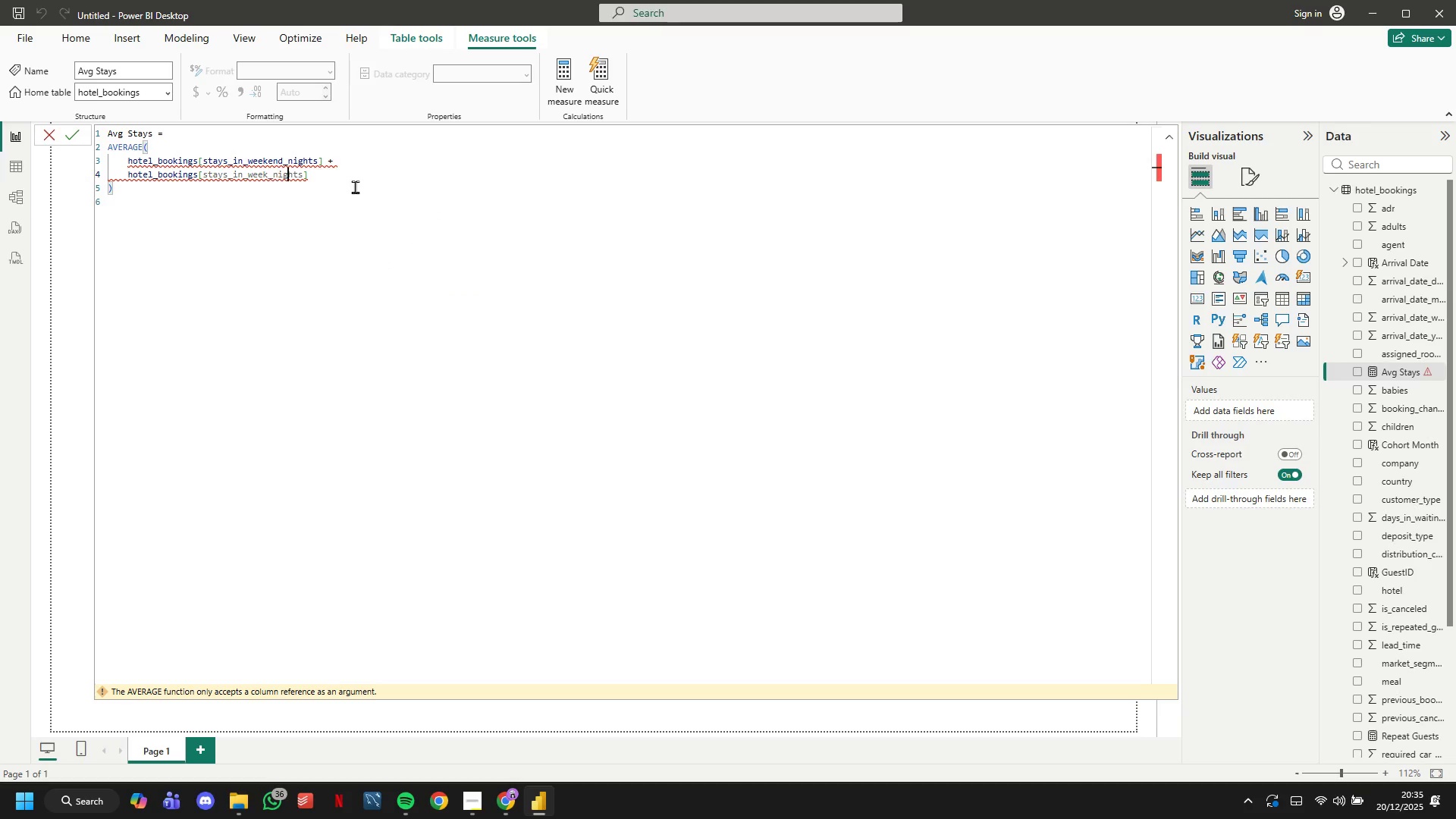 
key(ArrowRight)
 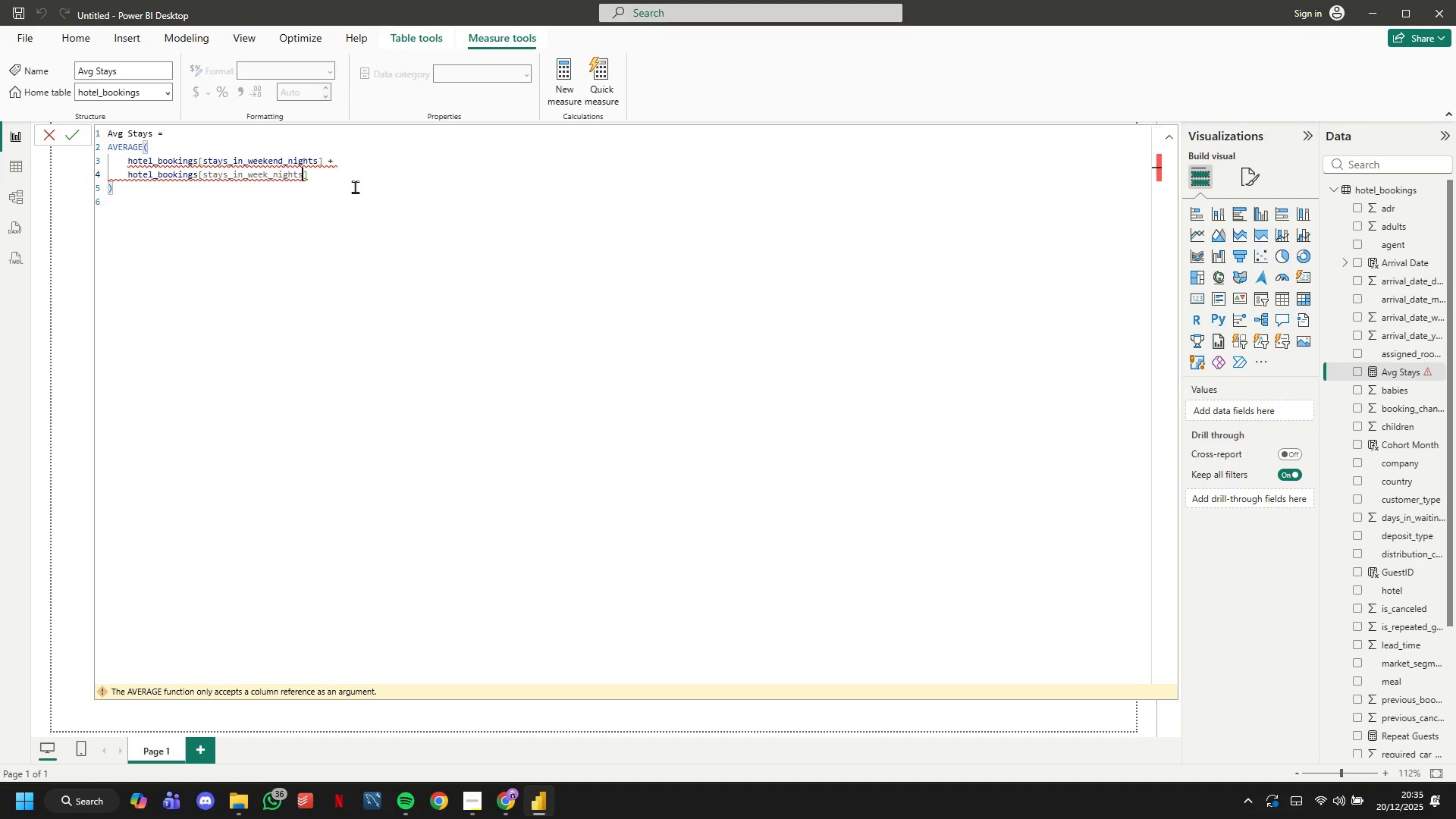 
key(ArrowRight)
 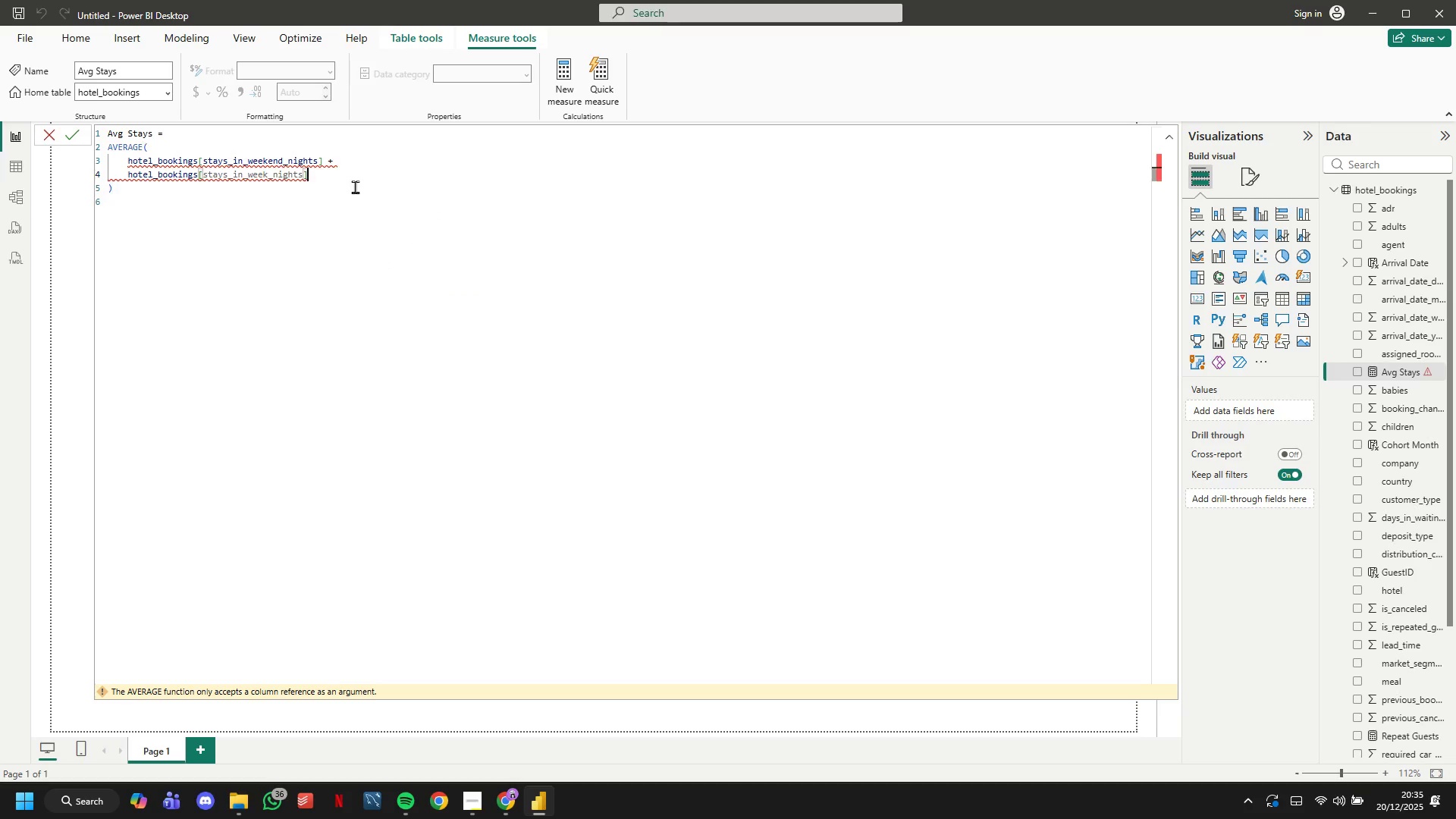 
key(ArrowRight)
 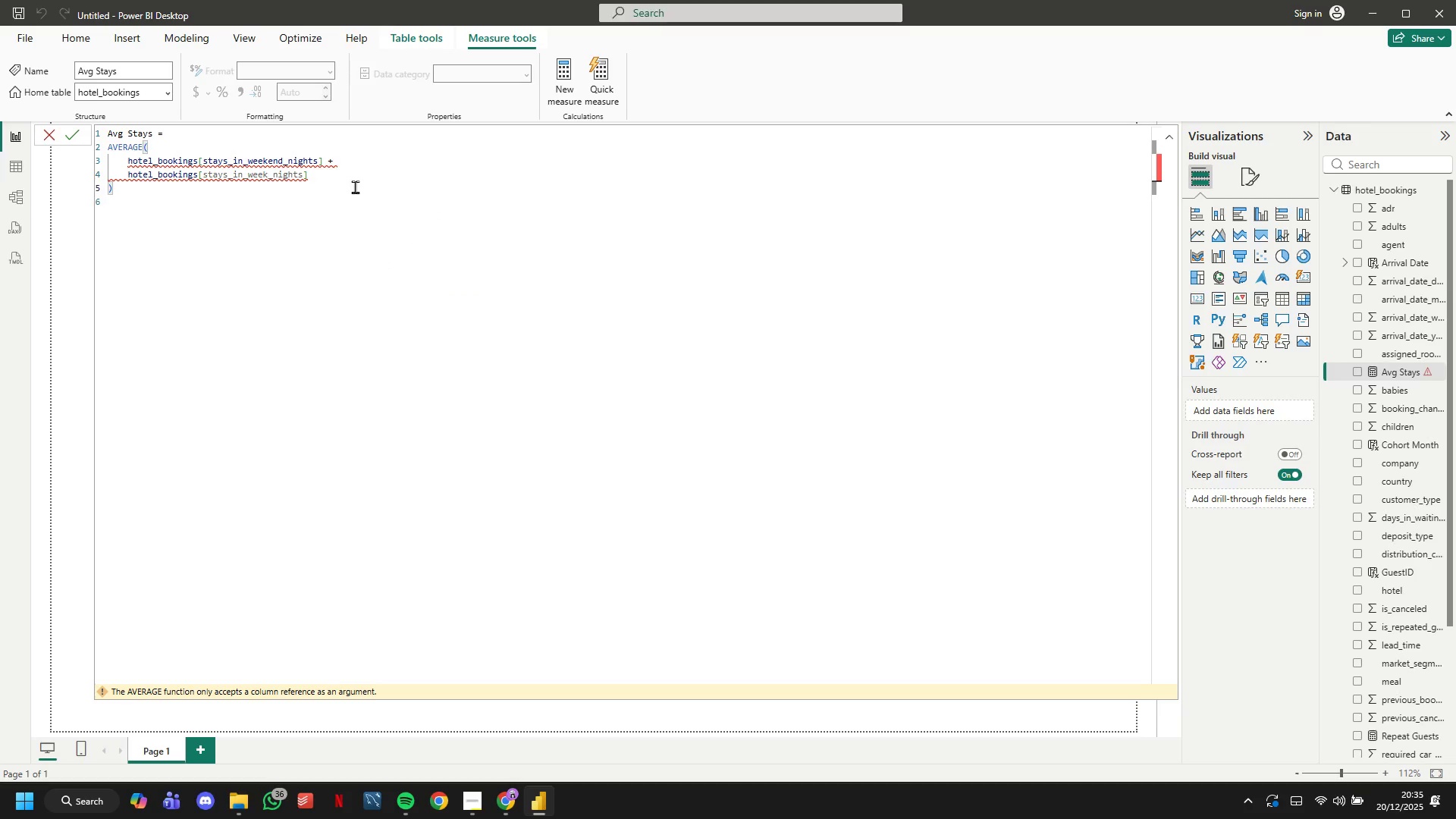 
key(ArrowLeft)
 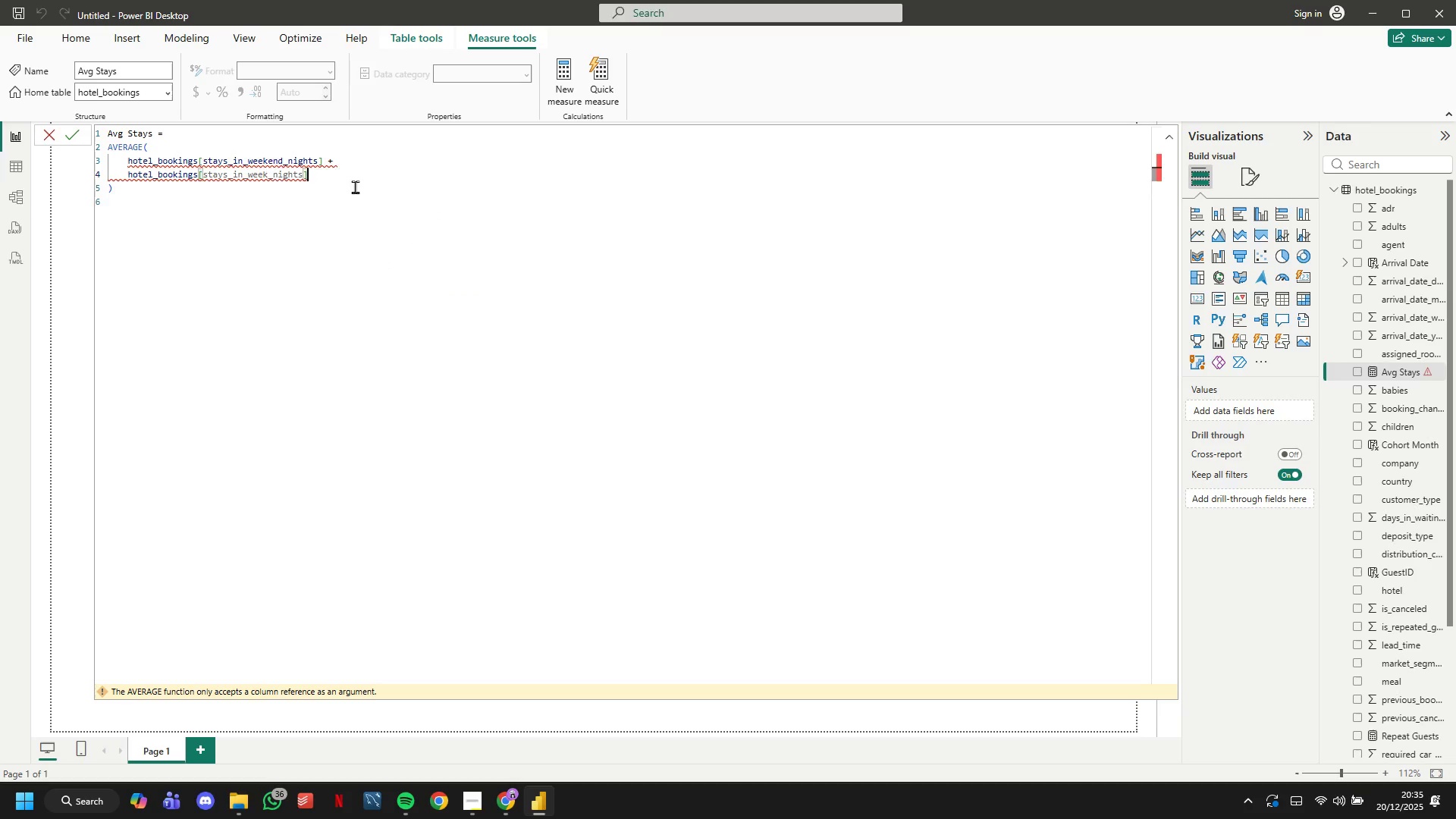 
hold_key(key=Backslash, duration=0.69)
 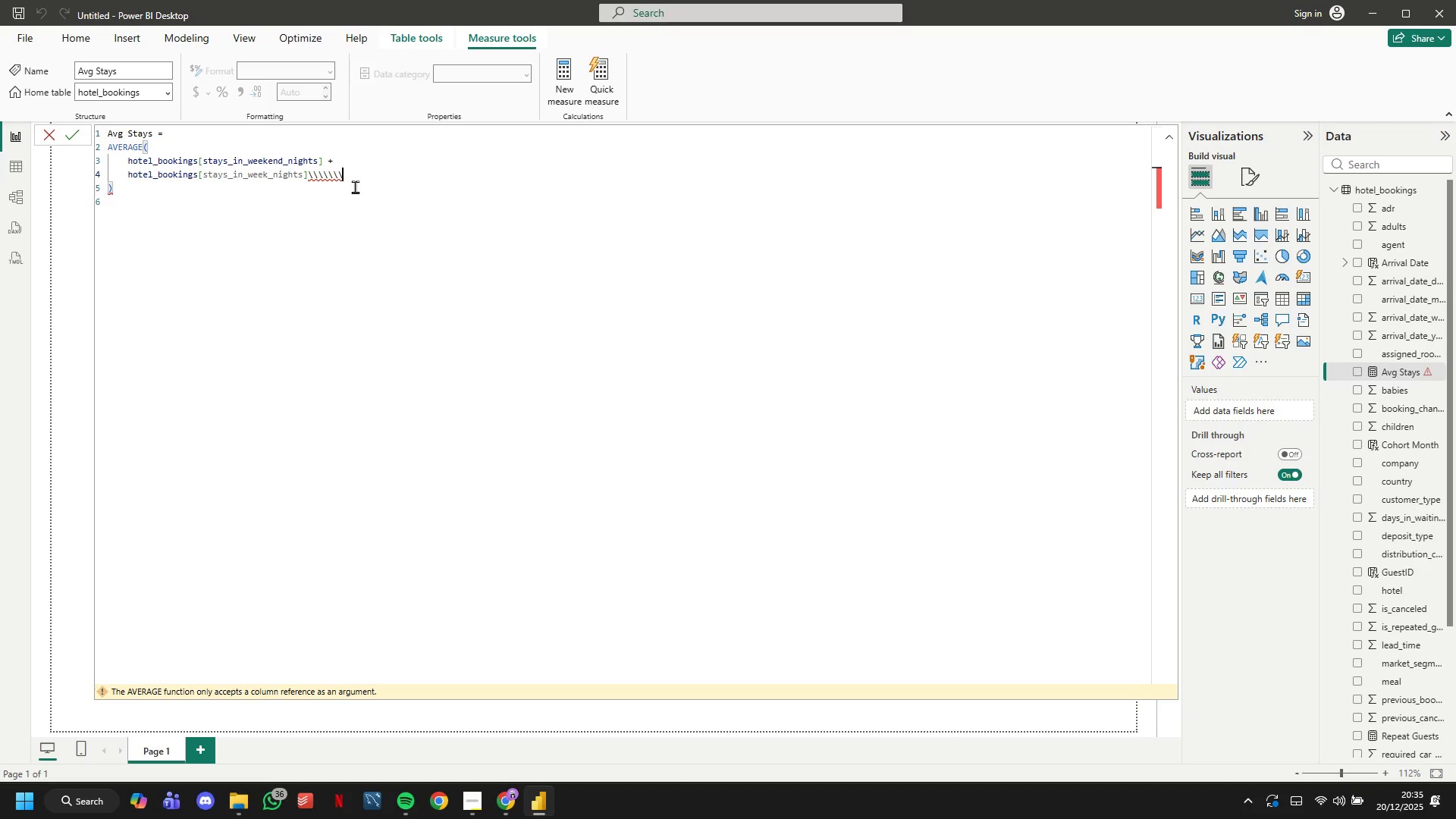 
hold_key(key=Backspace, duration=1.26)
 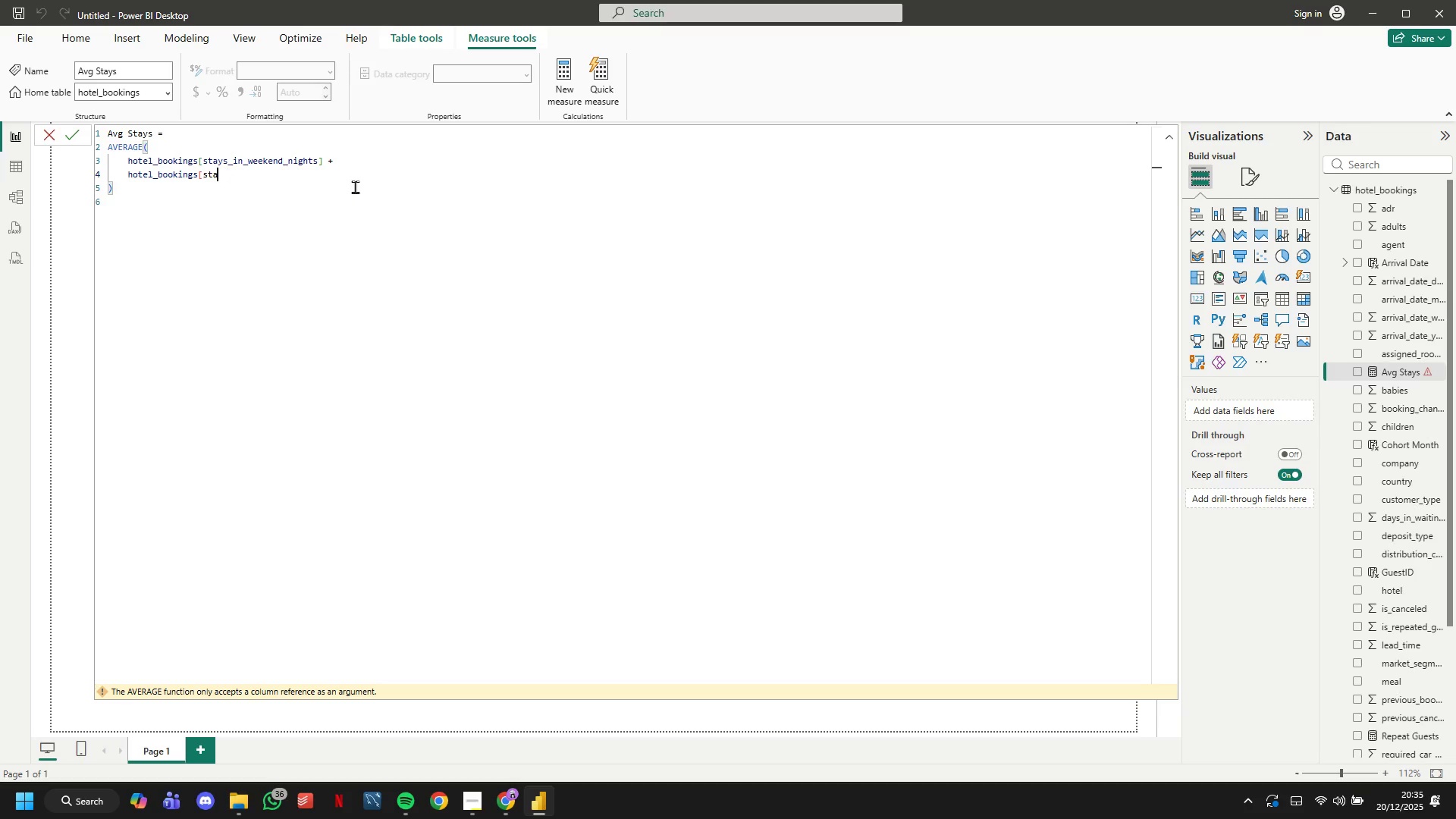 
key(Backspace)
 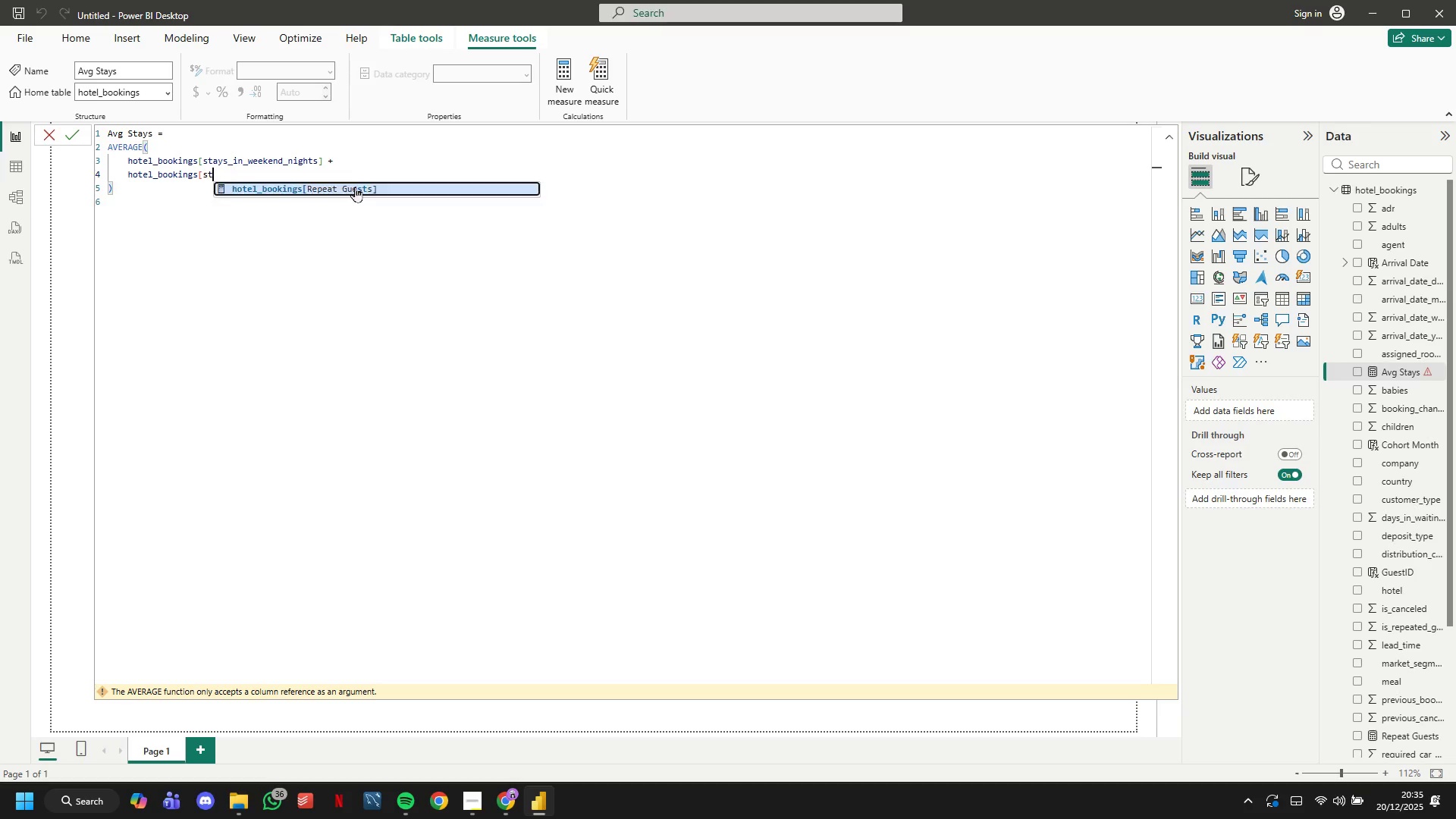 
key(Backspace)
 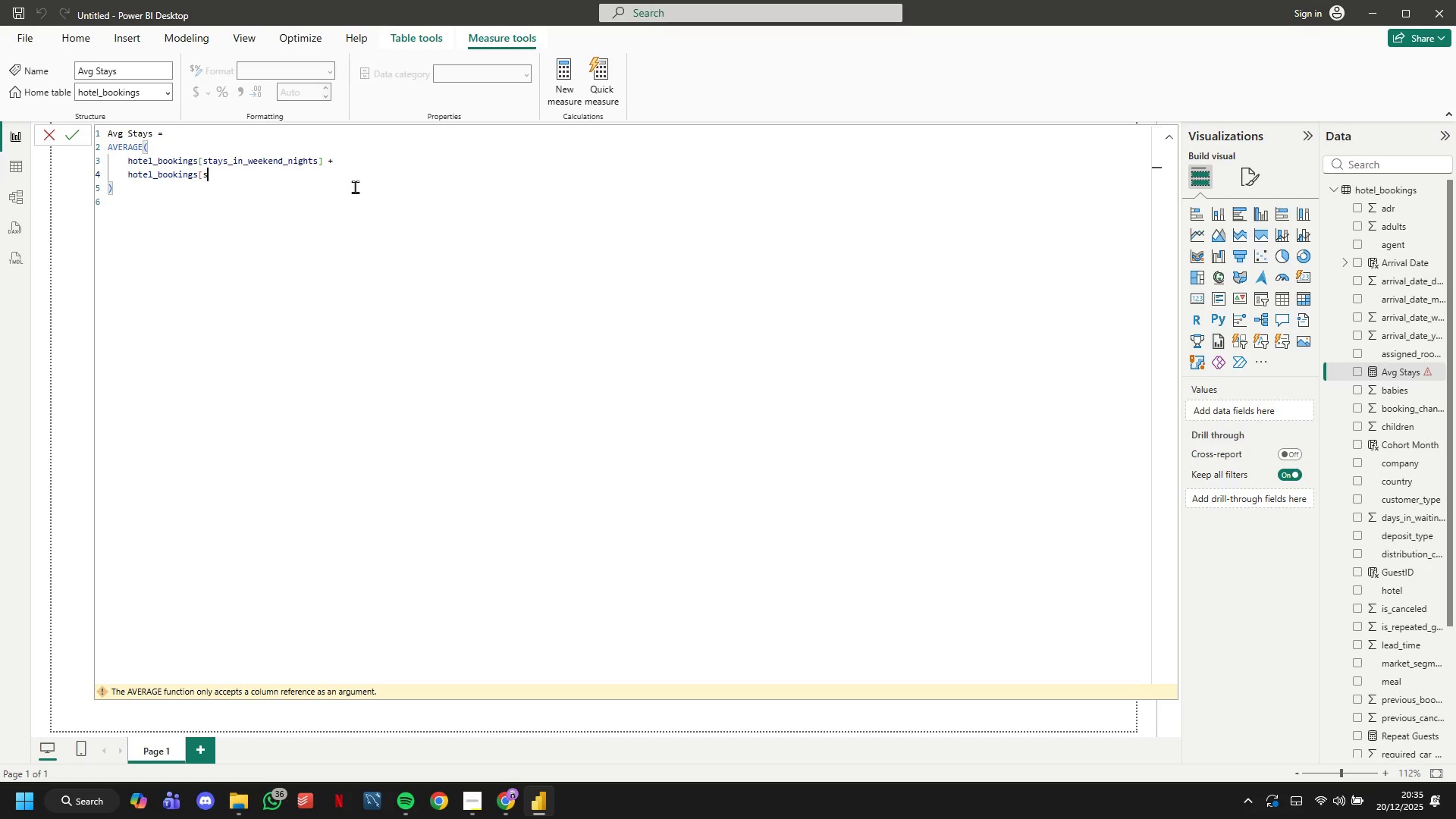 
key(Backspace)
 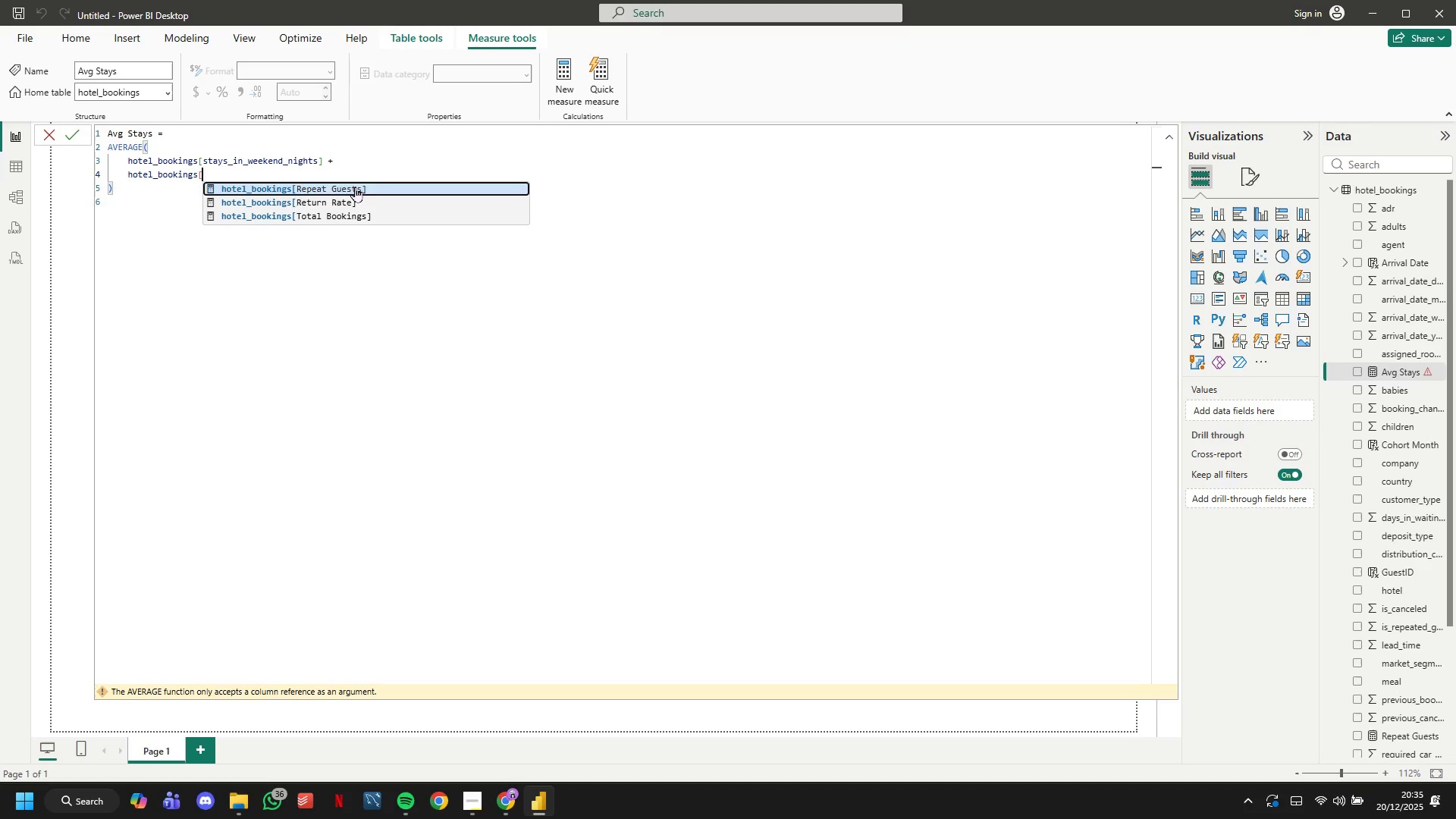 
key(Backspace)
 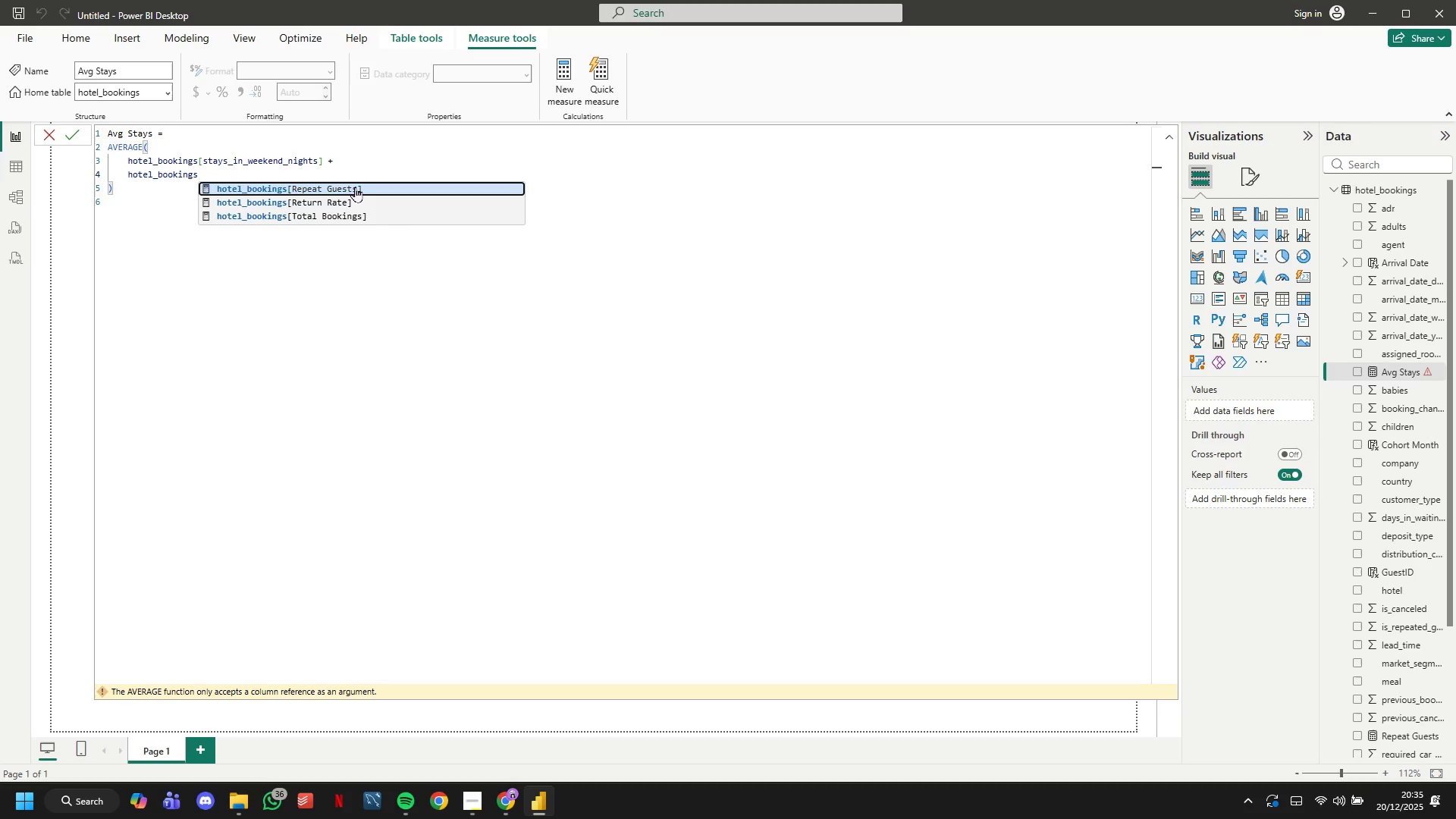 
type([sta)
 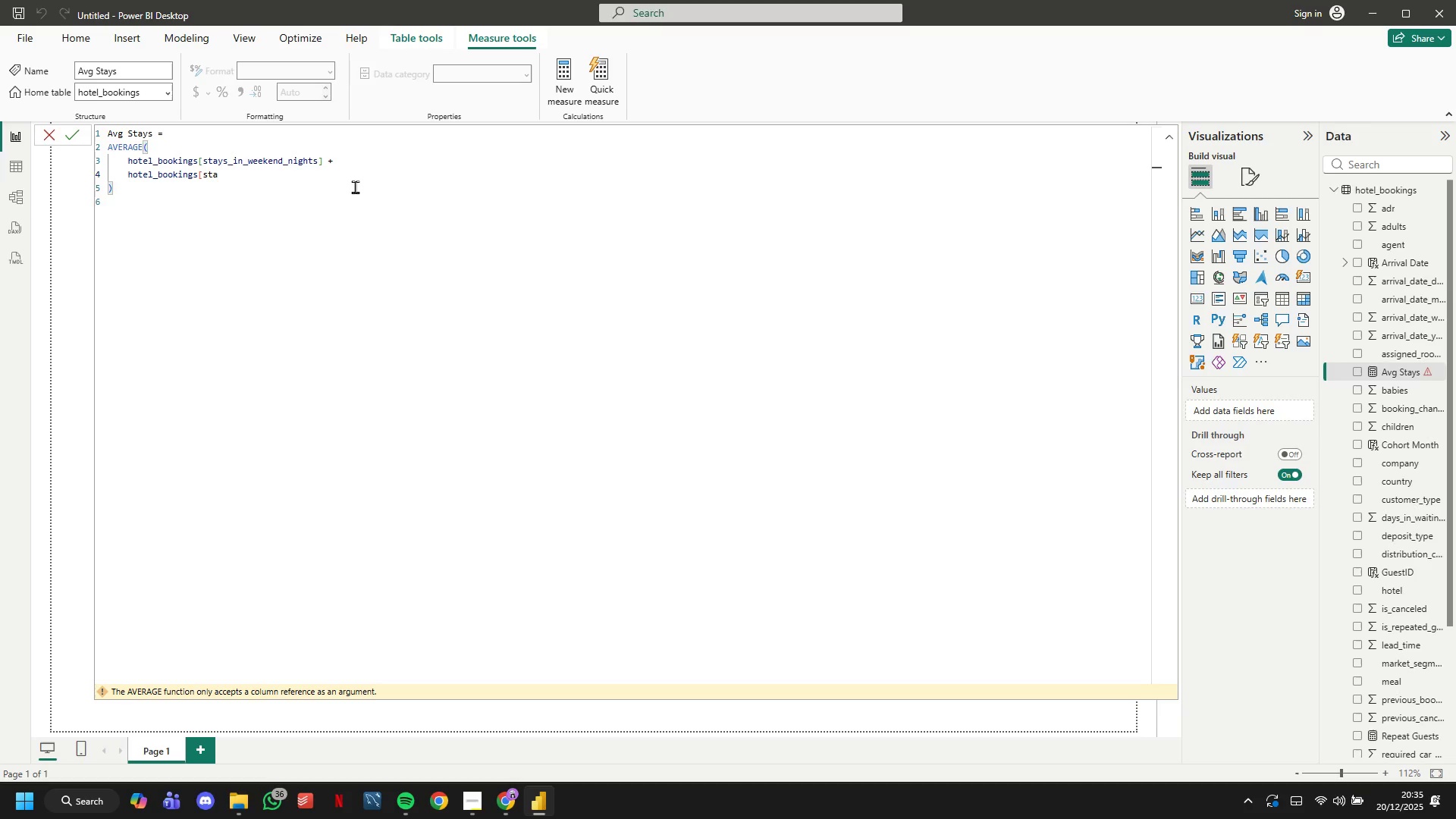 
hold_key(key=Backspace, duration=0.64)
 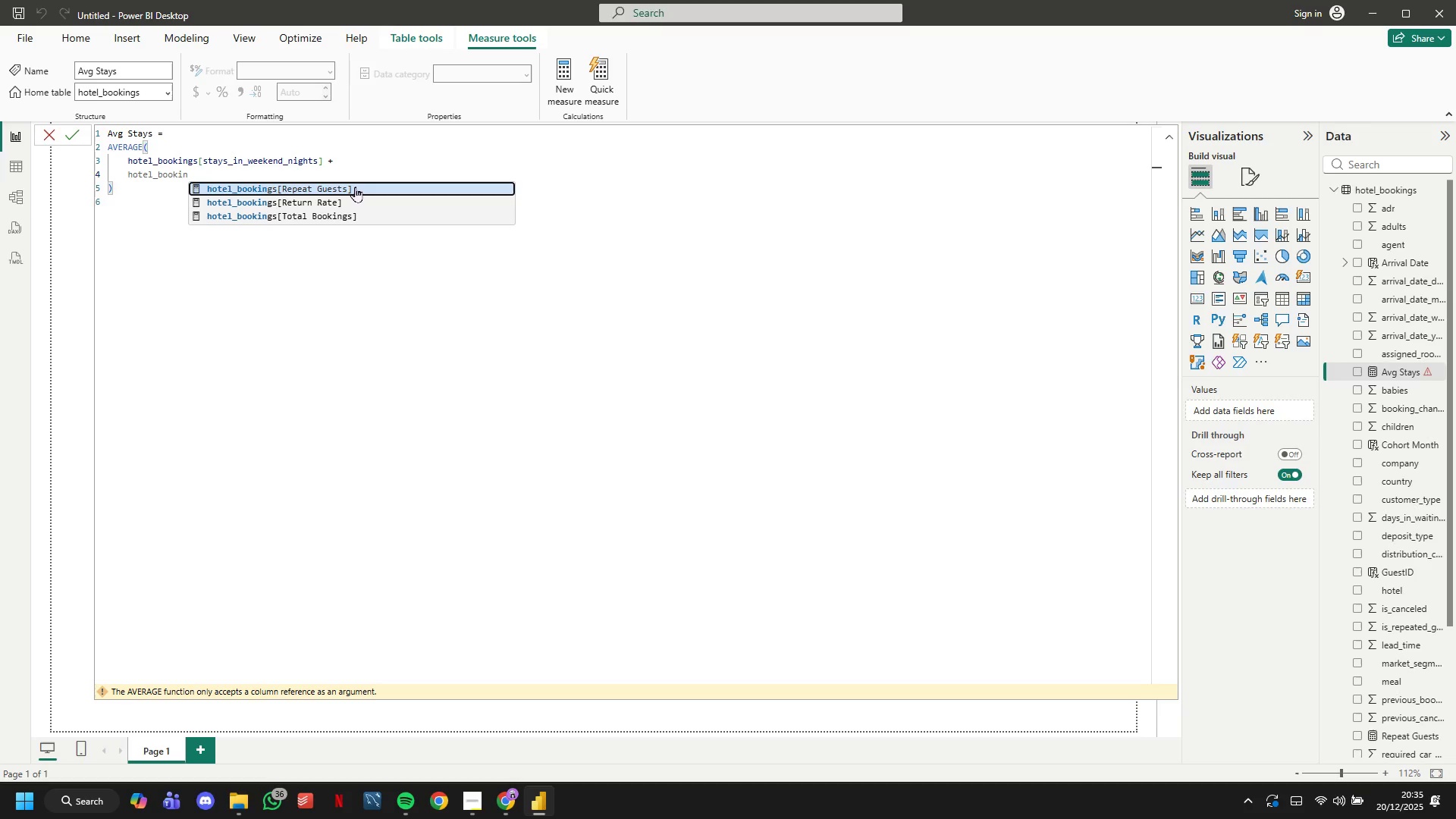 
wait(5.05)
 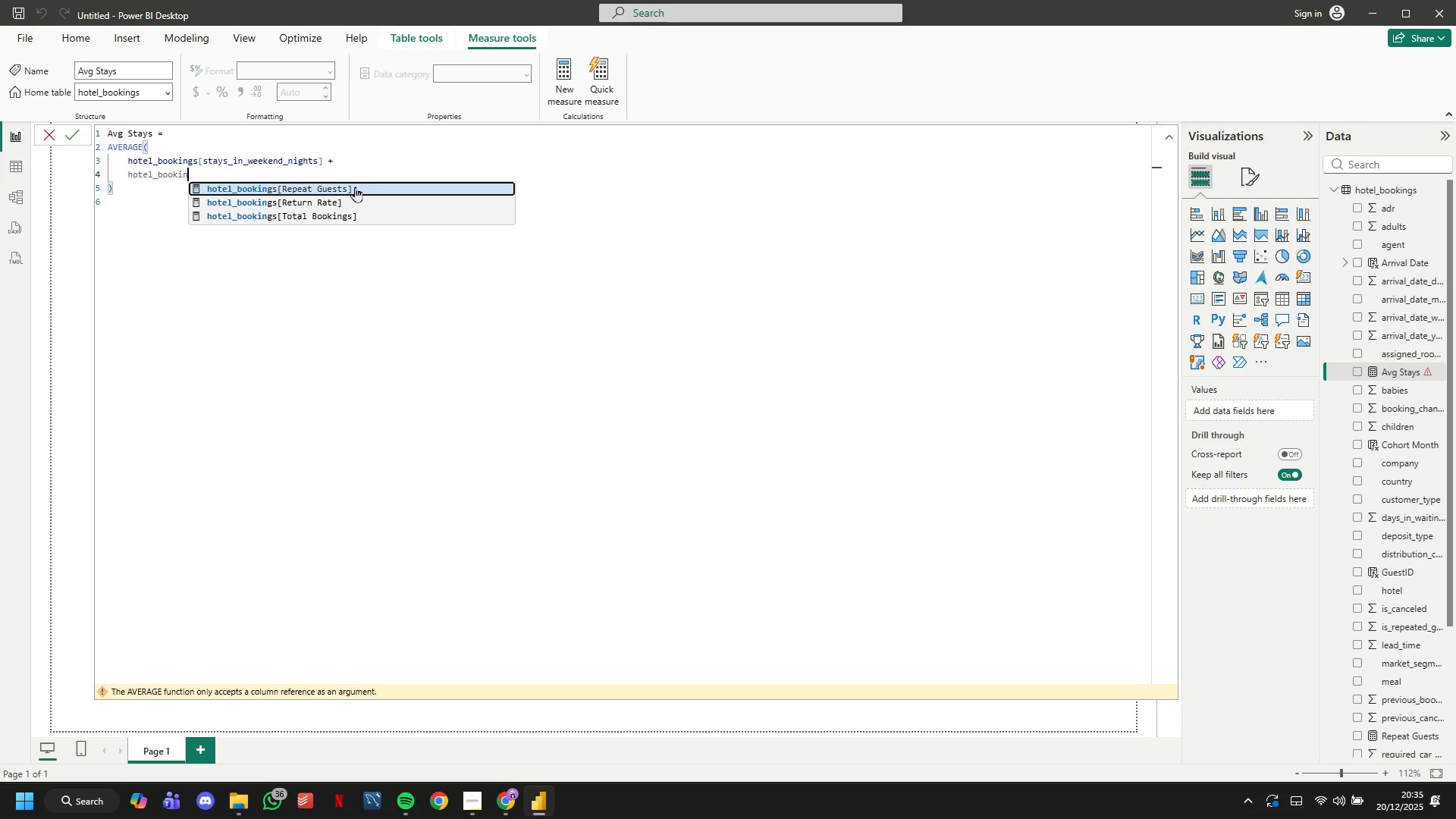 
type(gs)
 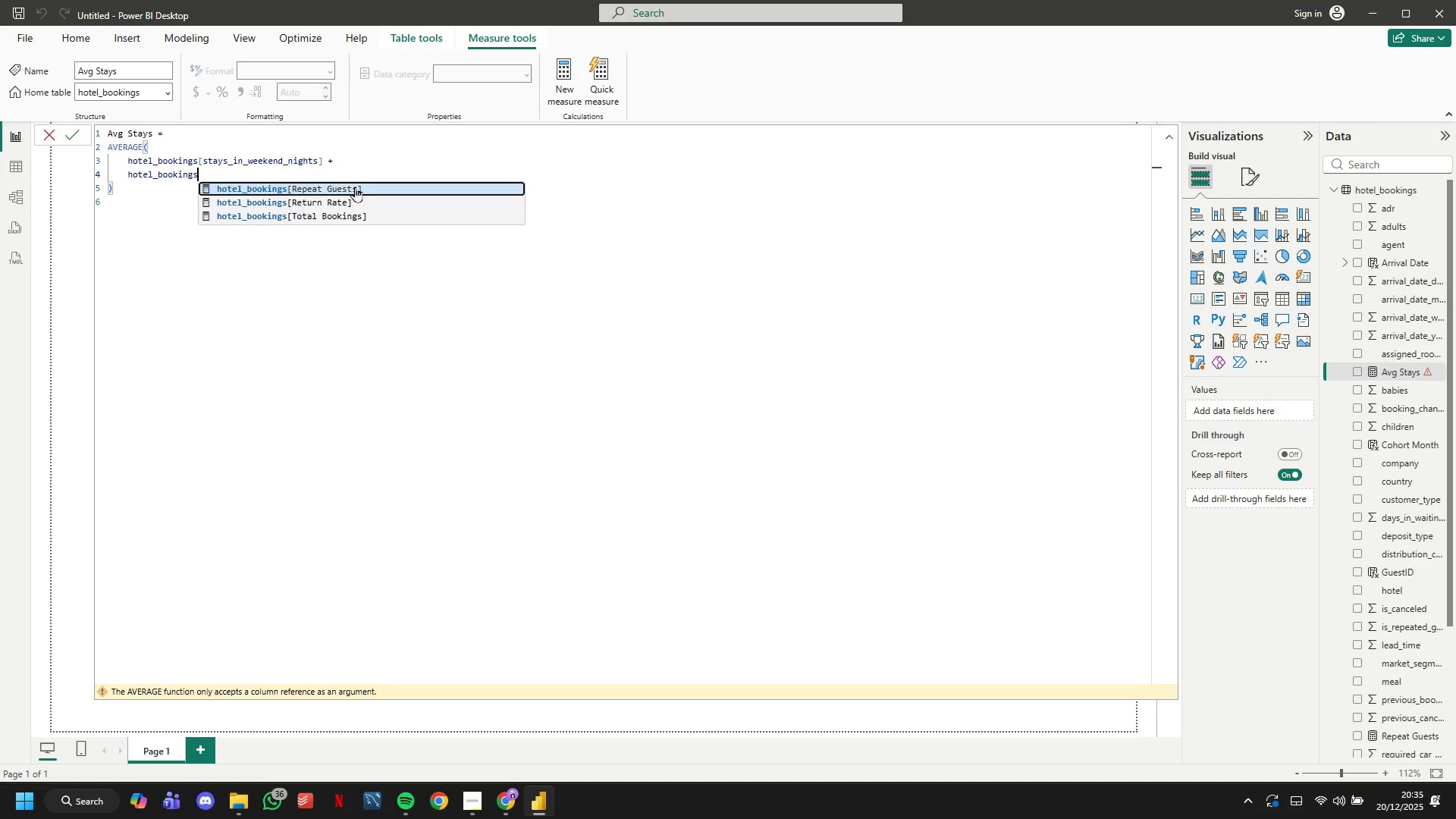 
wait(15.31)
 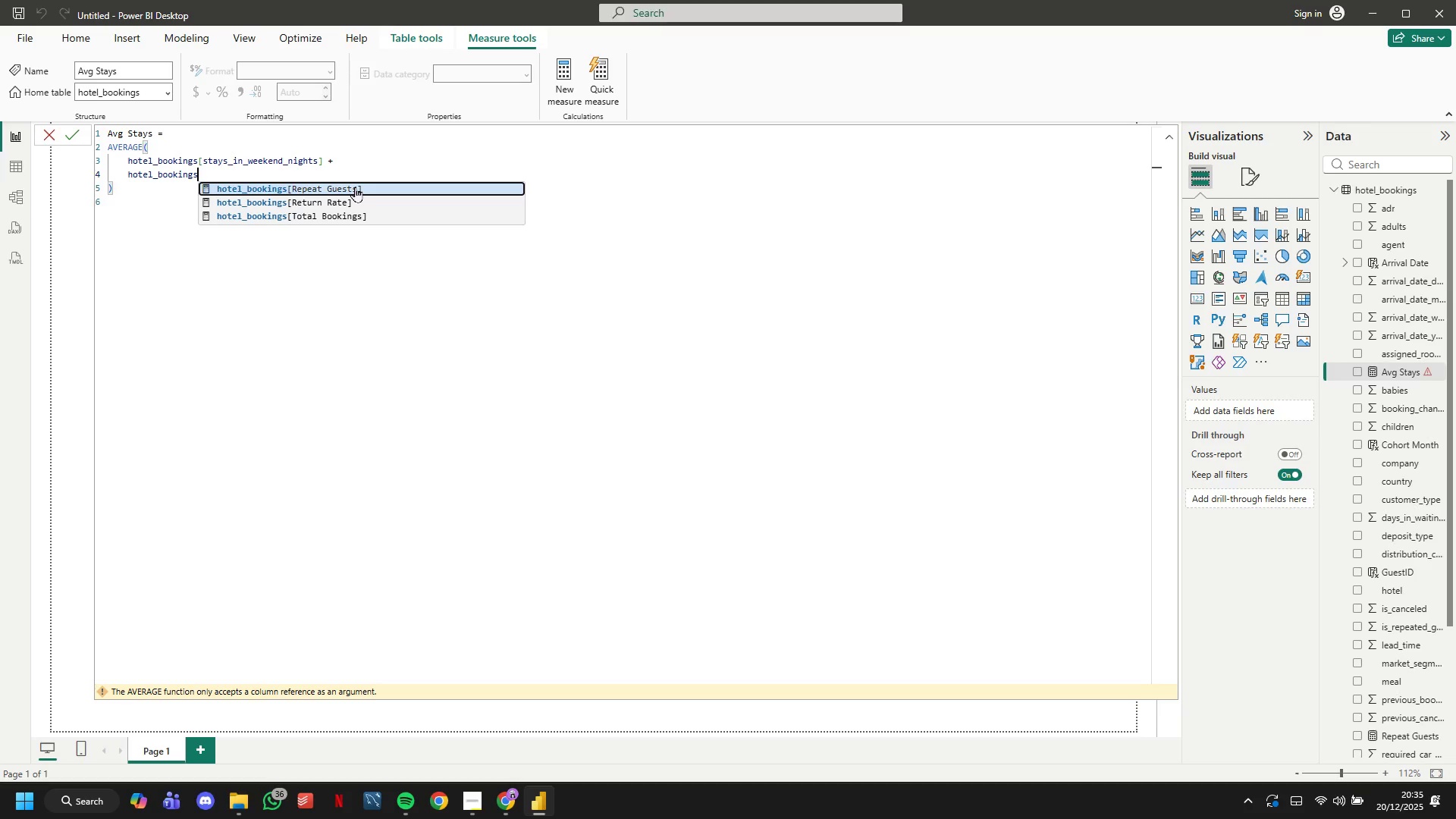 
left_click([358, 199])
 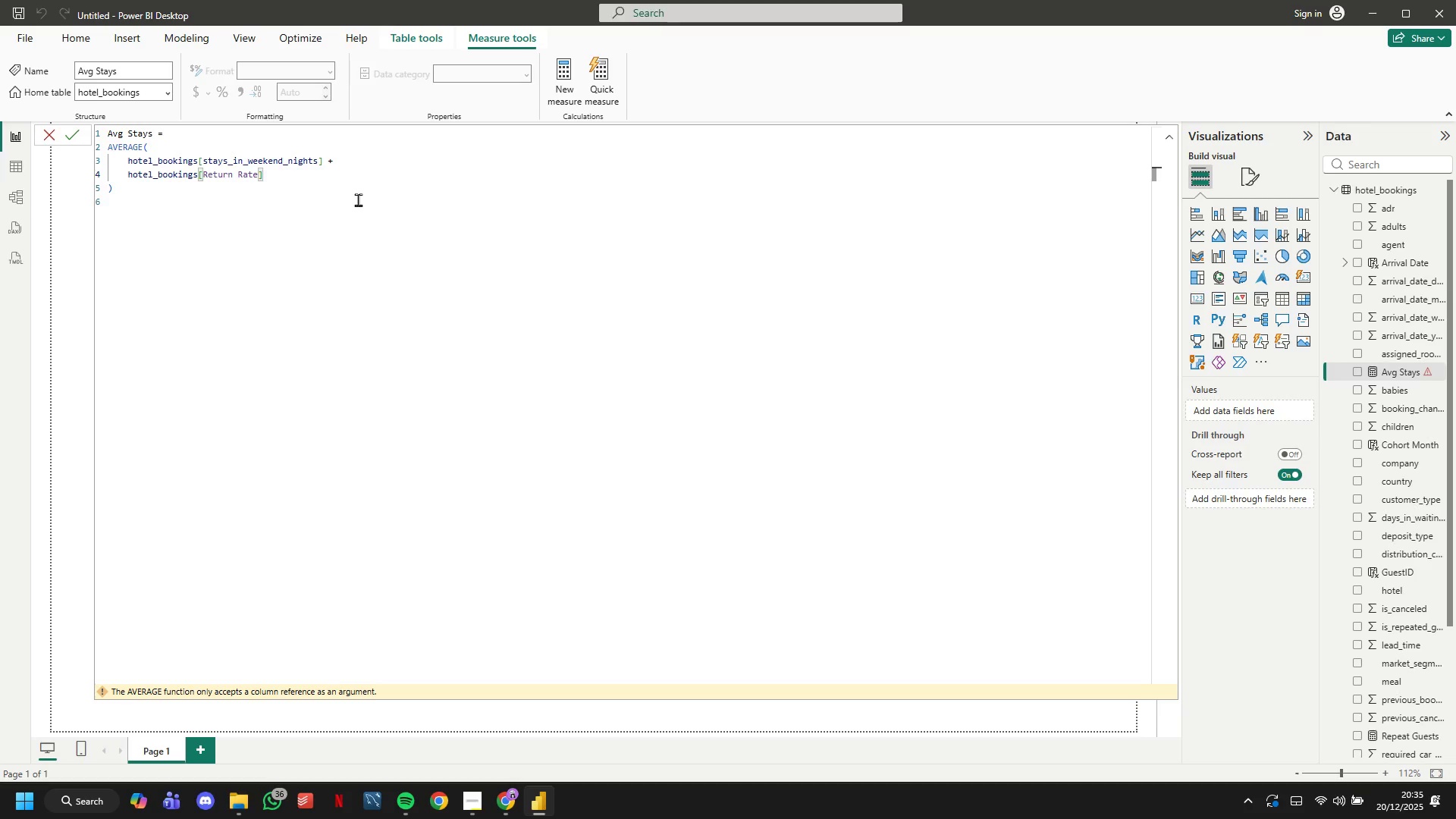 
left_click([358, 199])
 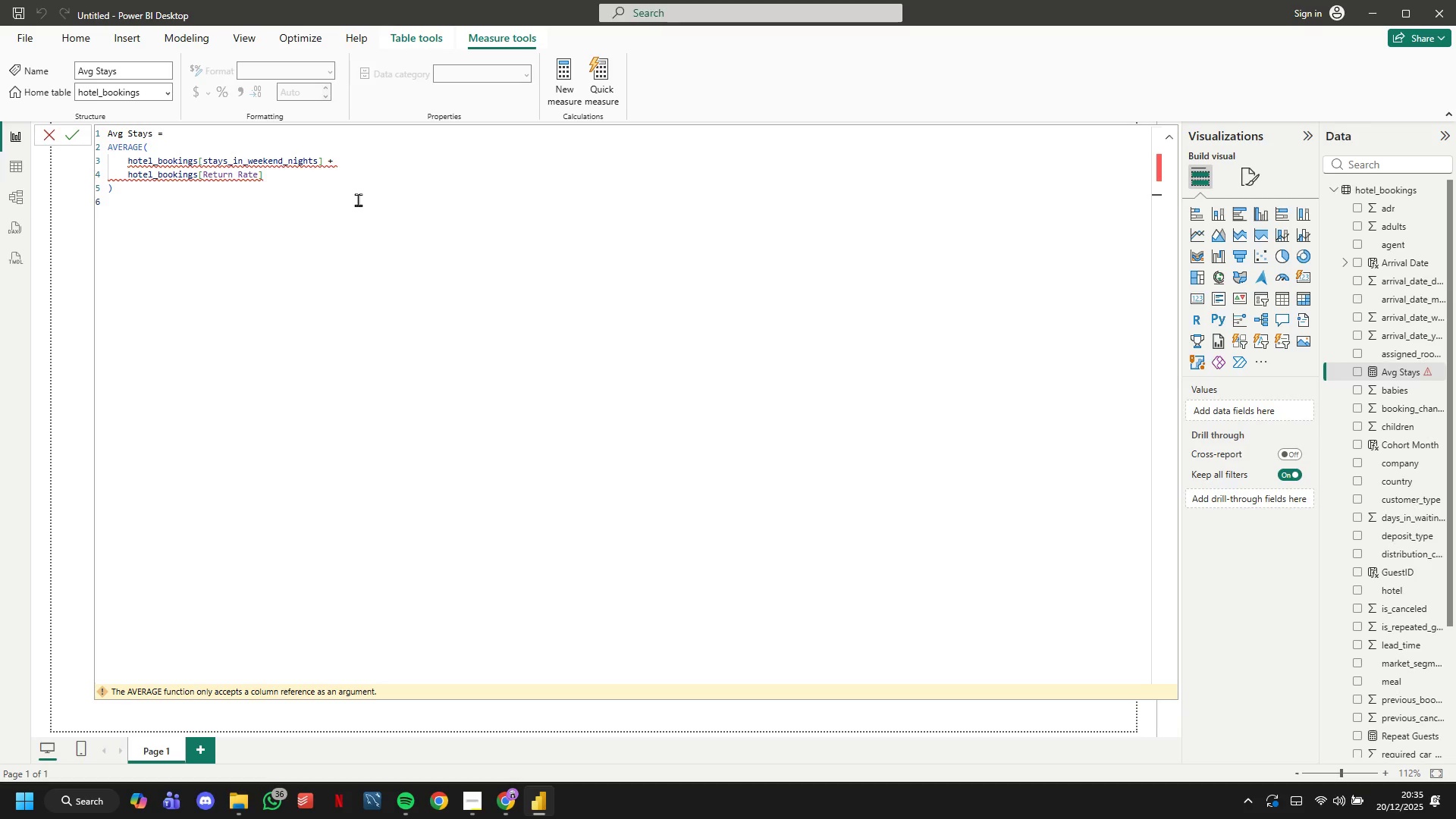 
key(Control+S)
 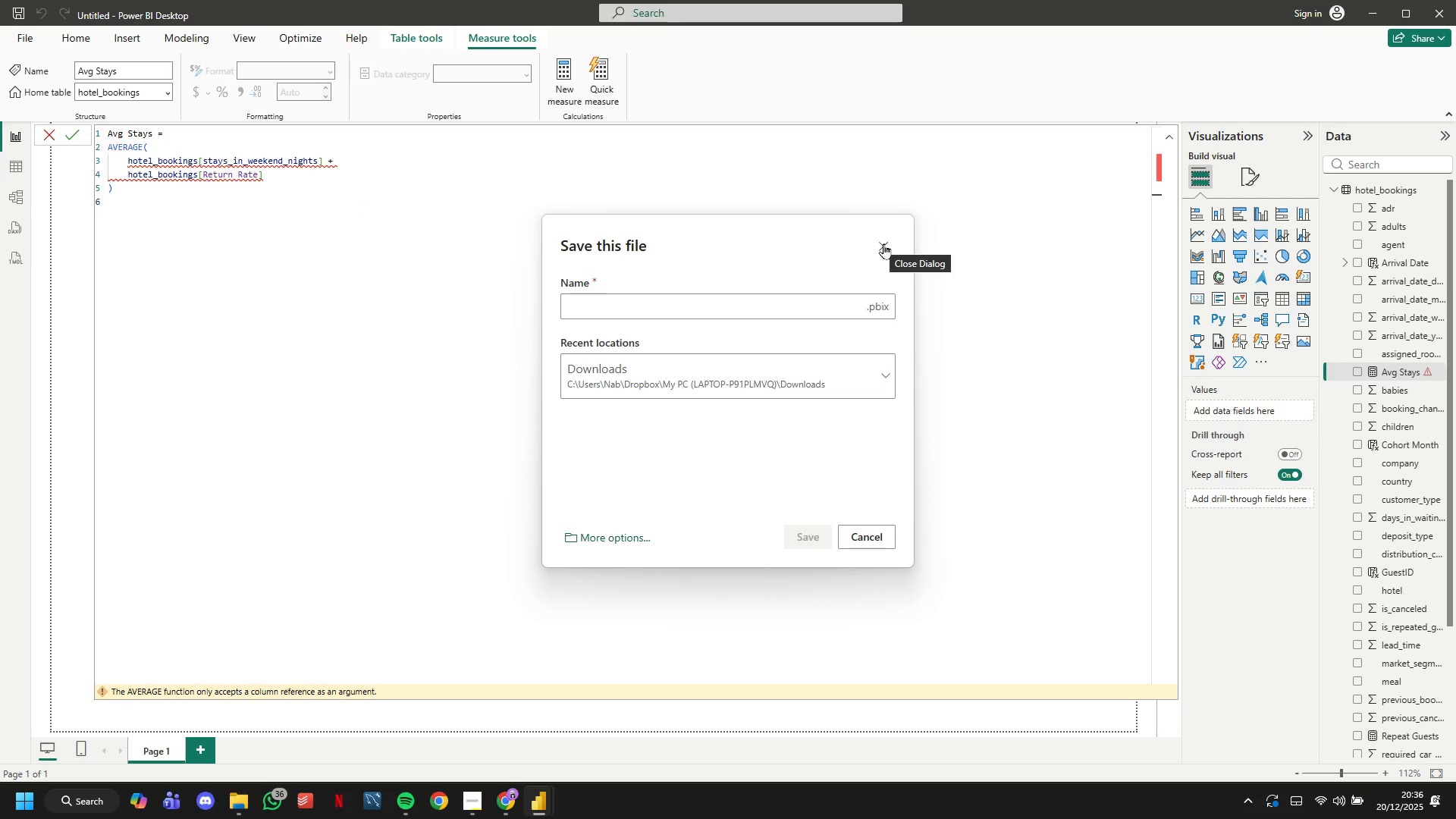 
type(Glamping Dashboard)
 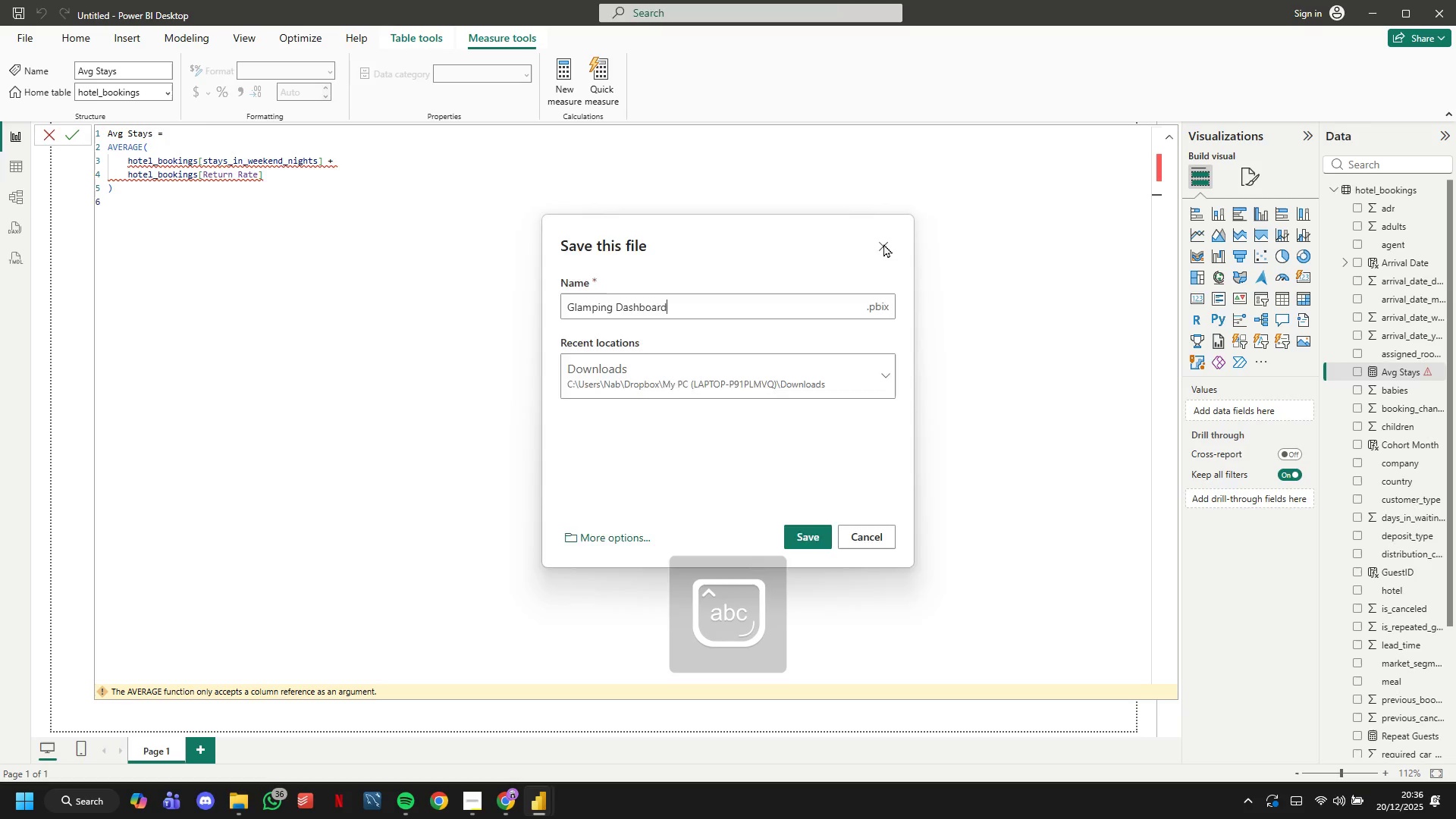 
key(Enter)
 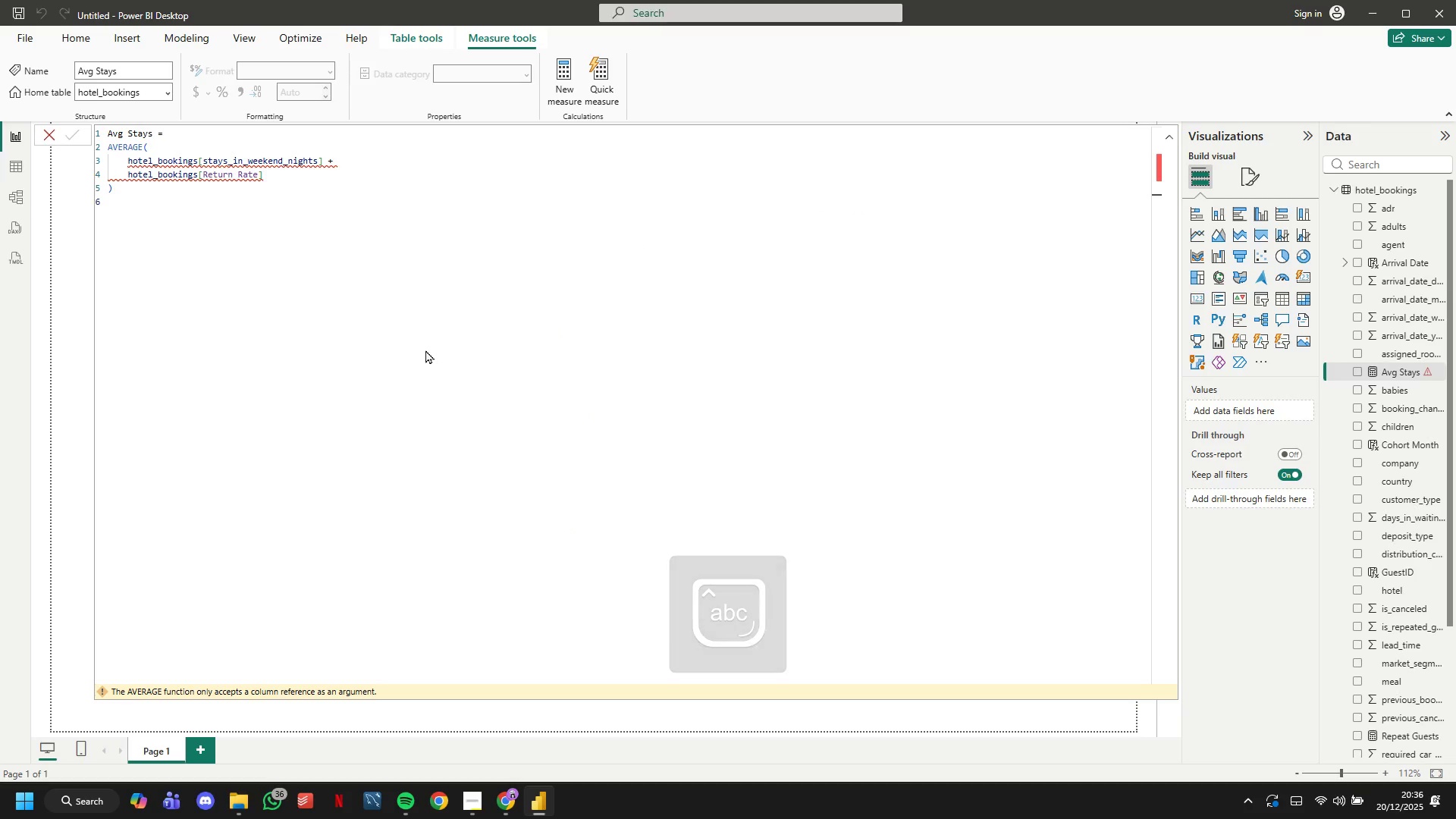 
key(Control+S)
 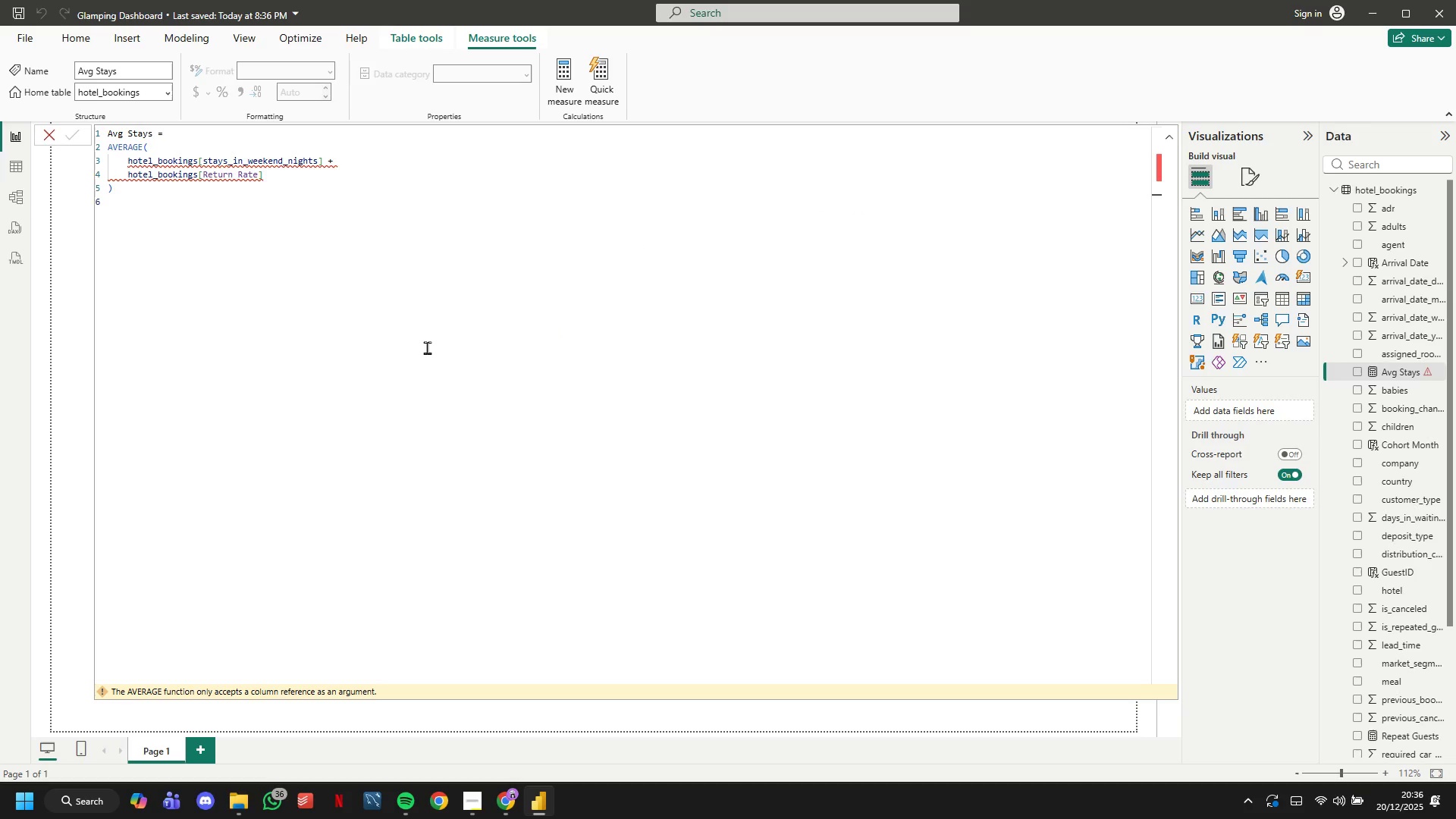 
left_click([285, 236])
 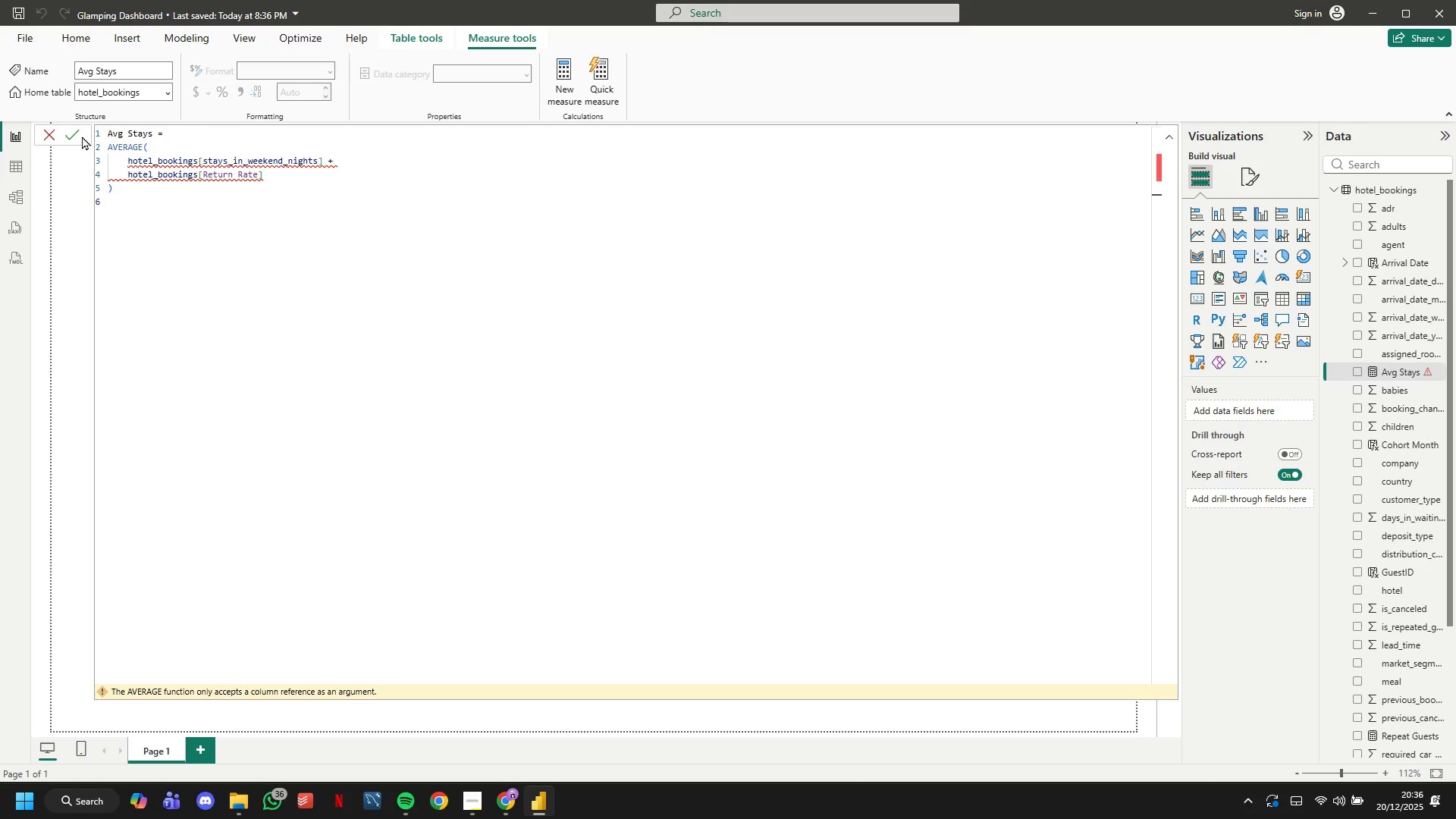 
left_click([71, 136])
 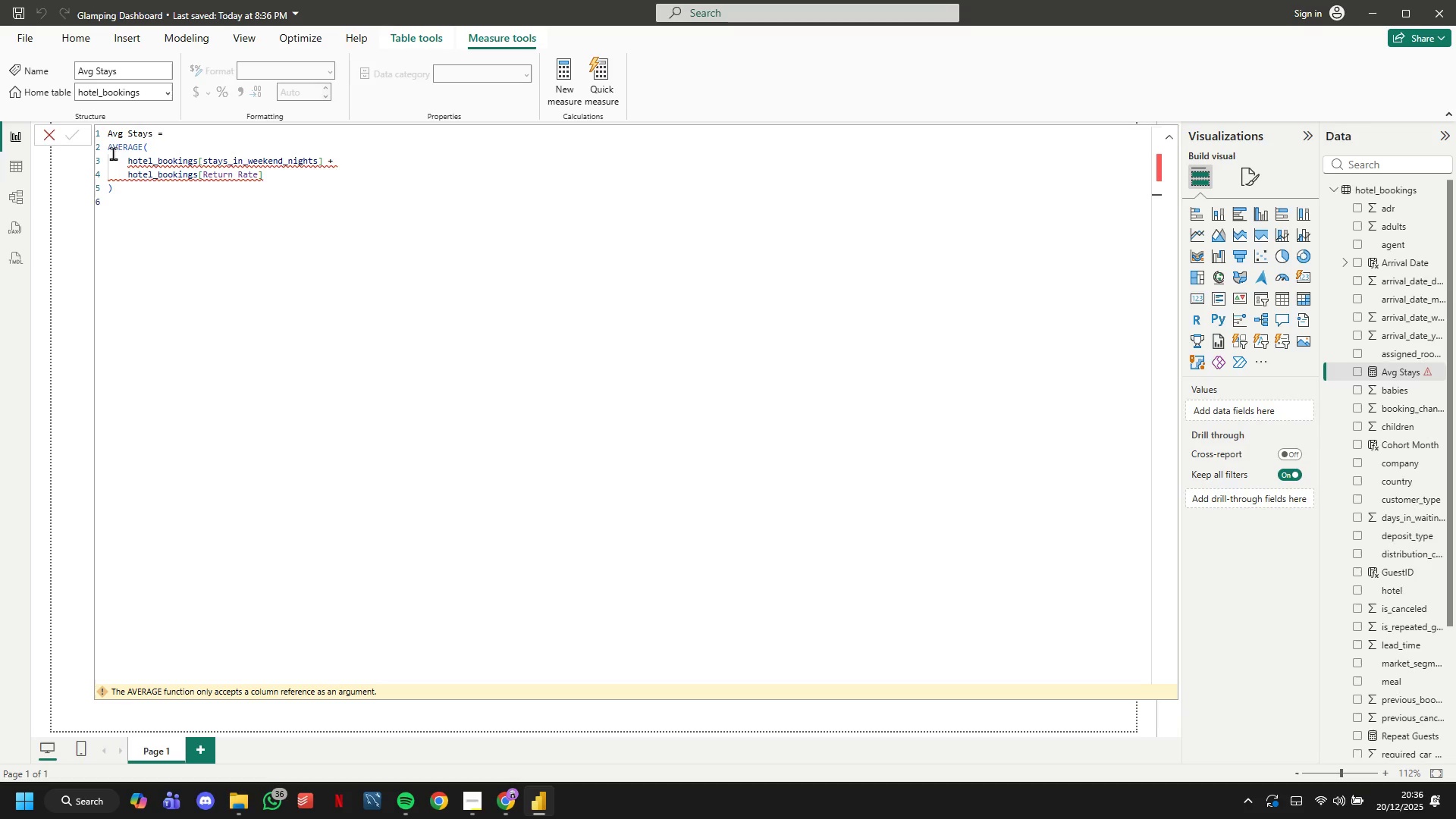 
left_click([215, 212])
 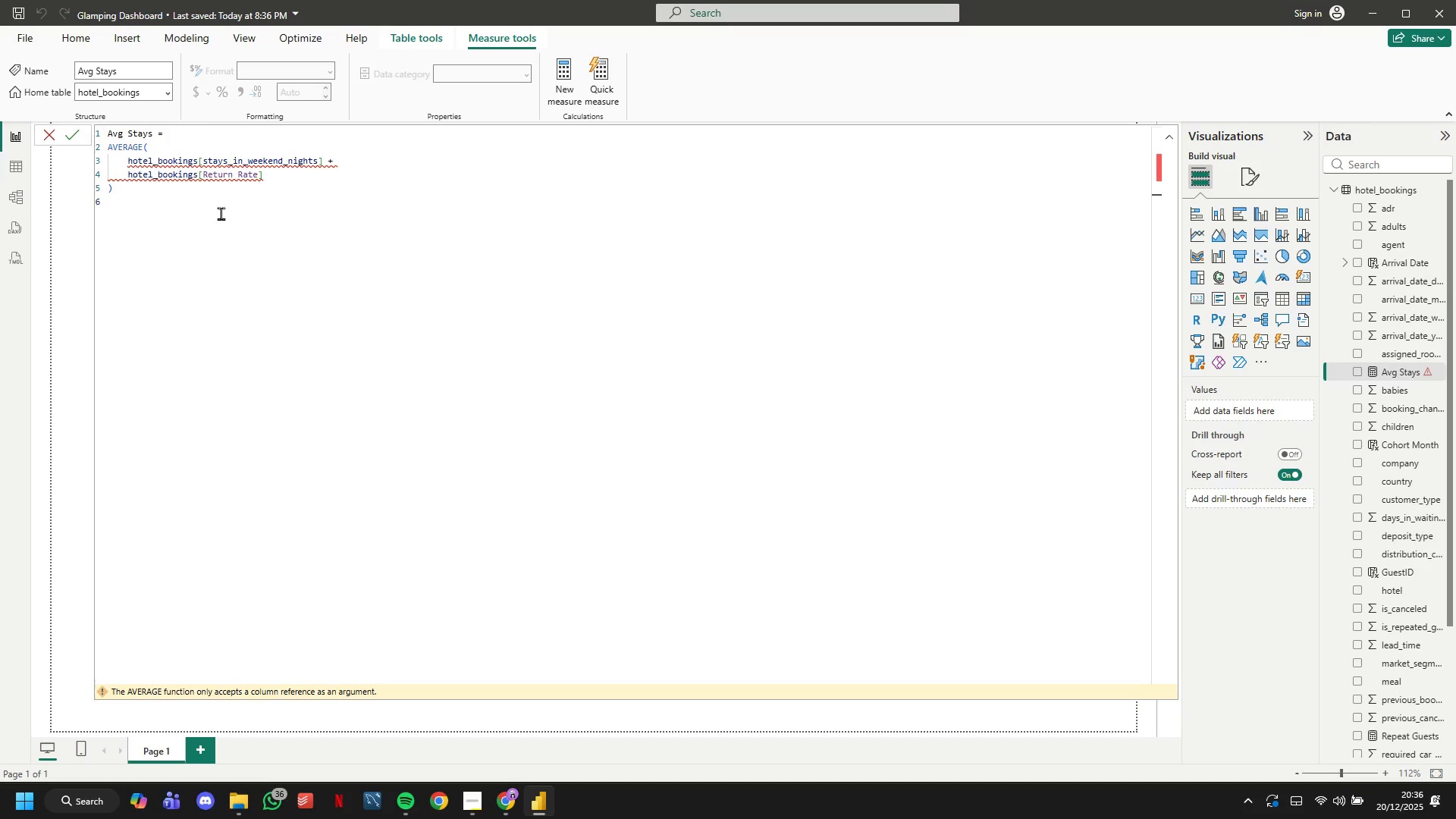 
left_click_drag(start_coordinate=[298, 179], to_coordinate=[129, 174])
 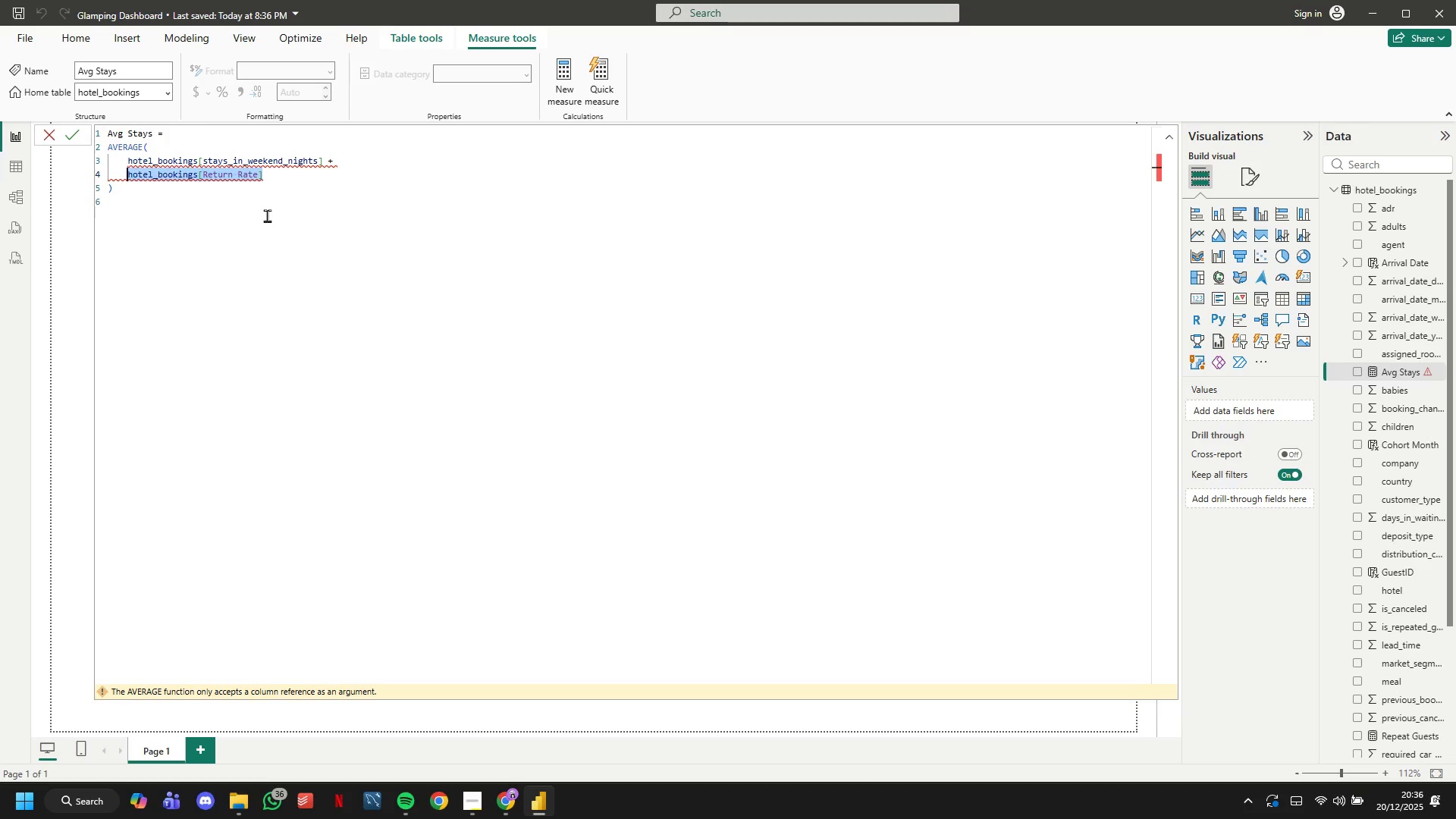 
key(Backspace)
type(hotel_bookings[stays)
 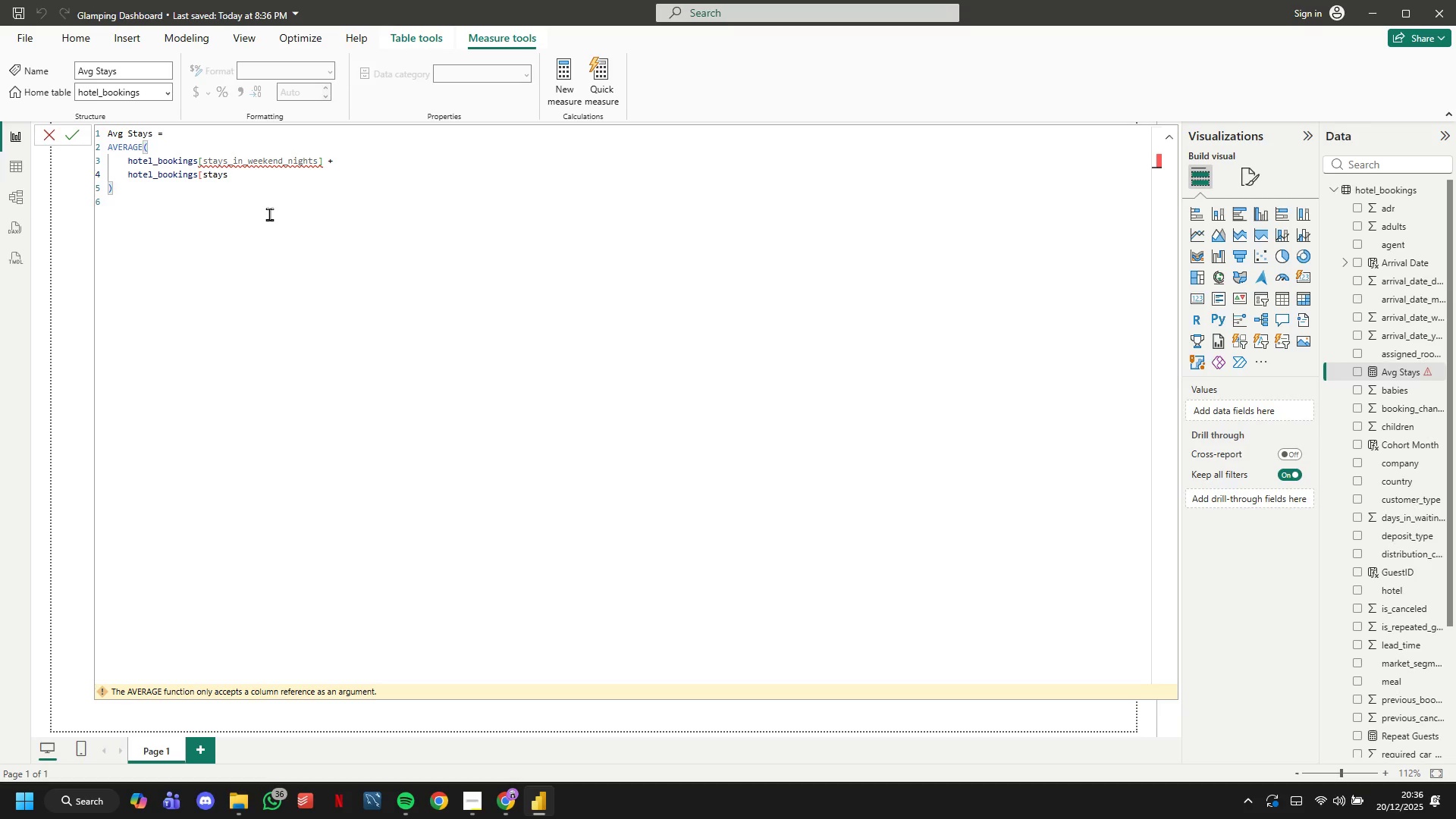 
hold_key(key=Backspace, duration=0.94)
 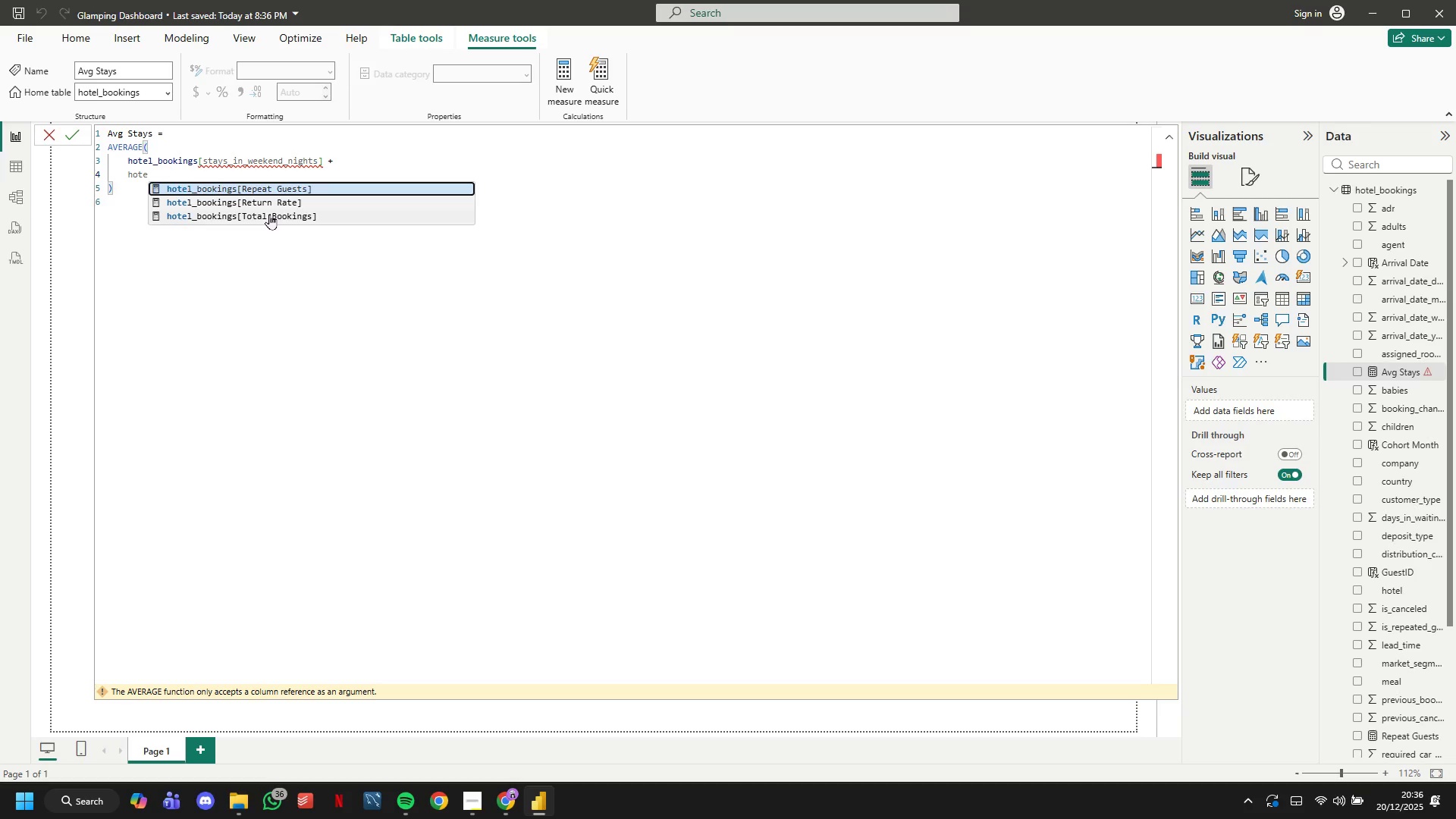 
hold_key(key=Backspace, duration=1.47)
 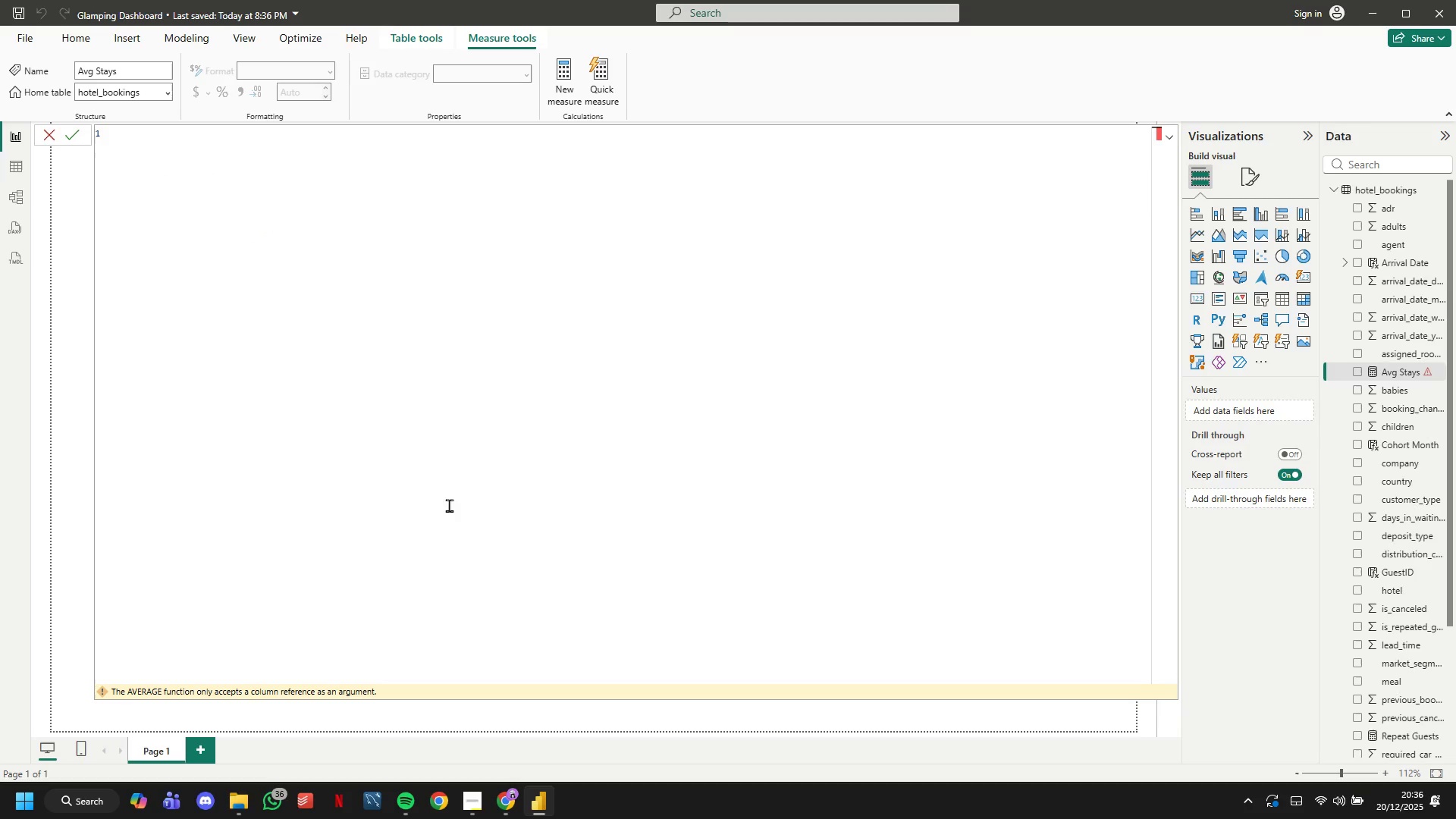 
key(Control+A)
 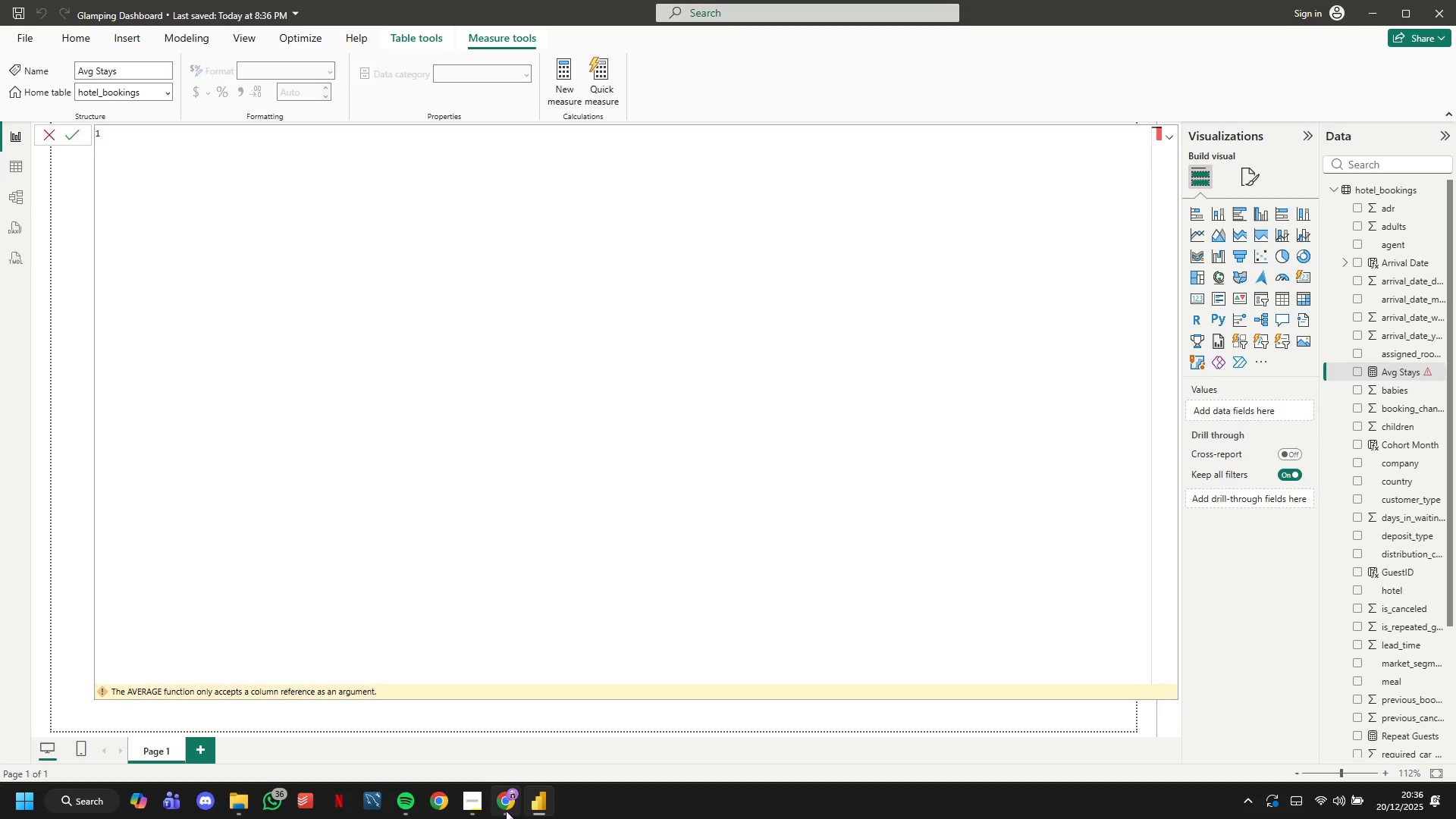 
left_click([505, 701])
 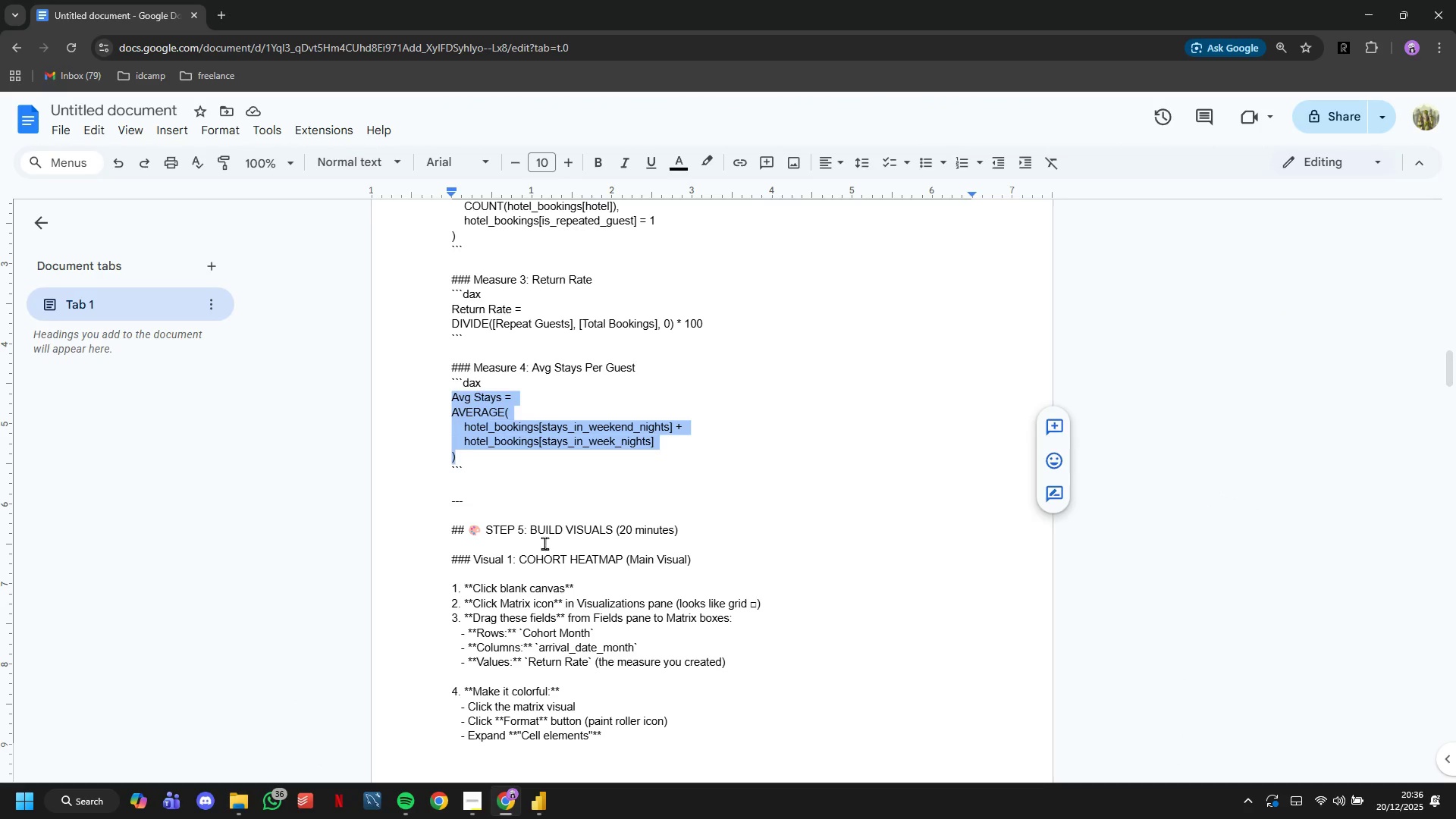 
key(Control+C)
 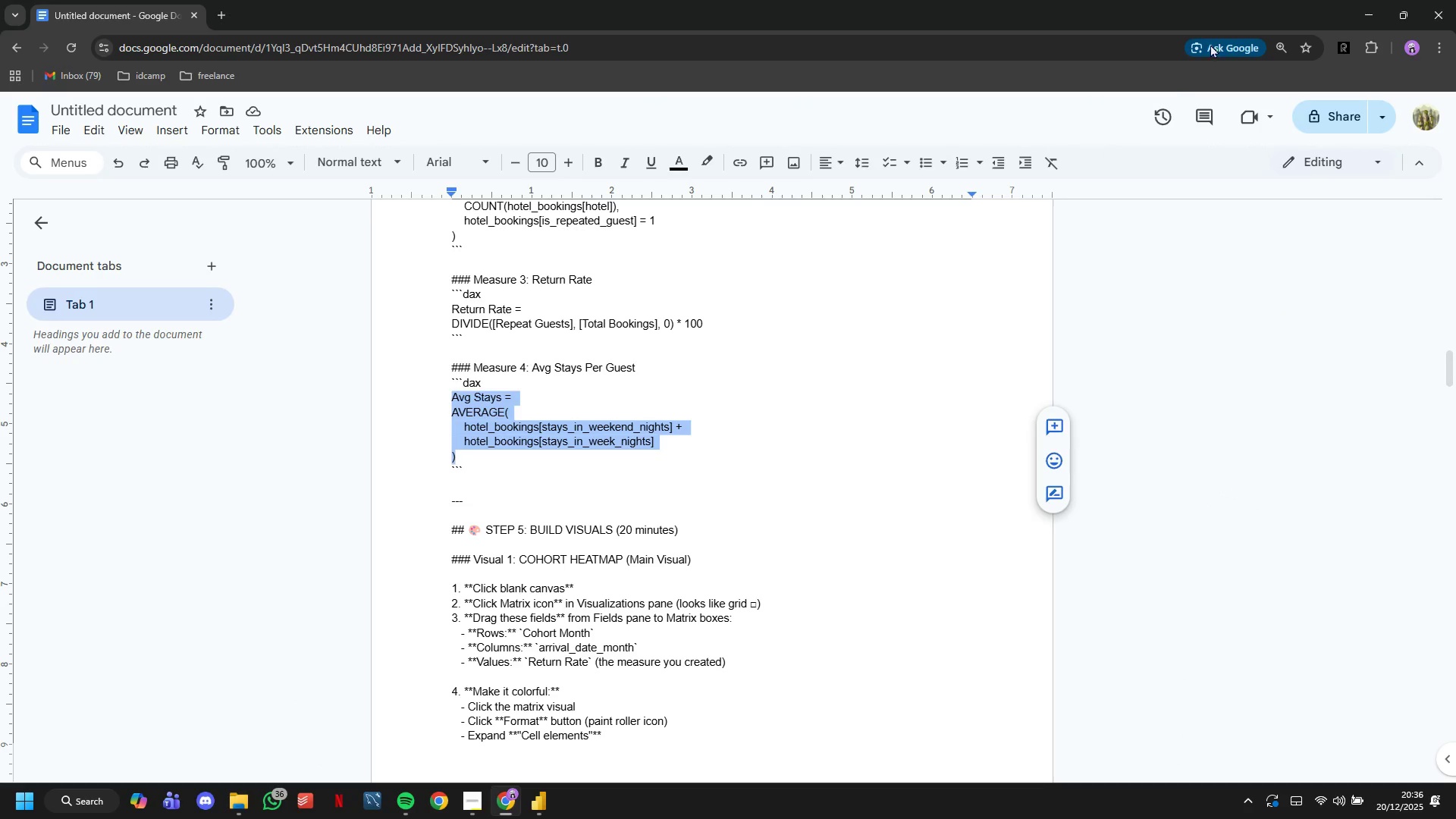 
left_click([1375, 15])
 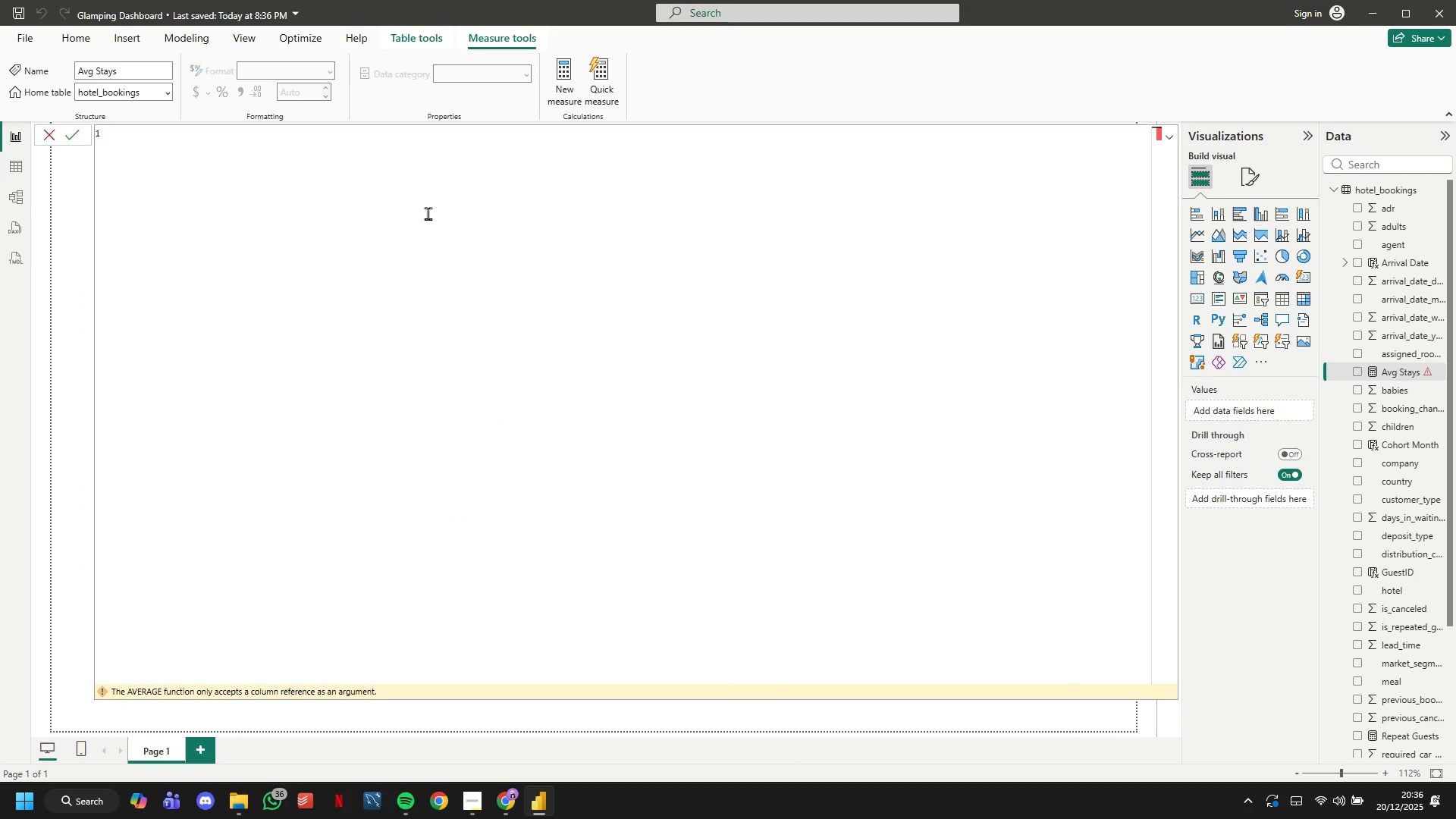 
key(Control+V)
 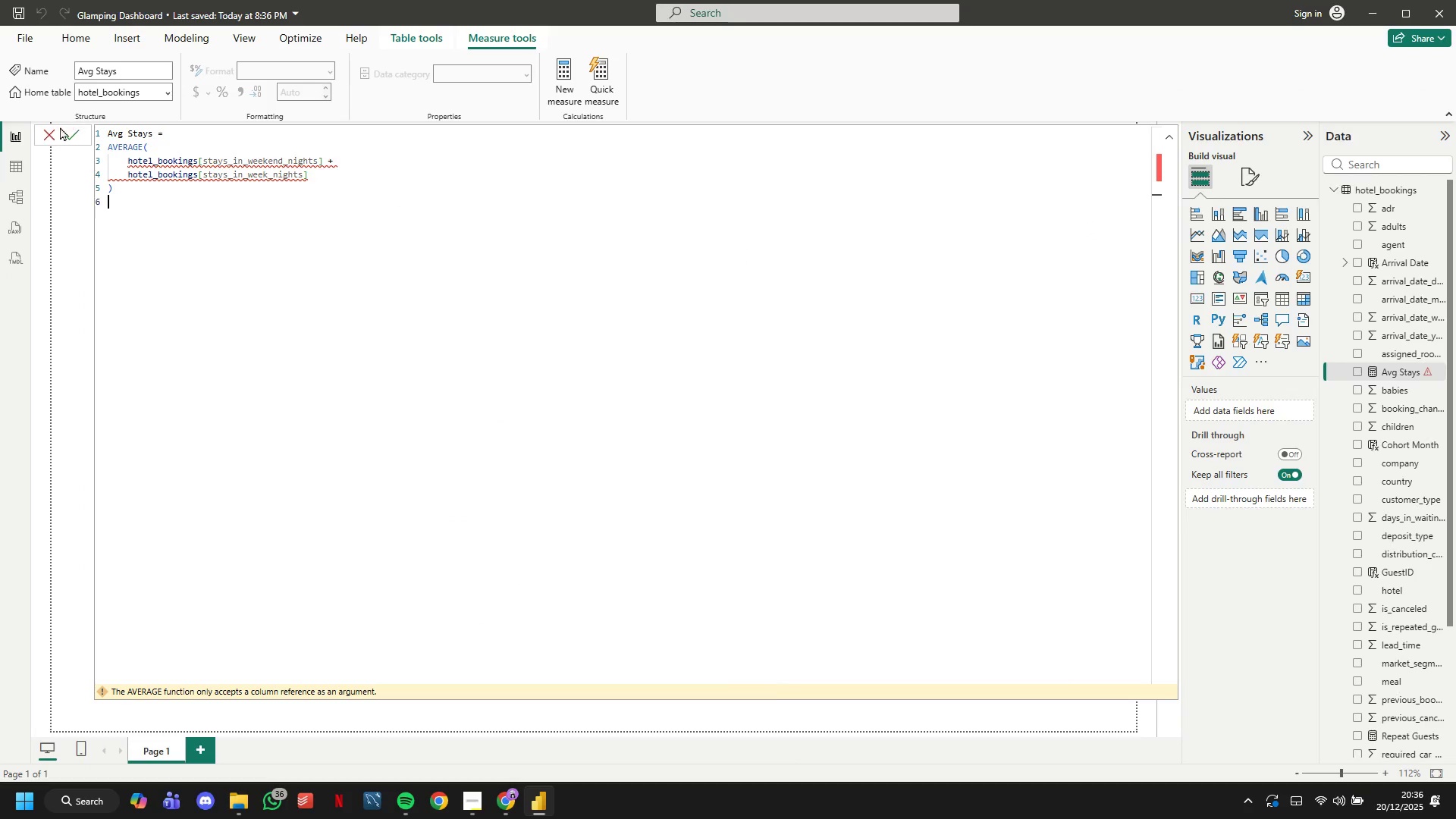 
left_click([62, 132])
 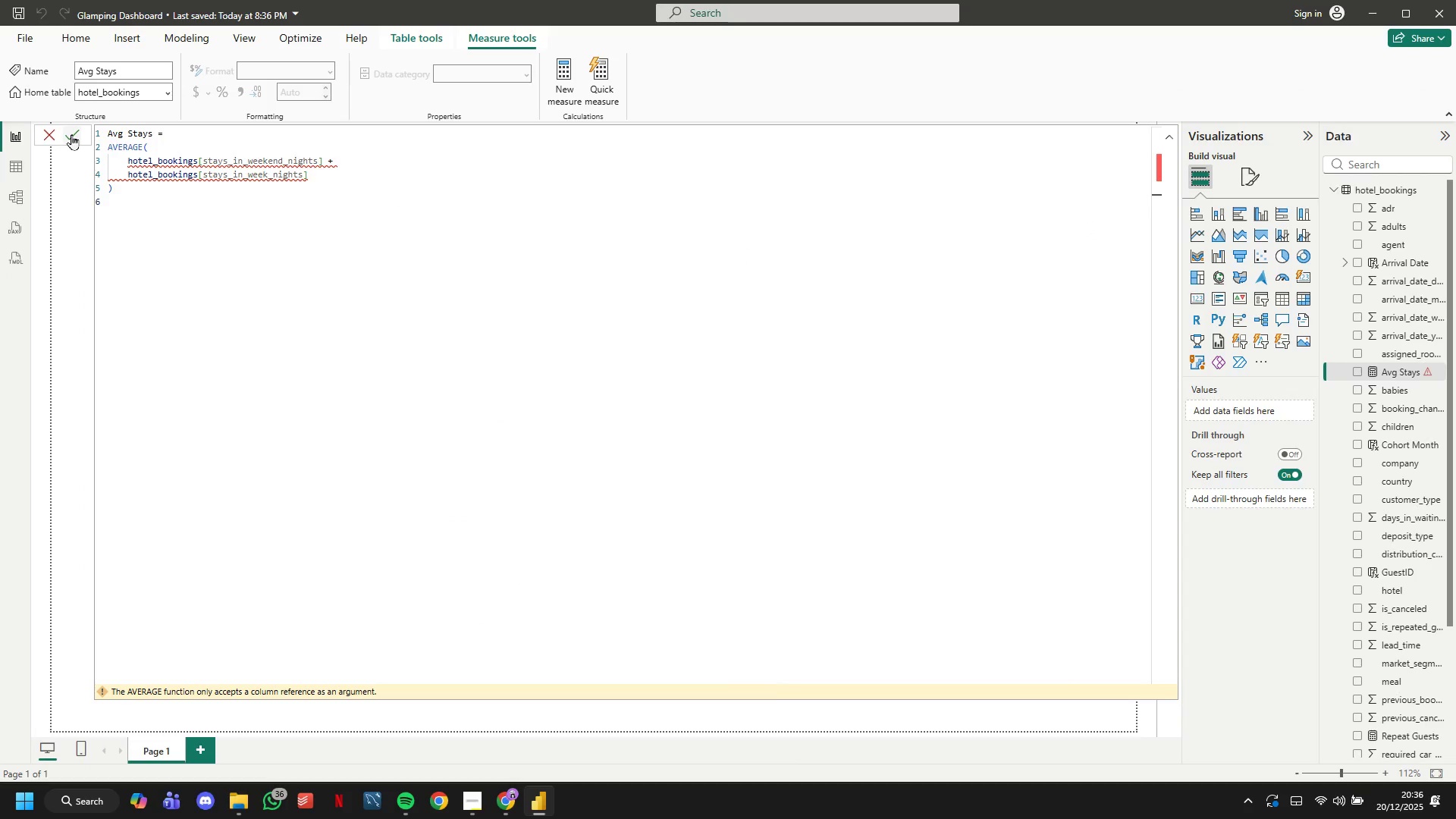 
left_click([71, 134])
 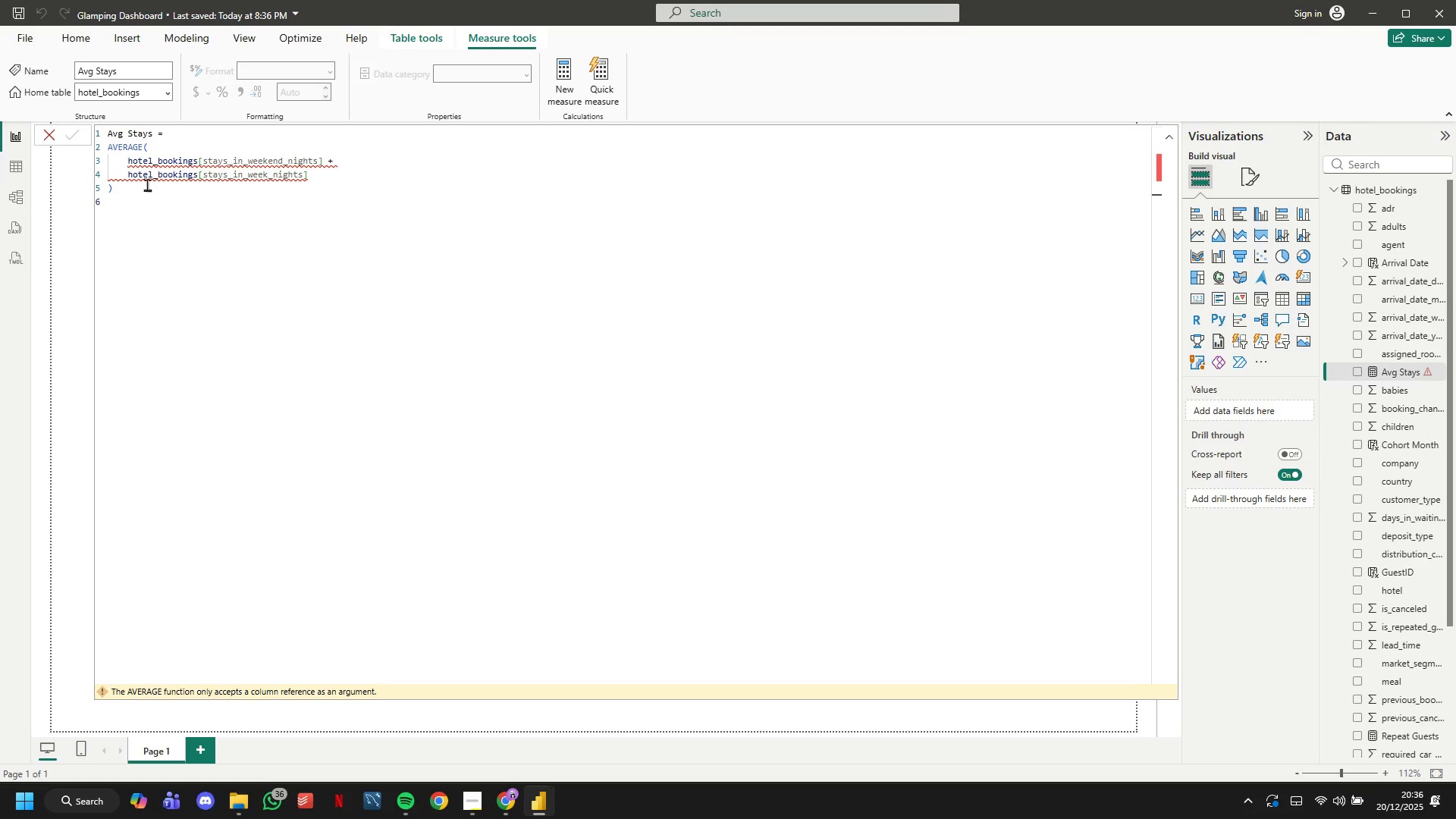 
wait(7.62)
 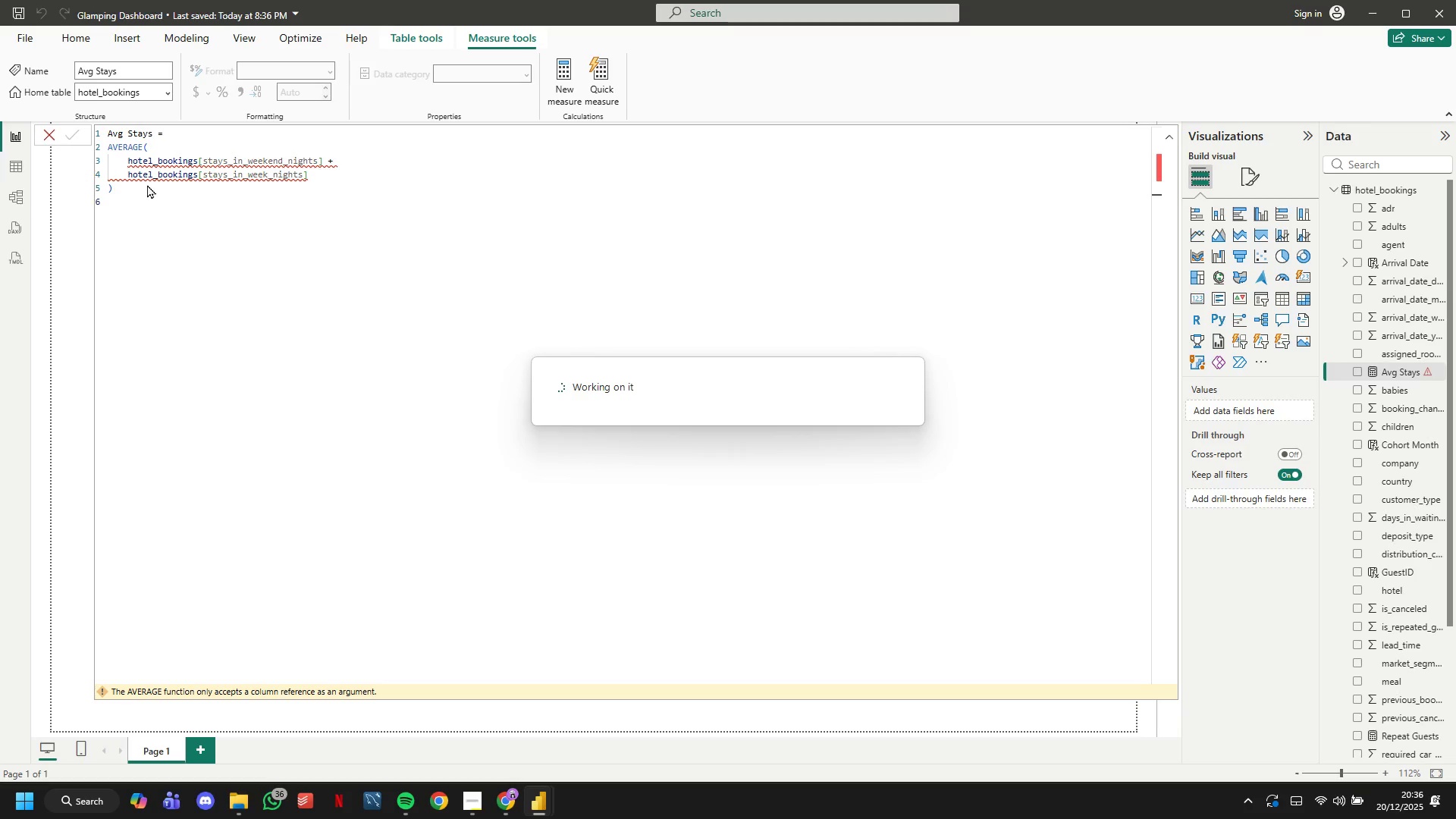 
double_click([378, 690])
 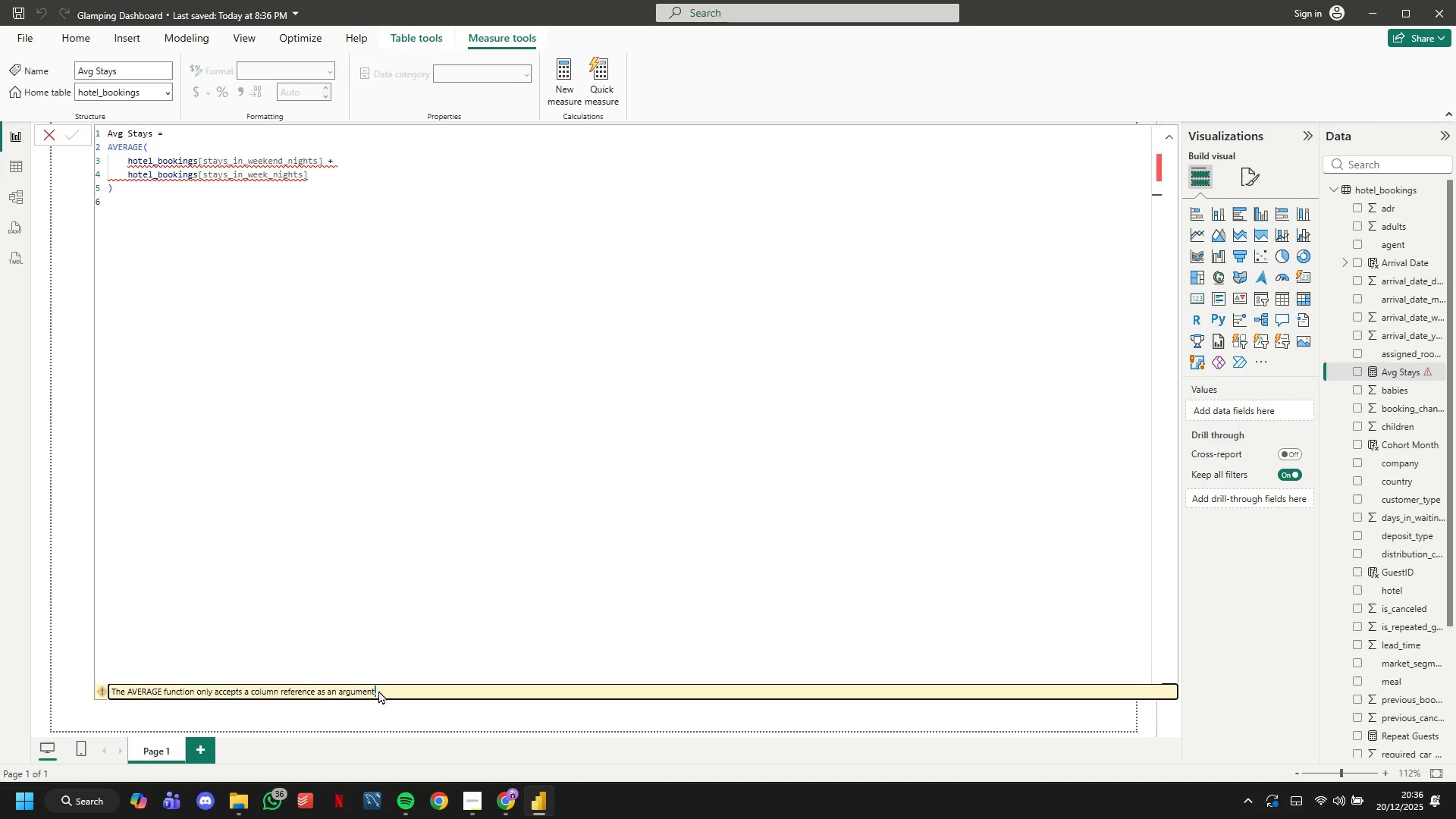 
triple_click([378, 690])
 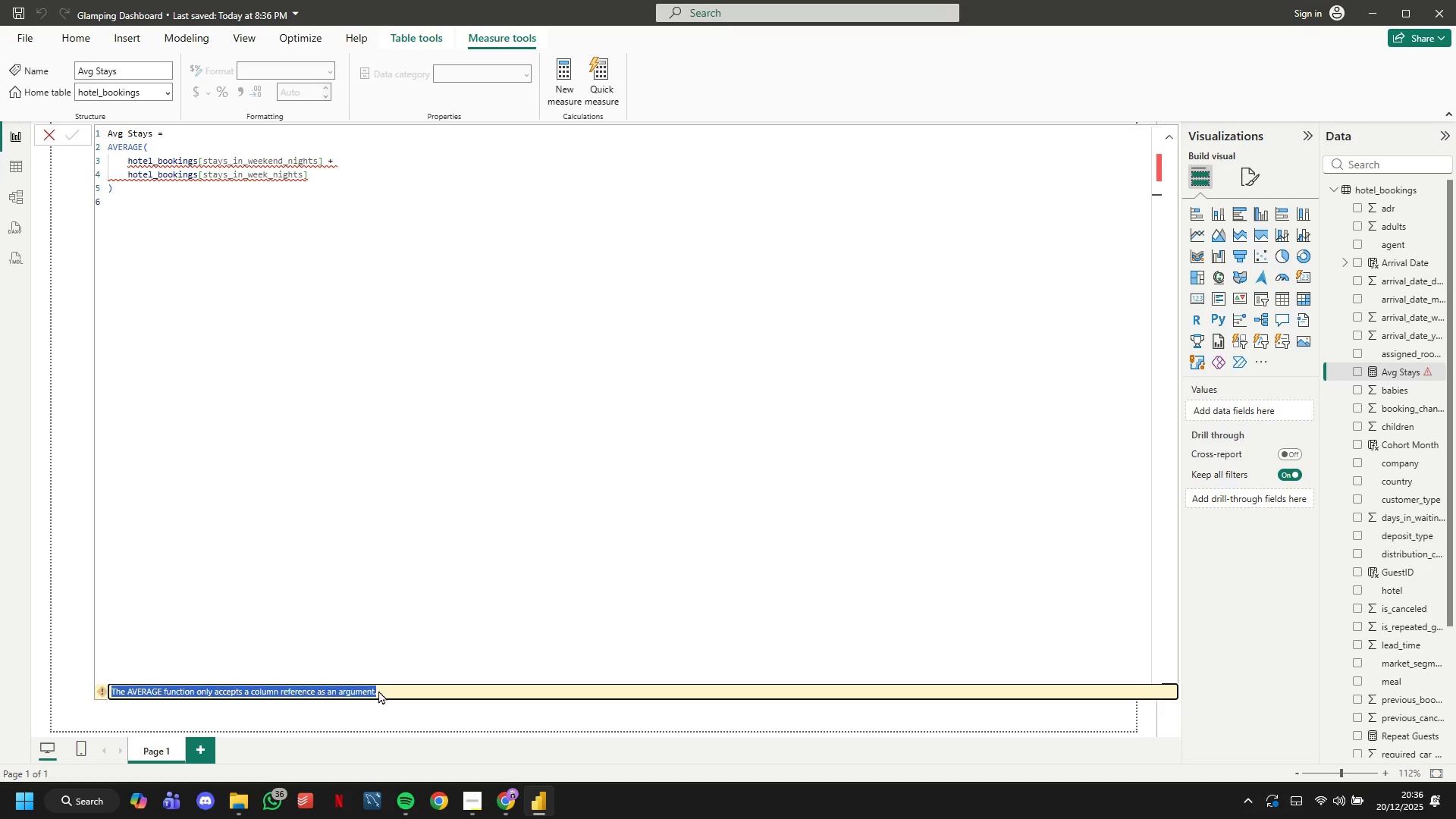 
key(Control+C)
 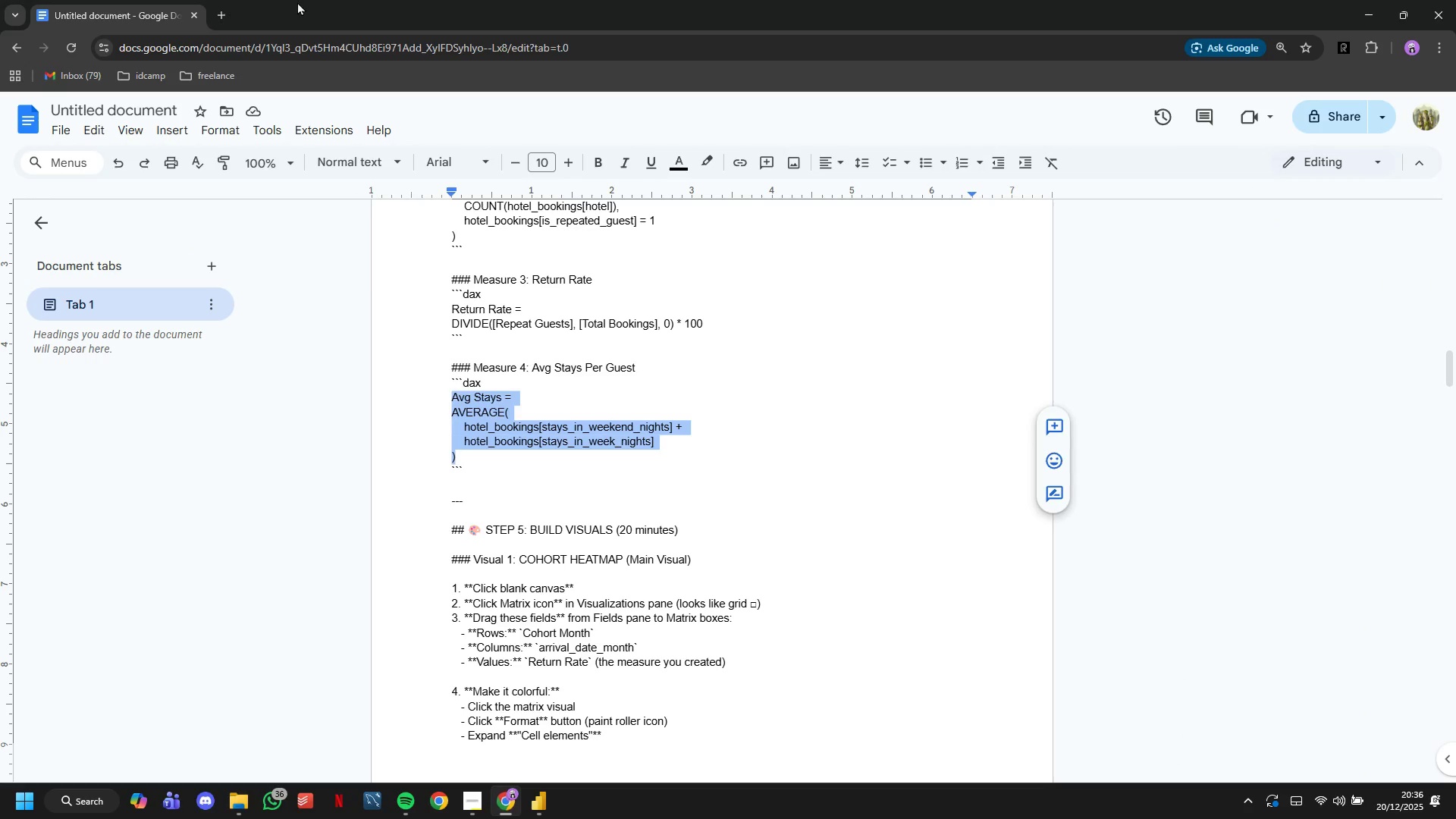 
left_click([223, 11])
 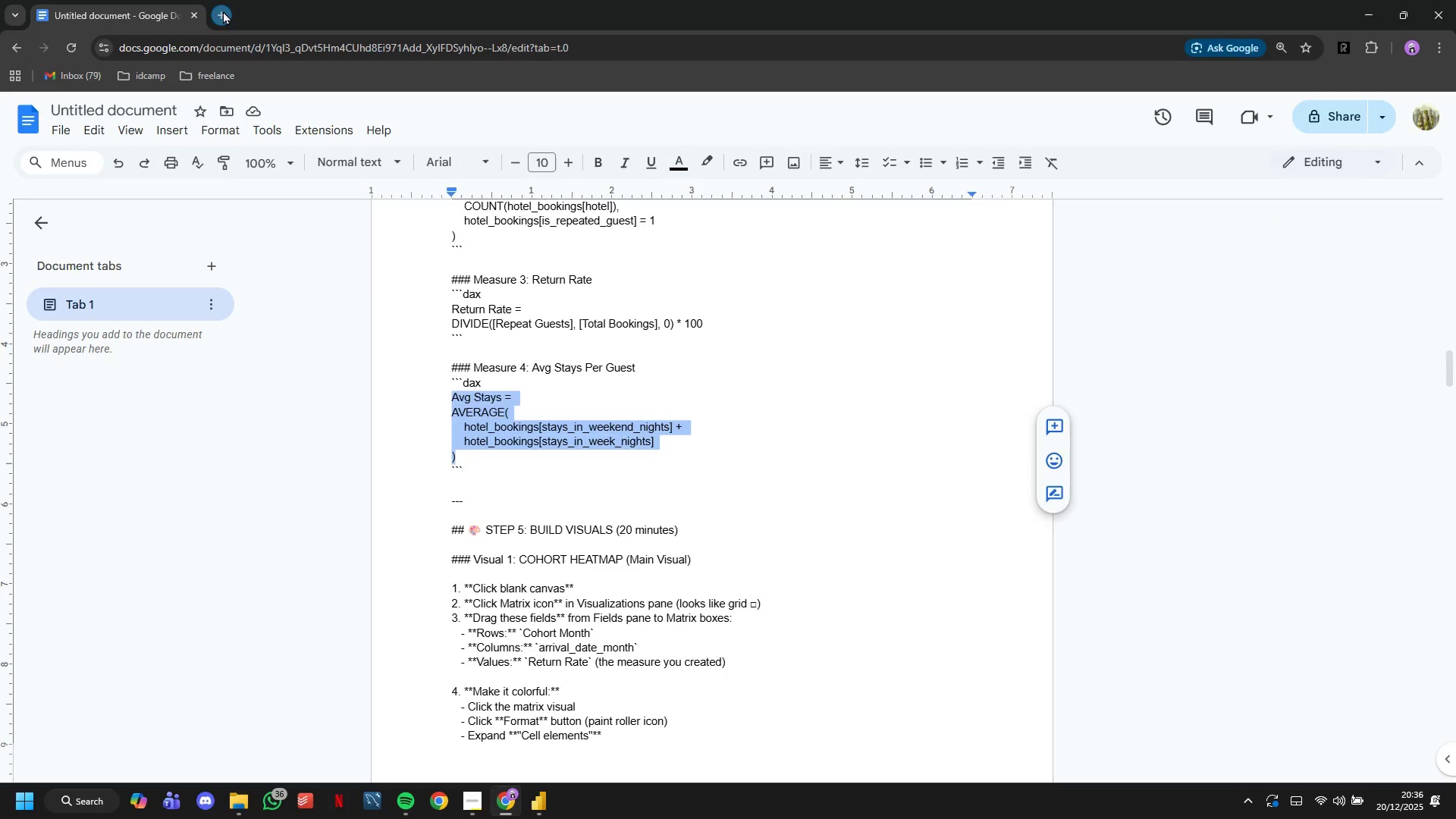 
key(Control+V)
 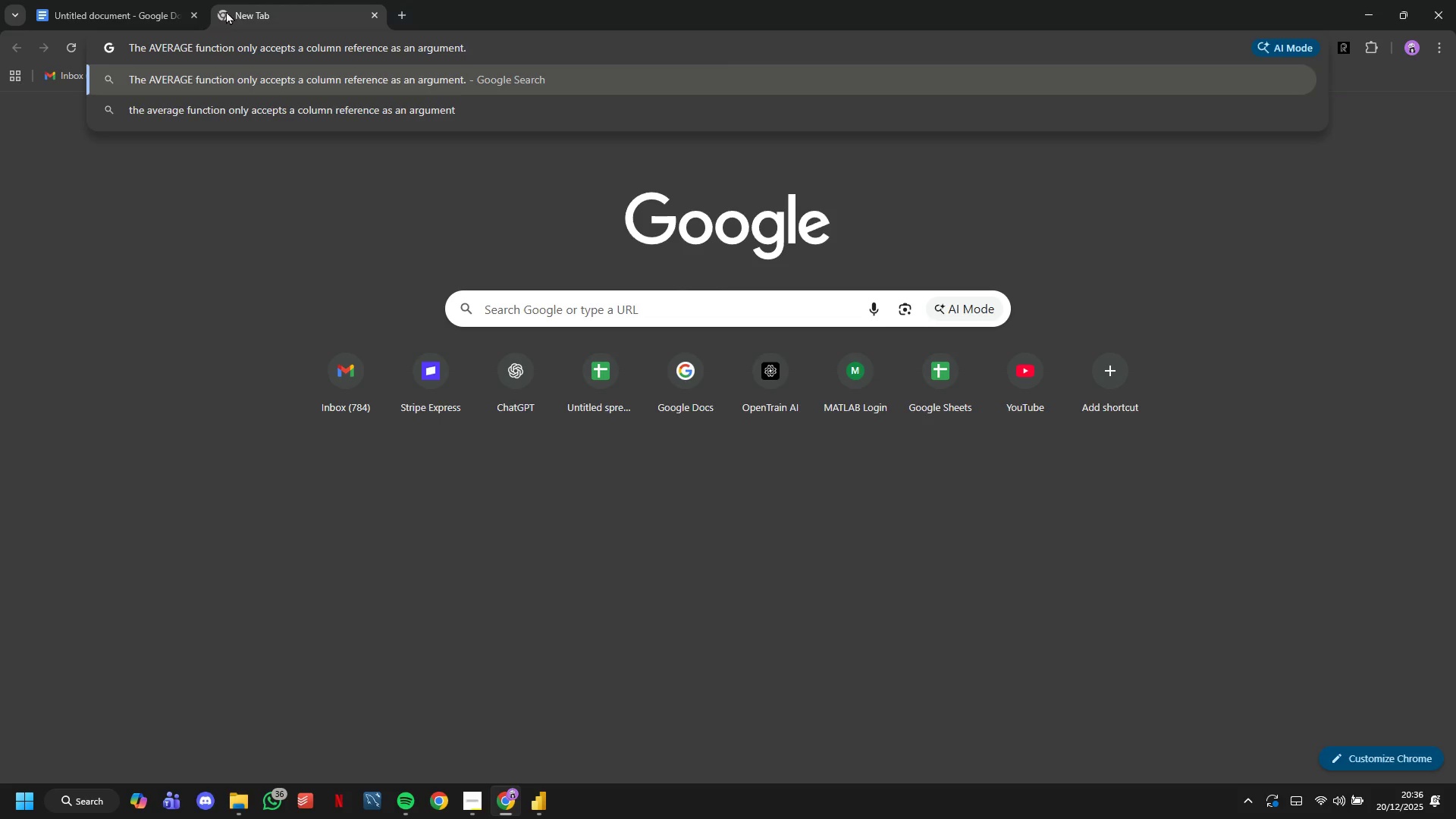 
key(Enter)
 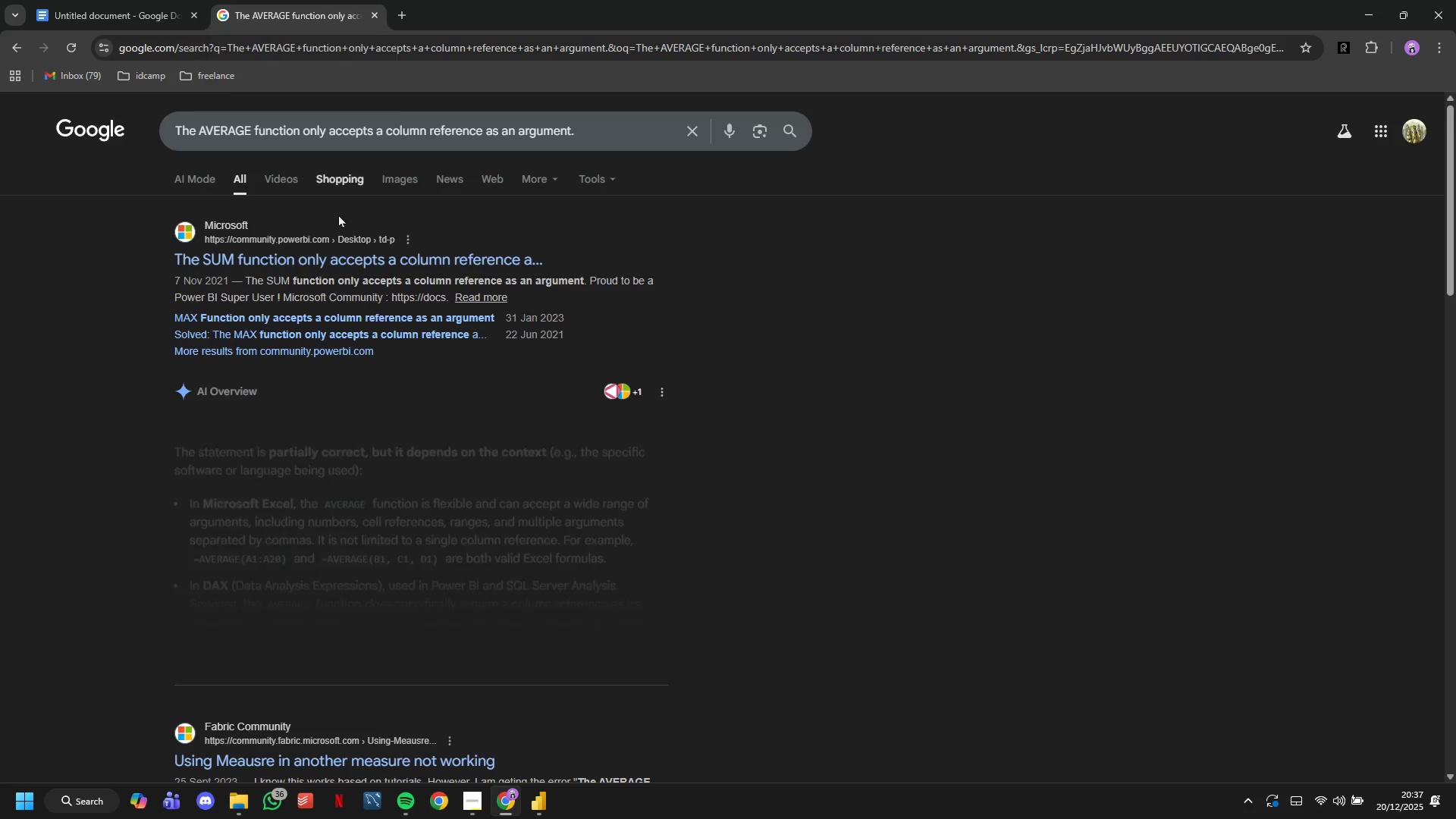 
left_click([368, 264])
 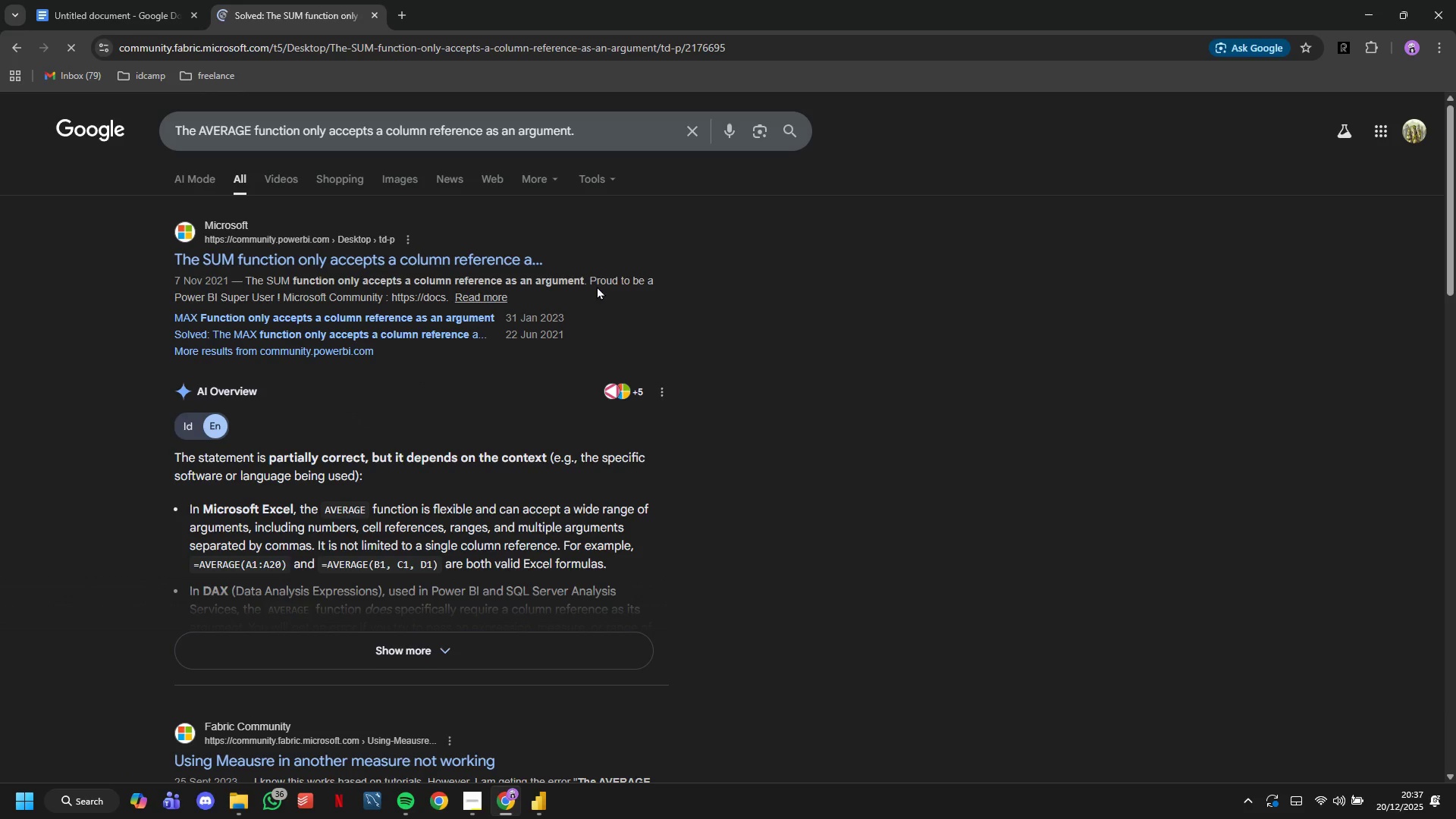 
scroll: coordinate [605, 345], scroll_direction: down, amount: 8.0
 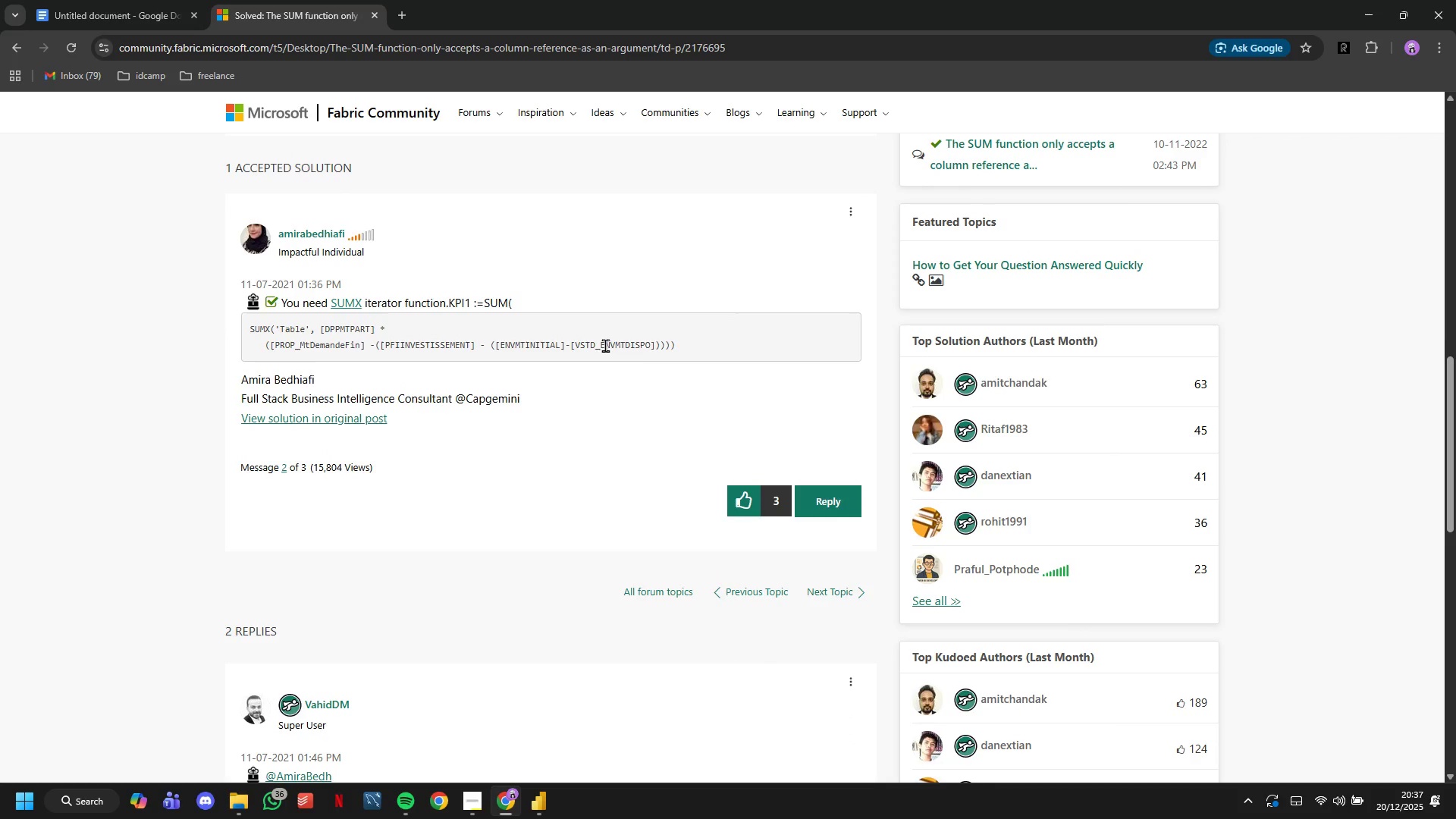 
scroll: coordinate [605, 345], scroll_direction: up, amount: 5.0
 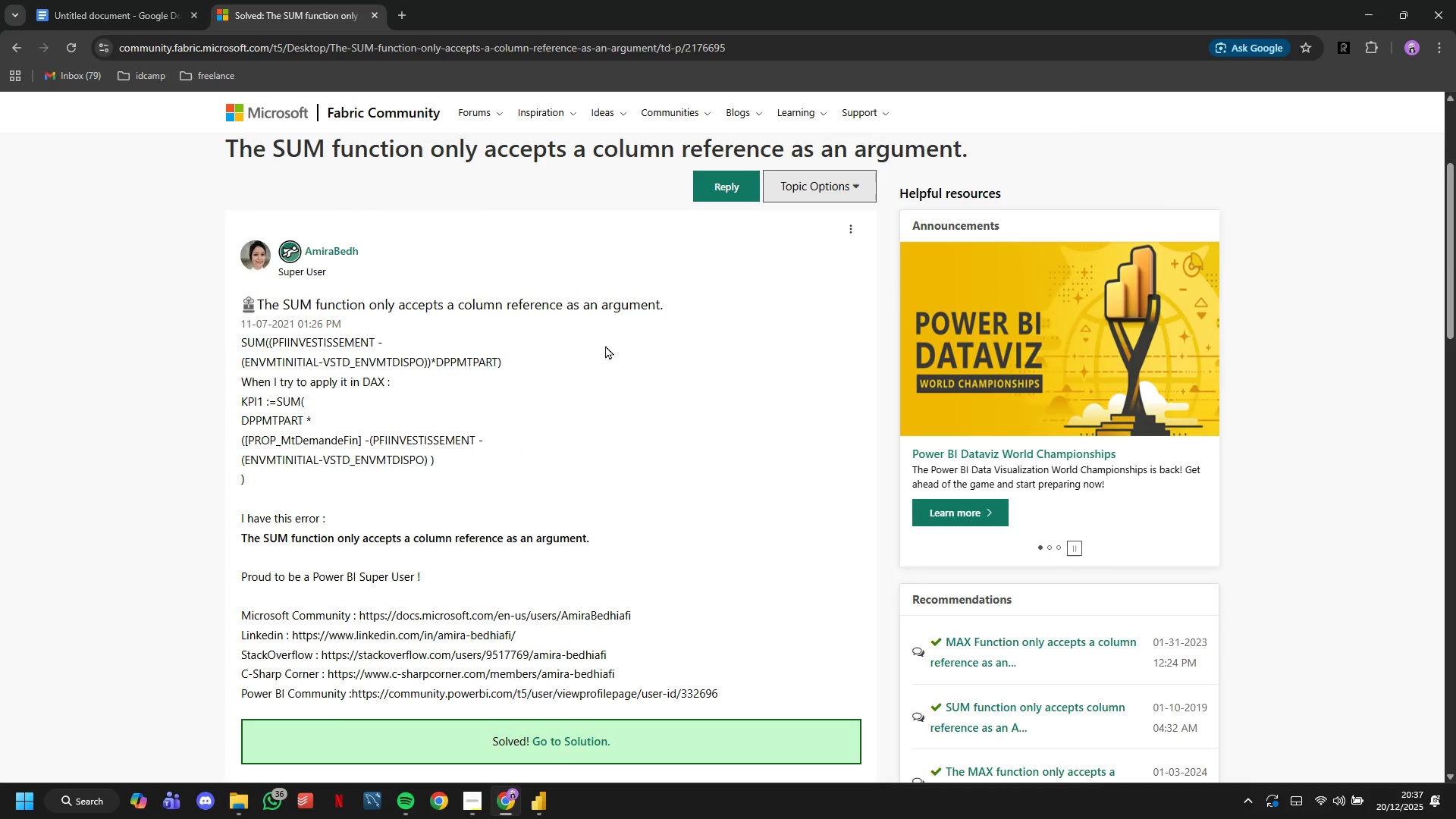 
scroll: coordinate [605, 344], scroll_direction: down, amount: 9.0
 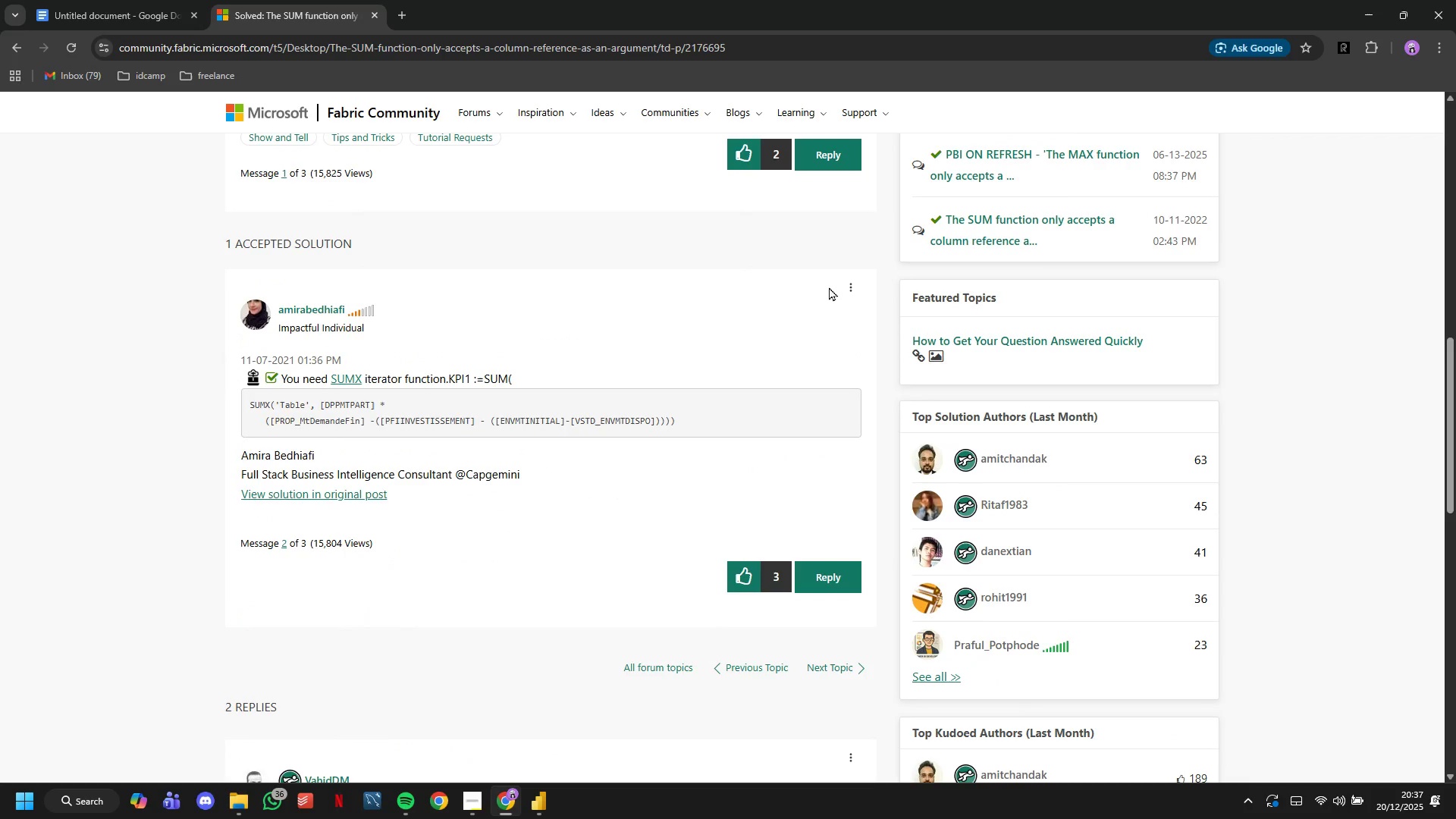 
left_click([1366, 8])
 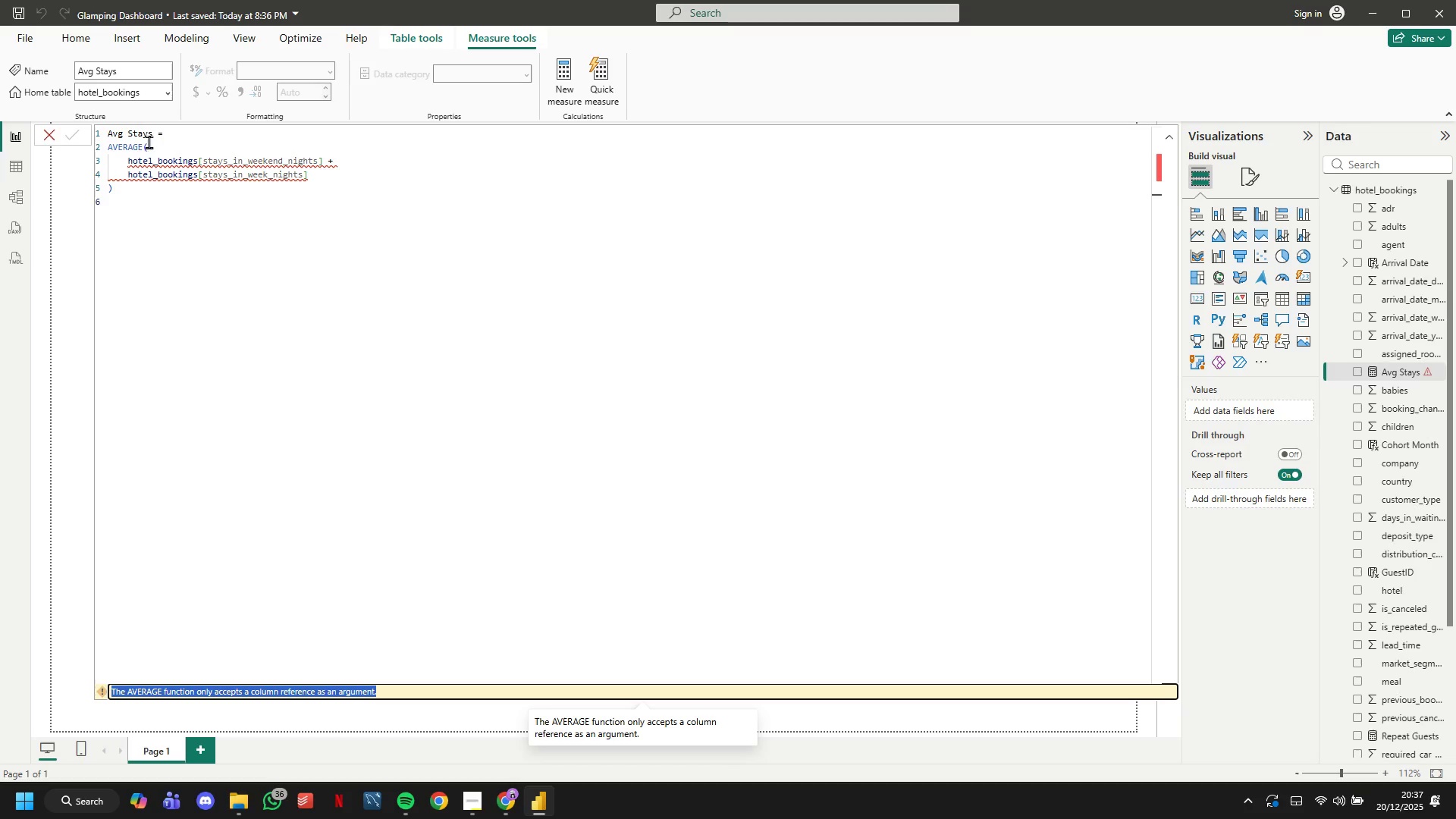 
left_click([139, 143])
 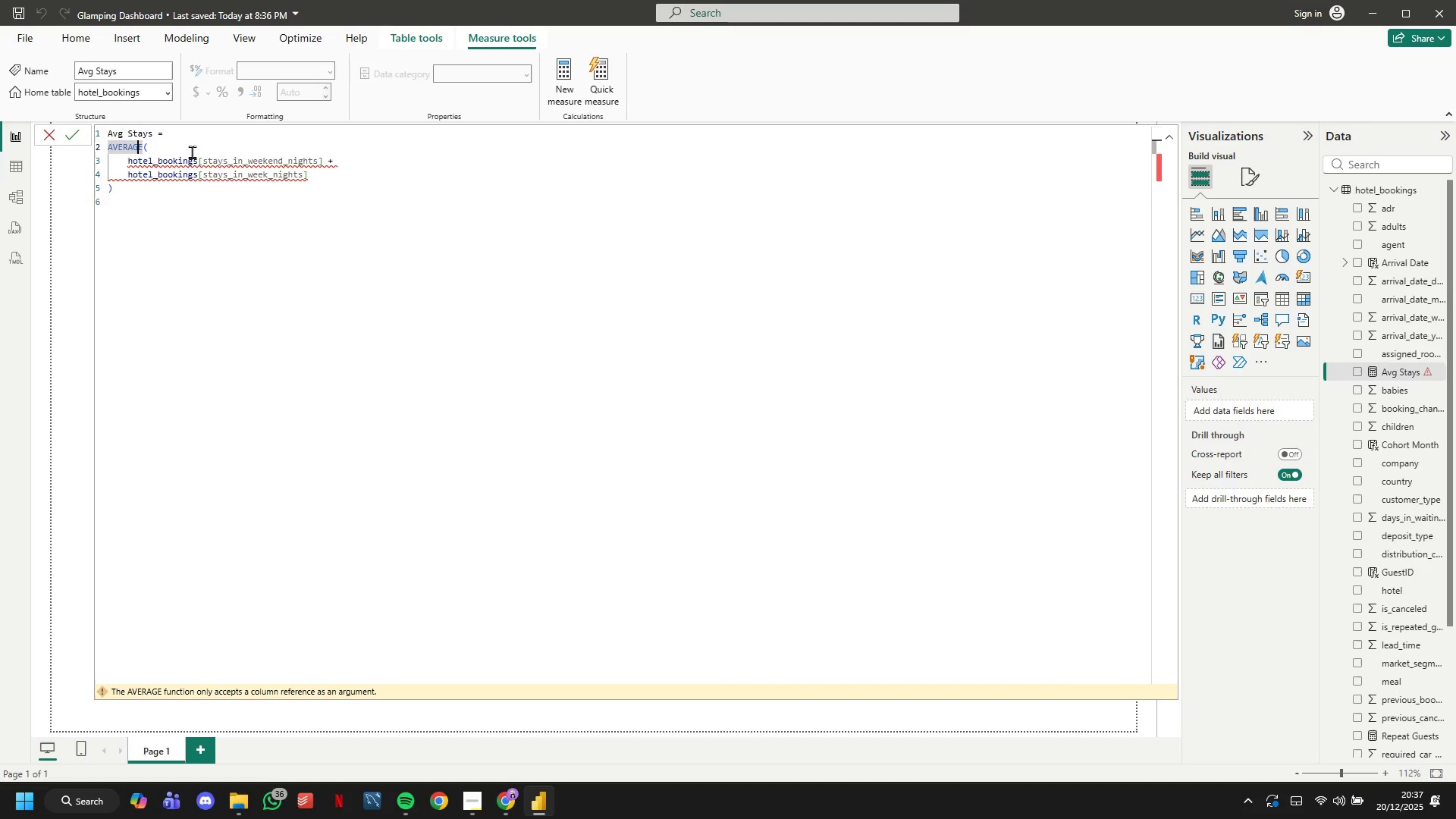 
key(ArrowRight)
 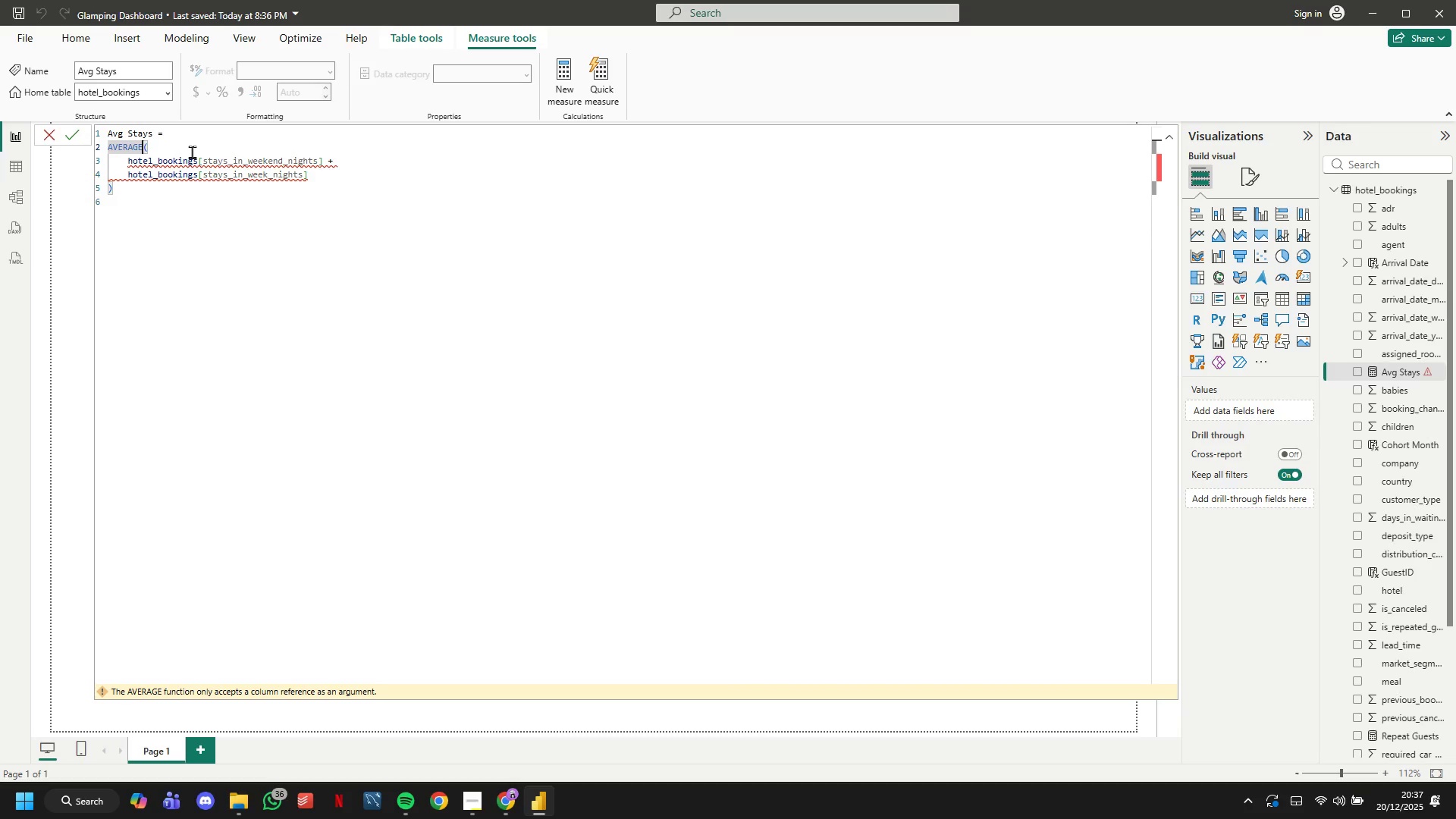 
key(CapsLock)
 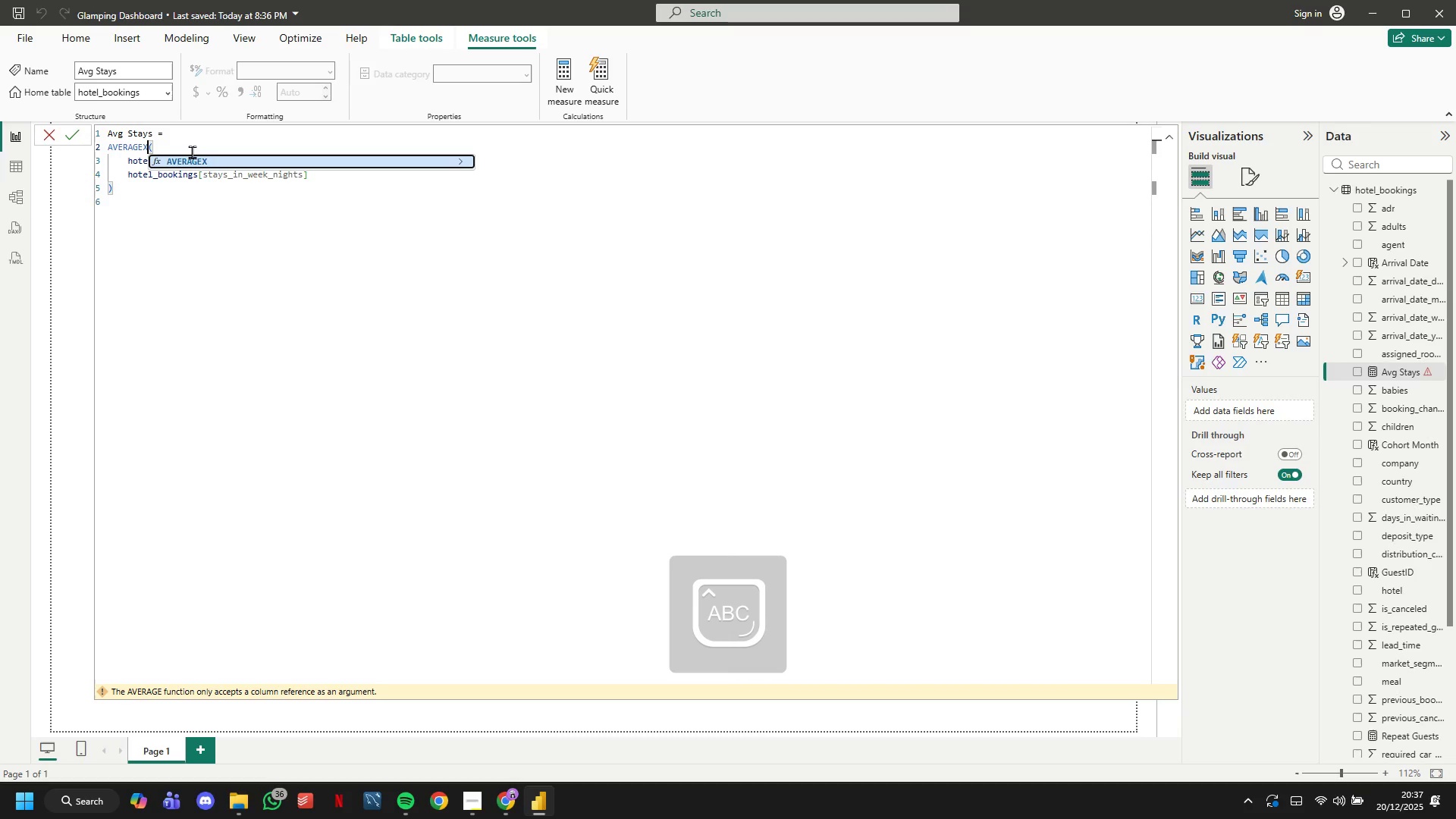 
key(X)
 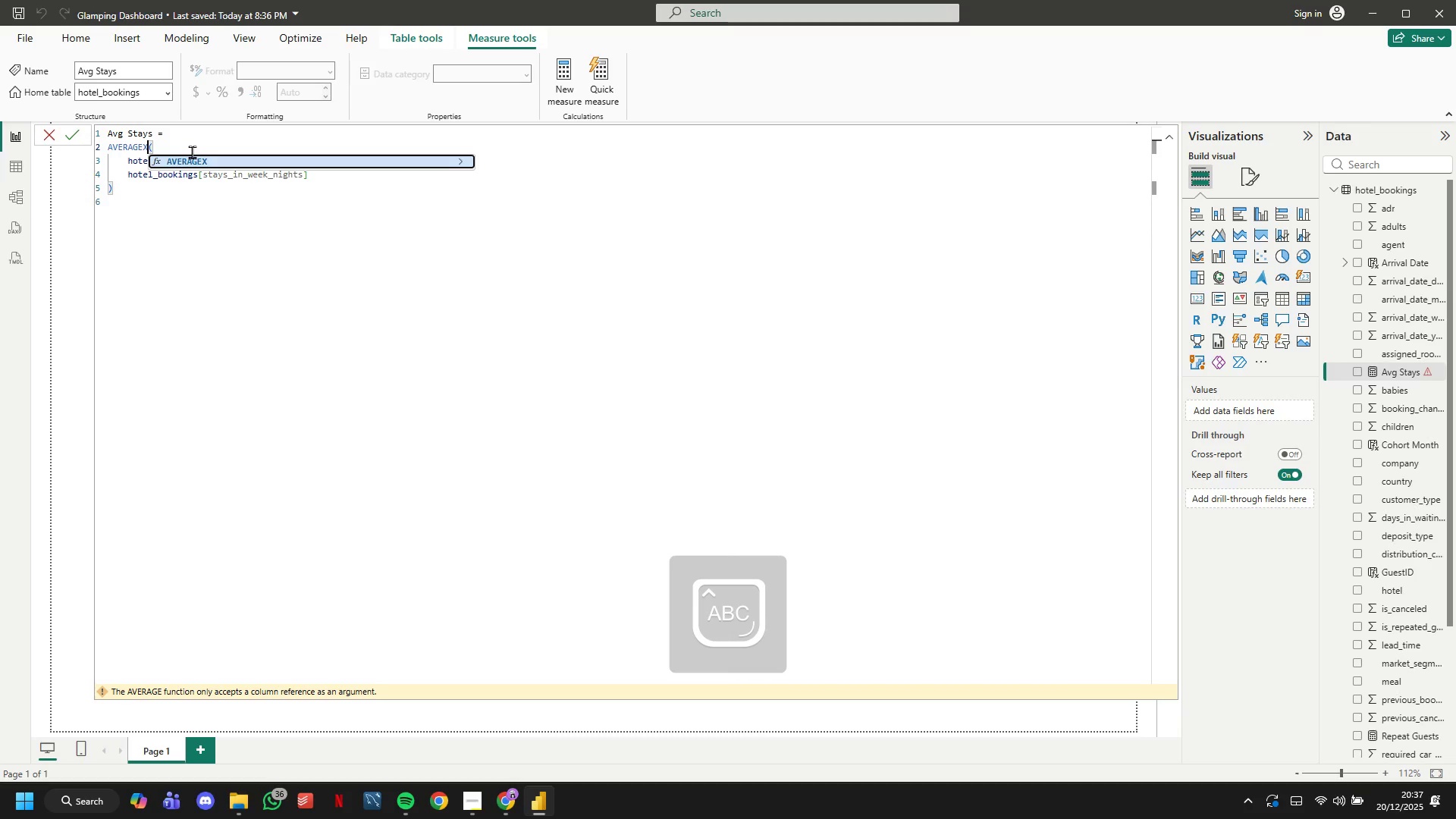 
key(CapsLock)
 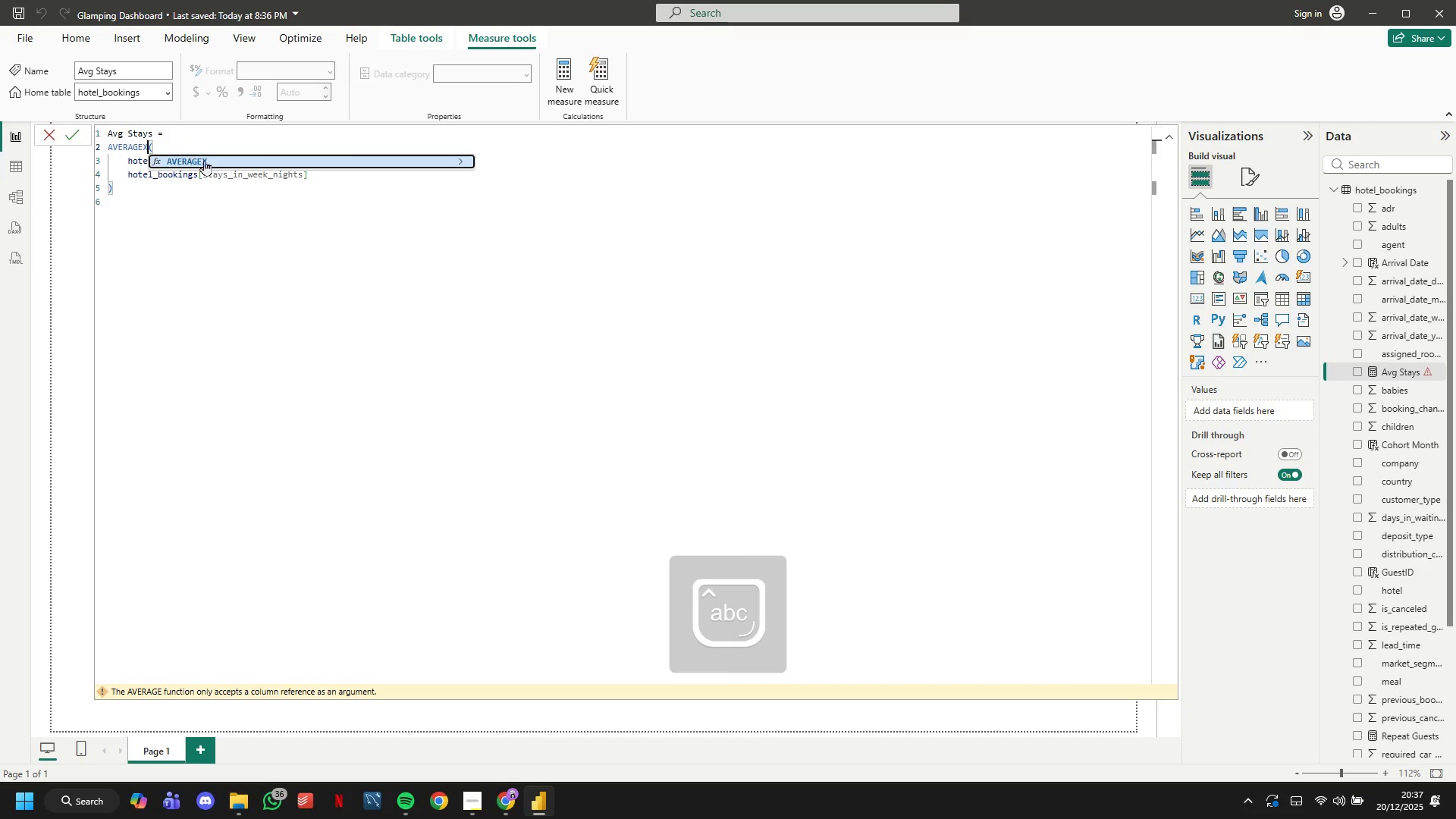 
left_click([264, 206])
 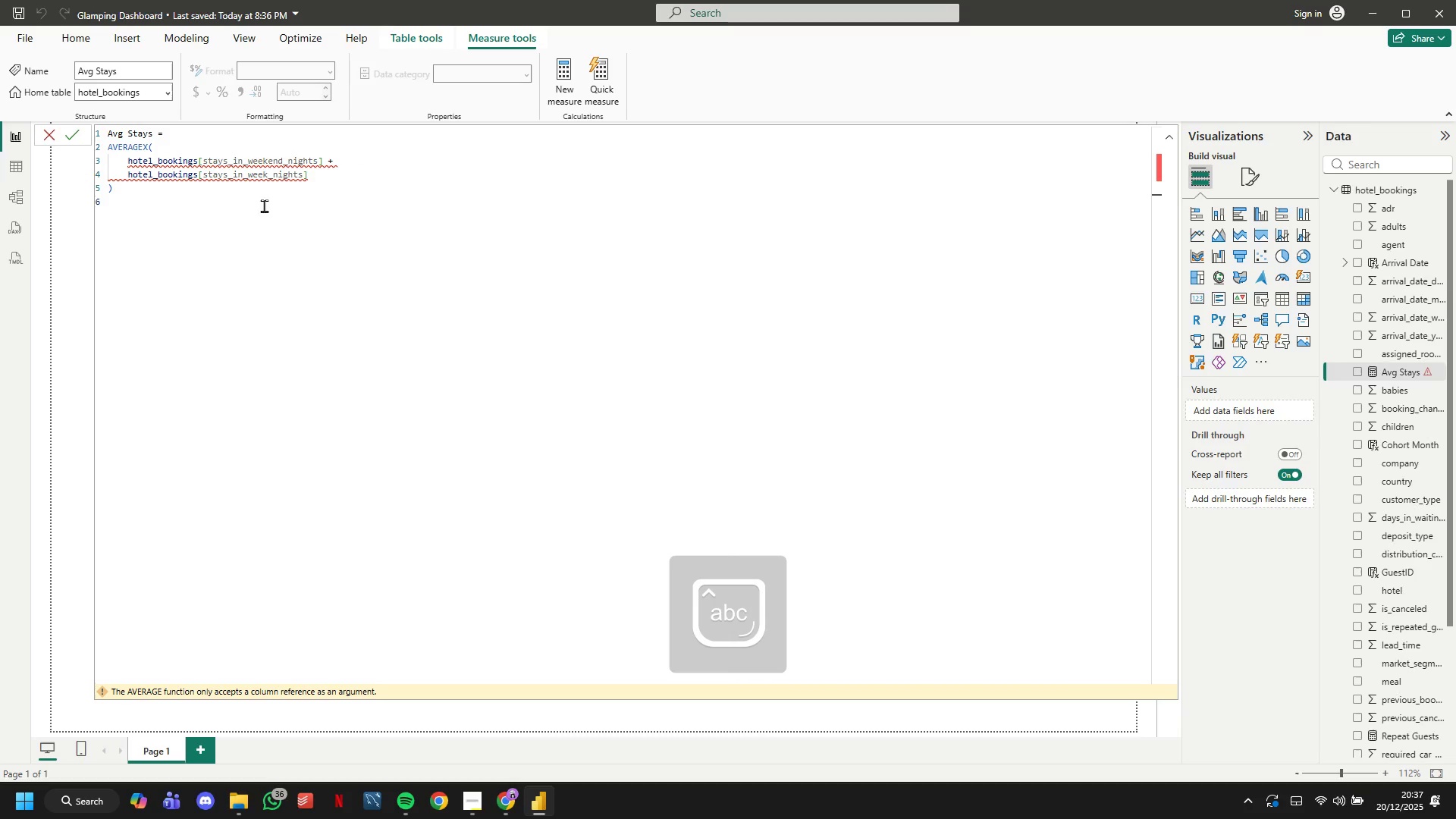 
key(Control+S)
 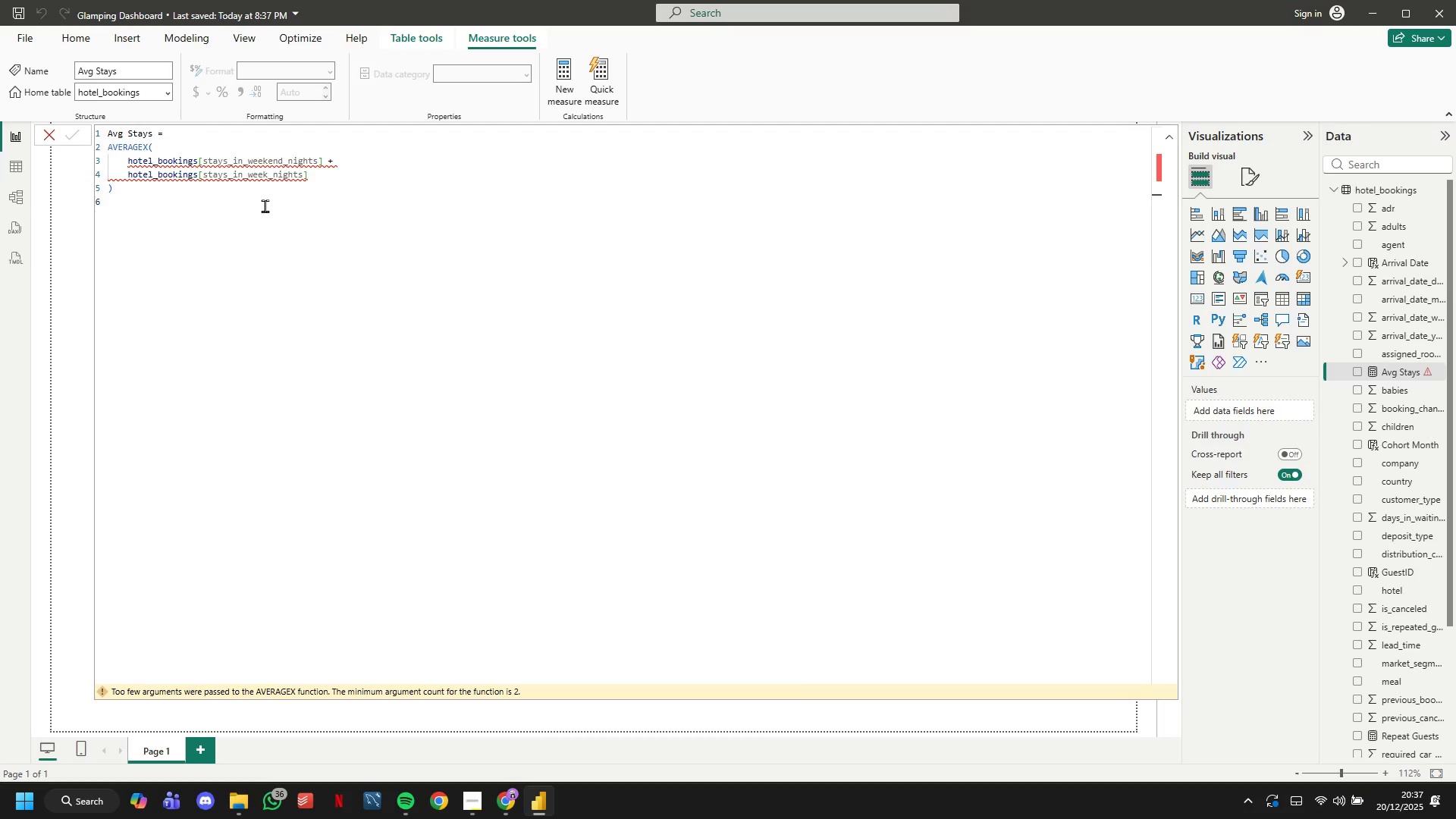 
wait(8.91)
 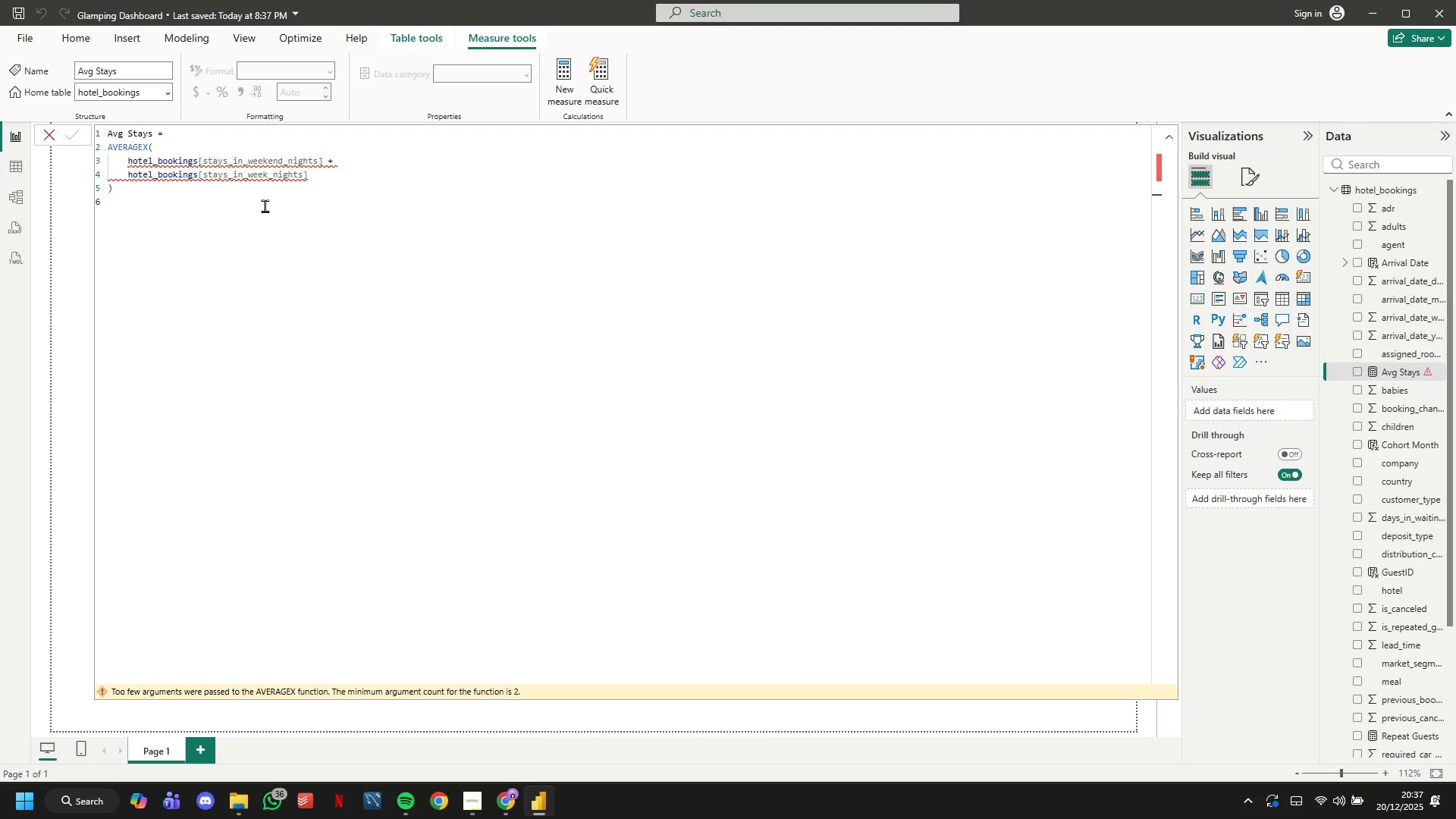 
left_click([1380, 11])
 